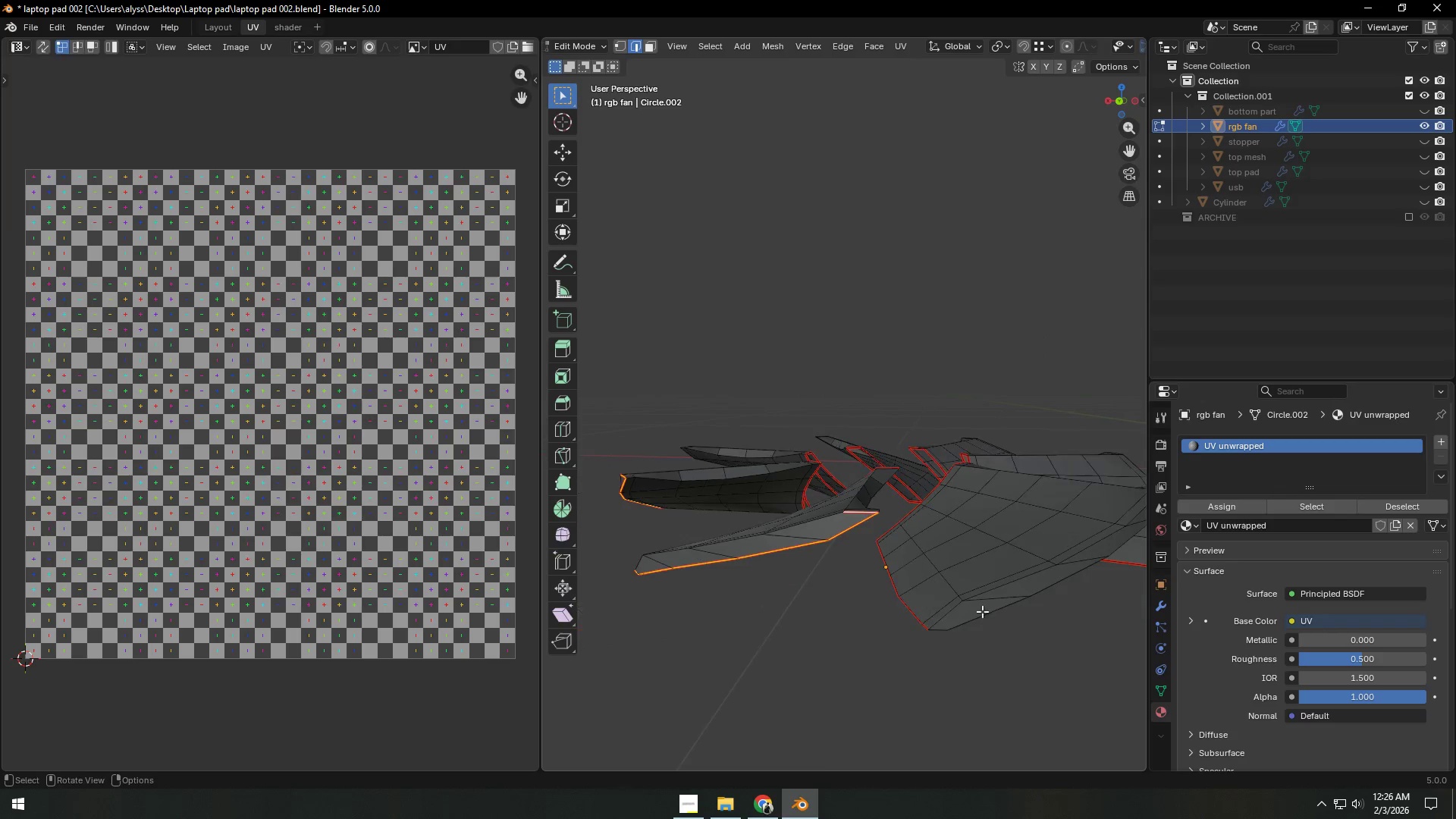 
left_click([789, 574])
 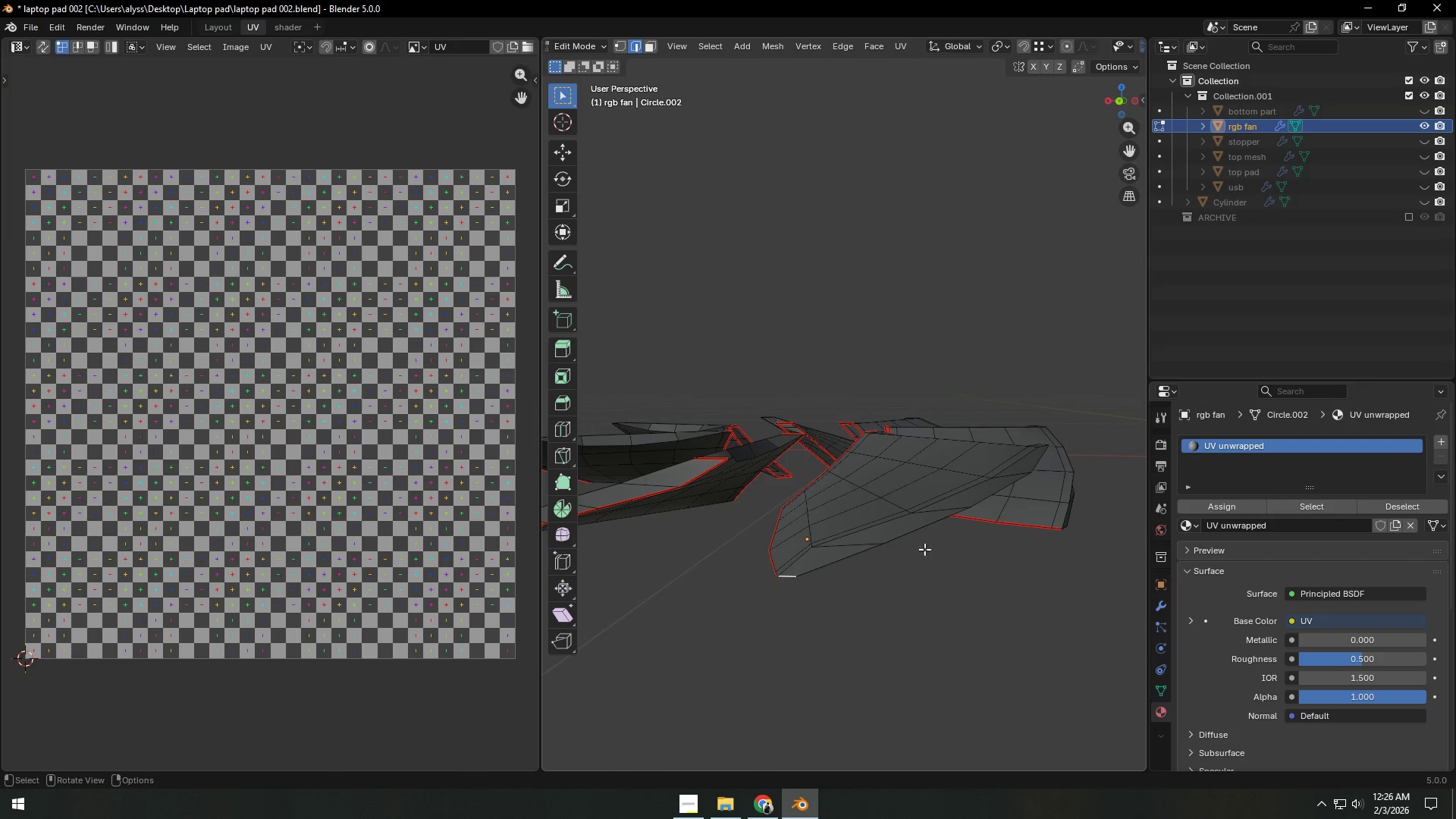 
hold_key(key=ControlLeft, duration=0.45)
left_click([921, 530])
 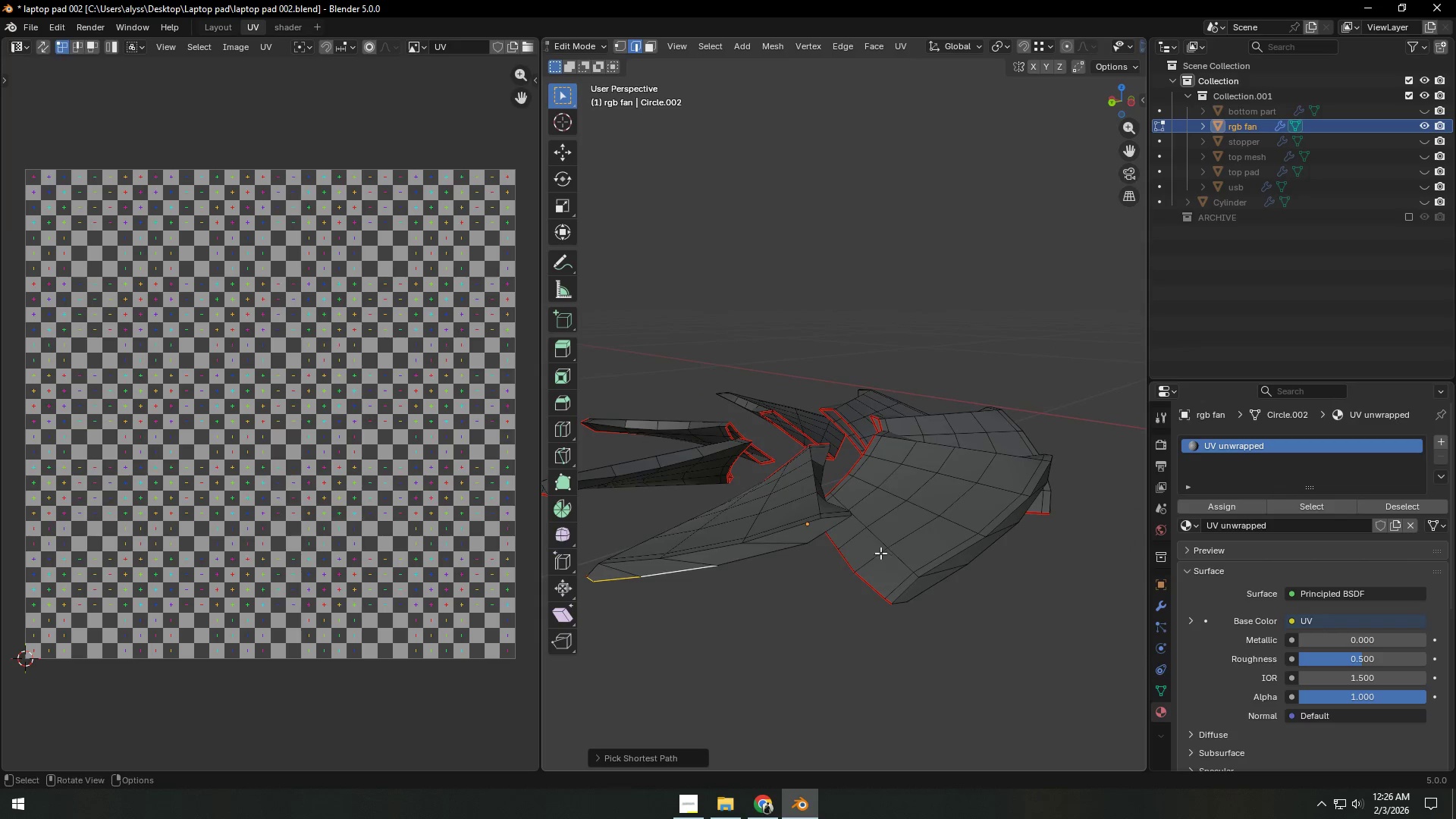 
hold_key(key=ControlLeft, duration=0.67)
left_click([832, 528])
 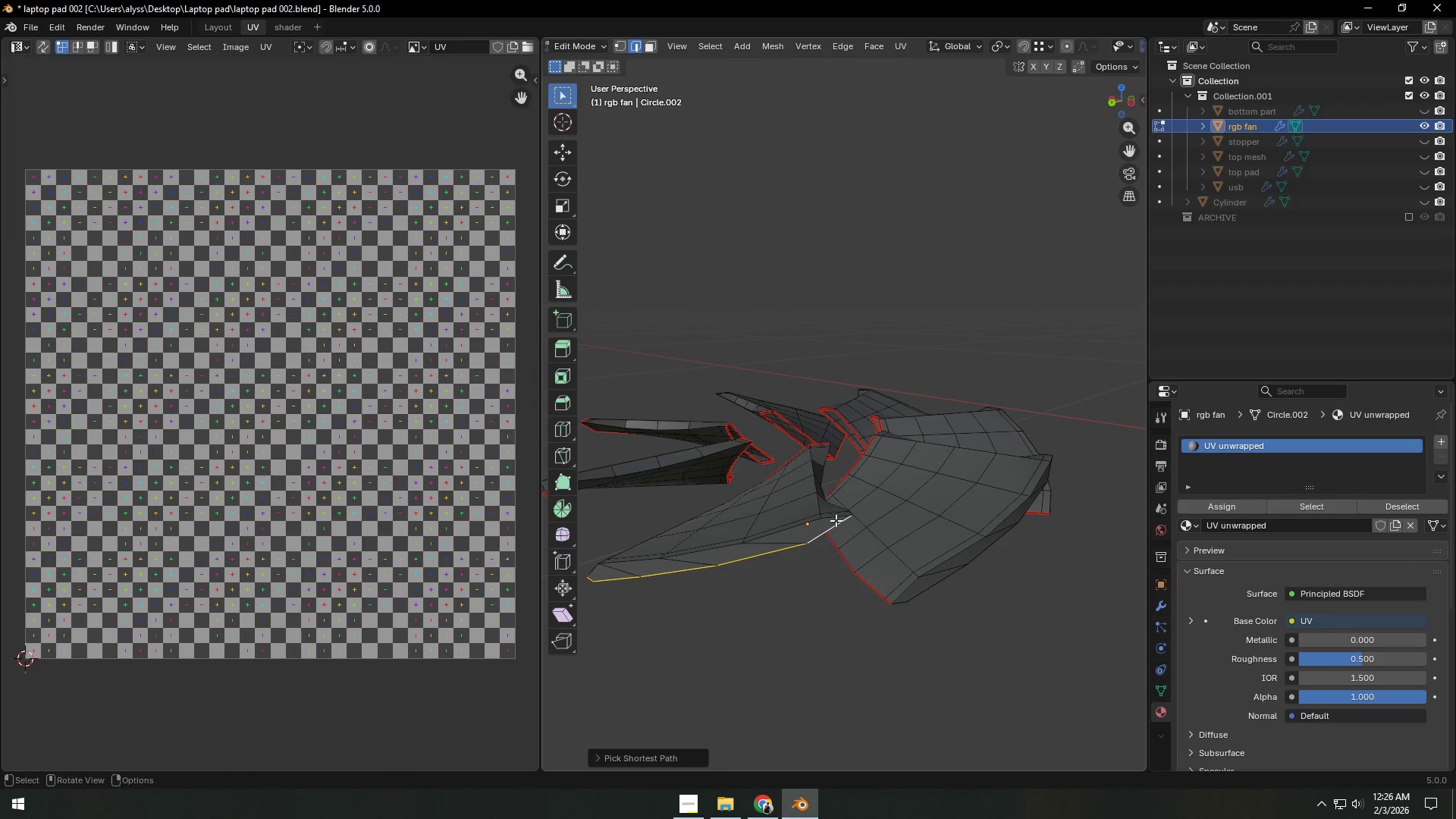 
key(Shift+ShiftLeft)
 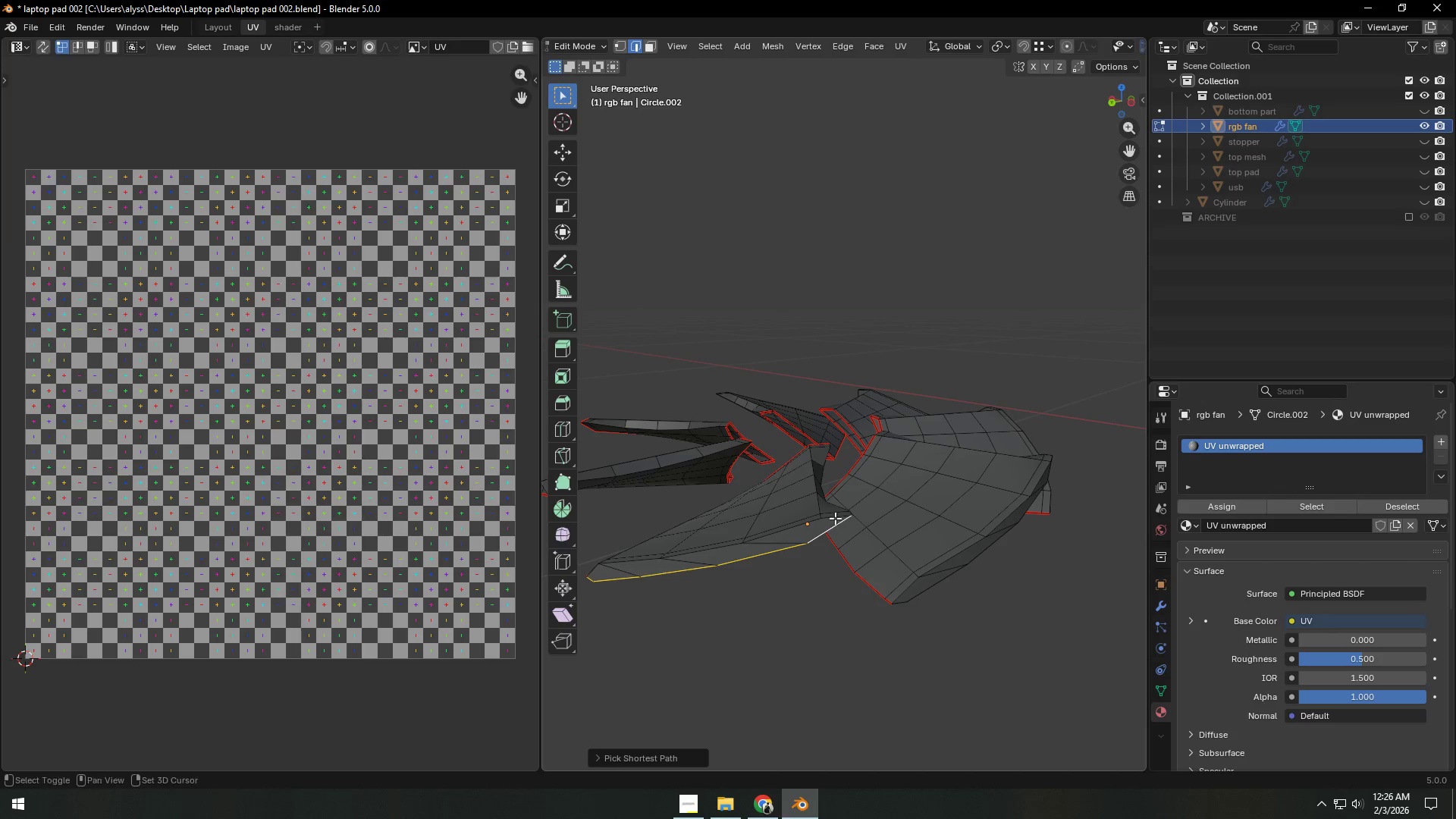 
left_click([835, 518])
 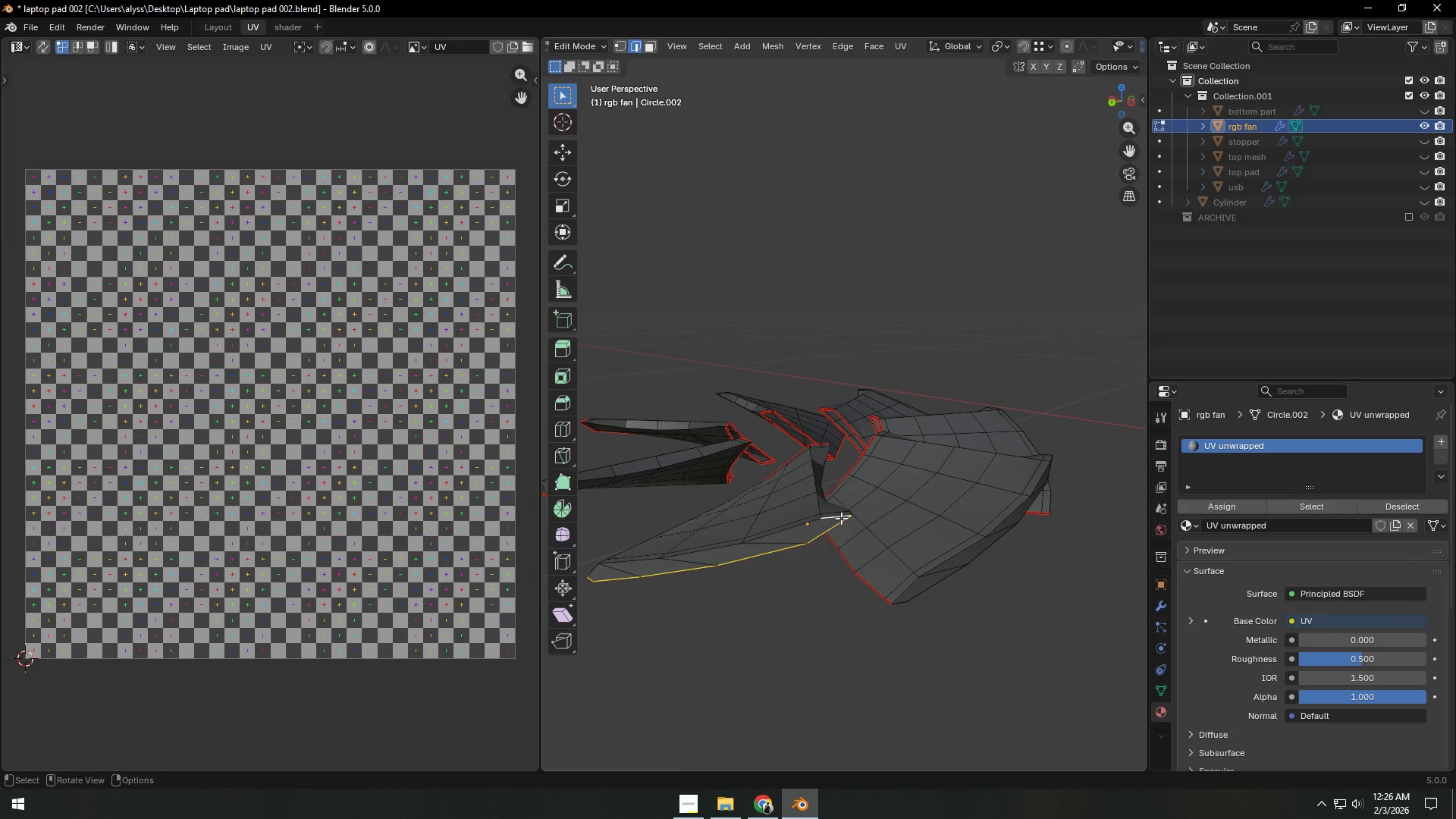 
key(Control+E)
 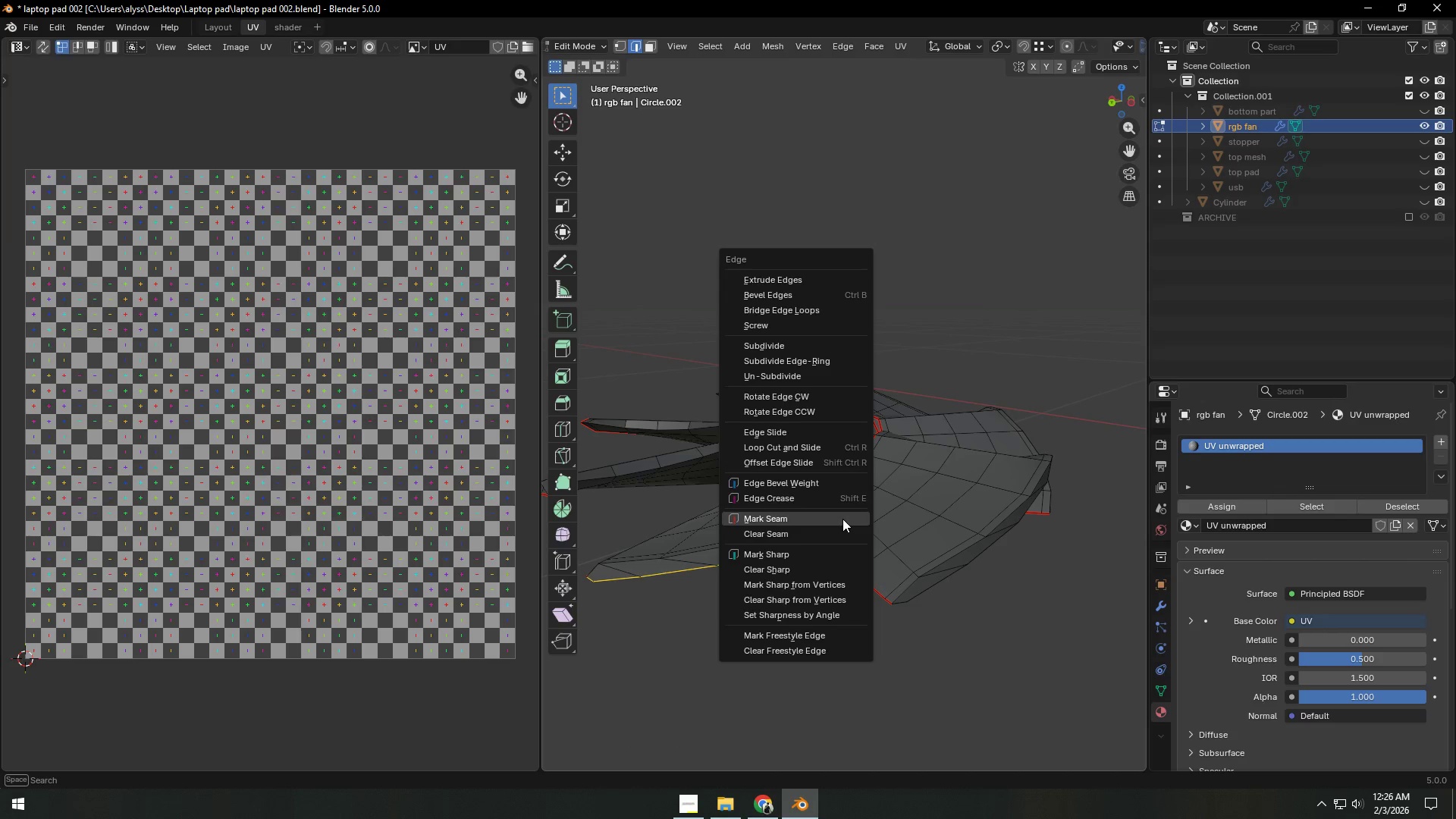 
left_click([843, 519])
 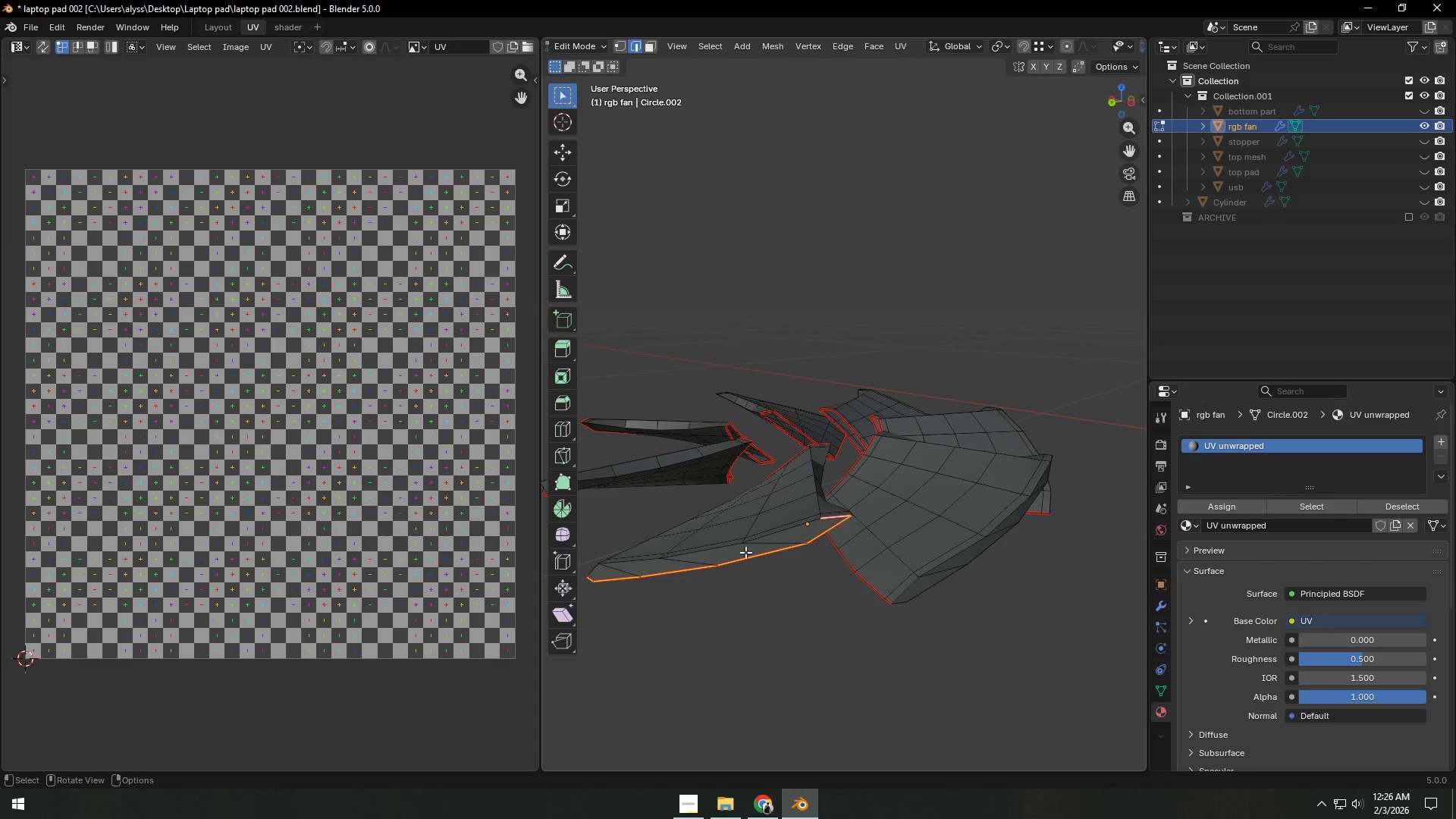 
scroll: coordinate [745, 552], scroll_direction: down, amount: 1.0
 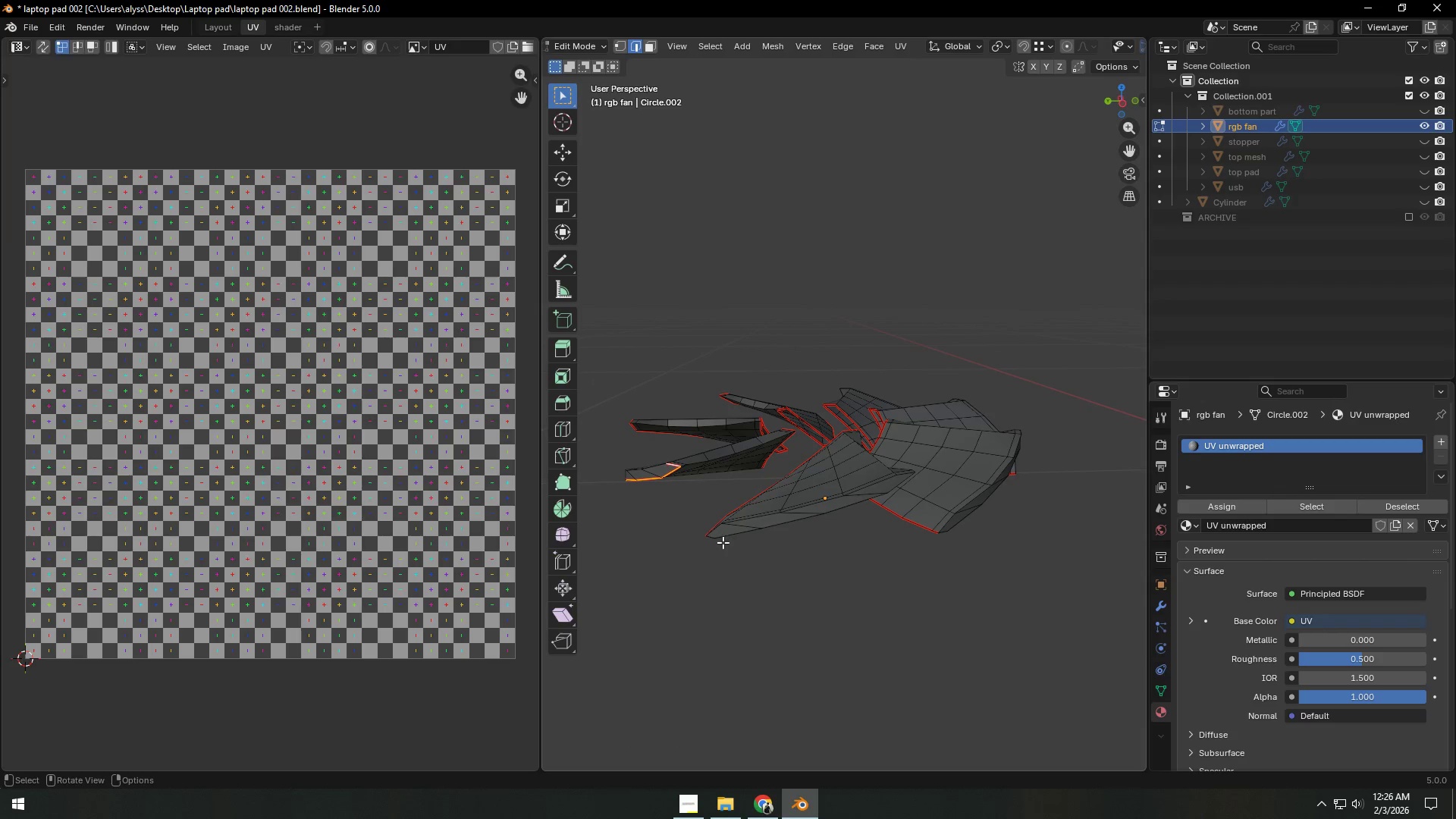 
left_click([711, 537])
 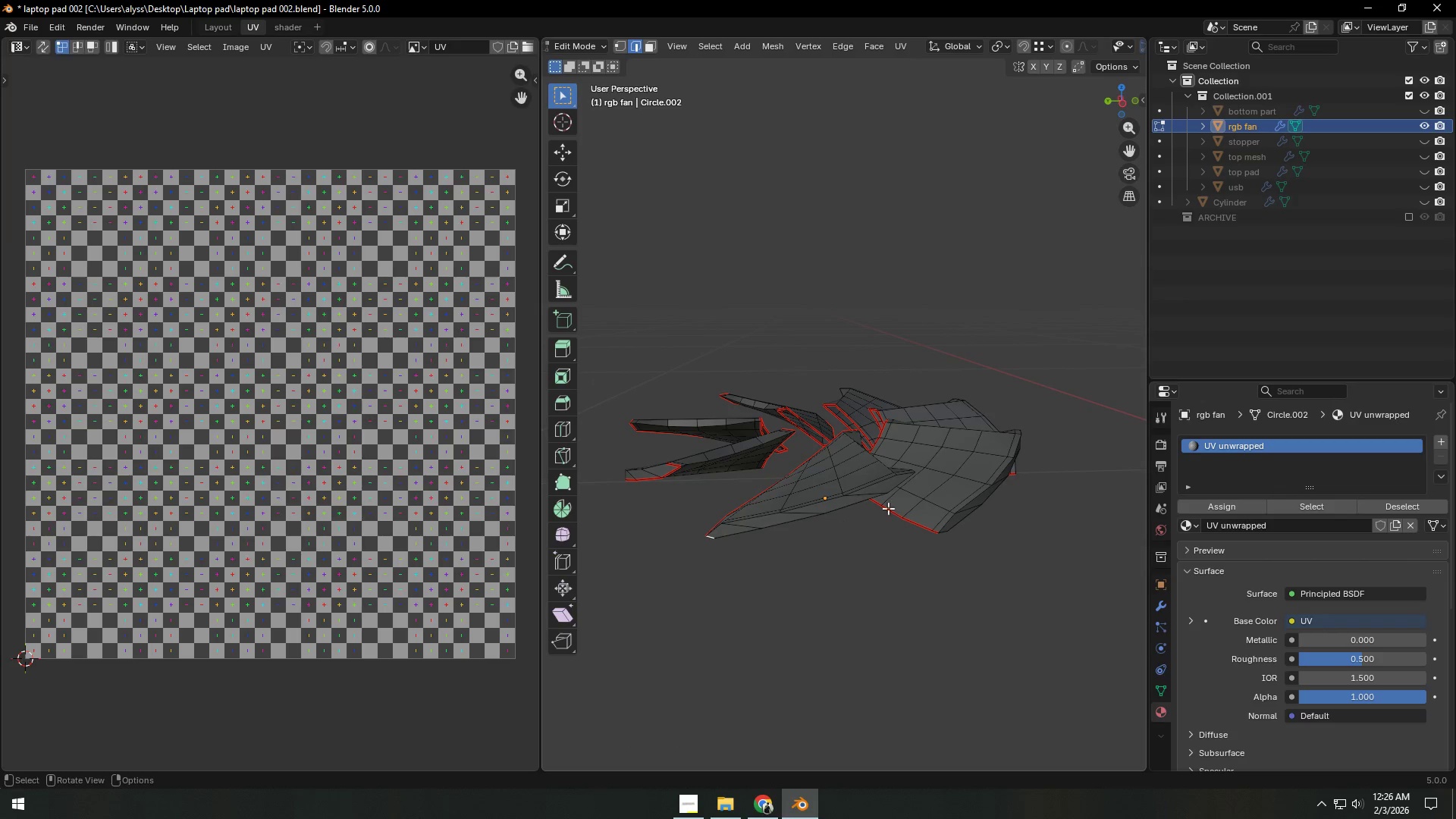 
hold_key(key=ControlLeft, duration=1.03)
left_click([900, 486])
 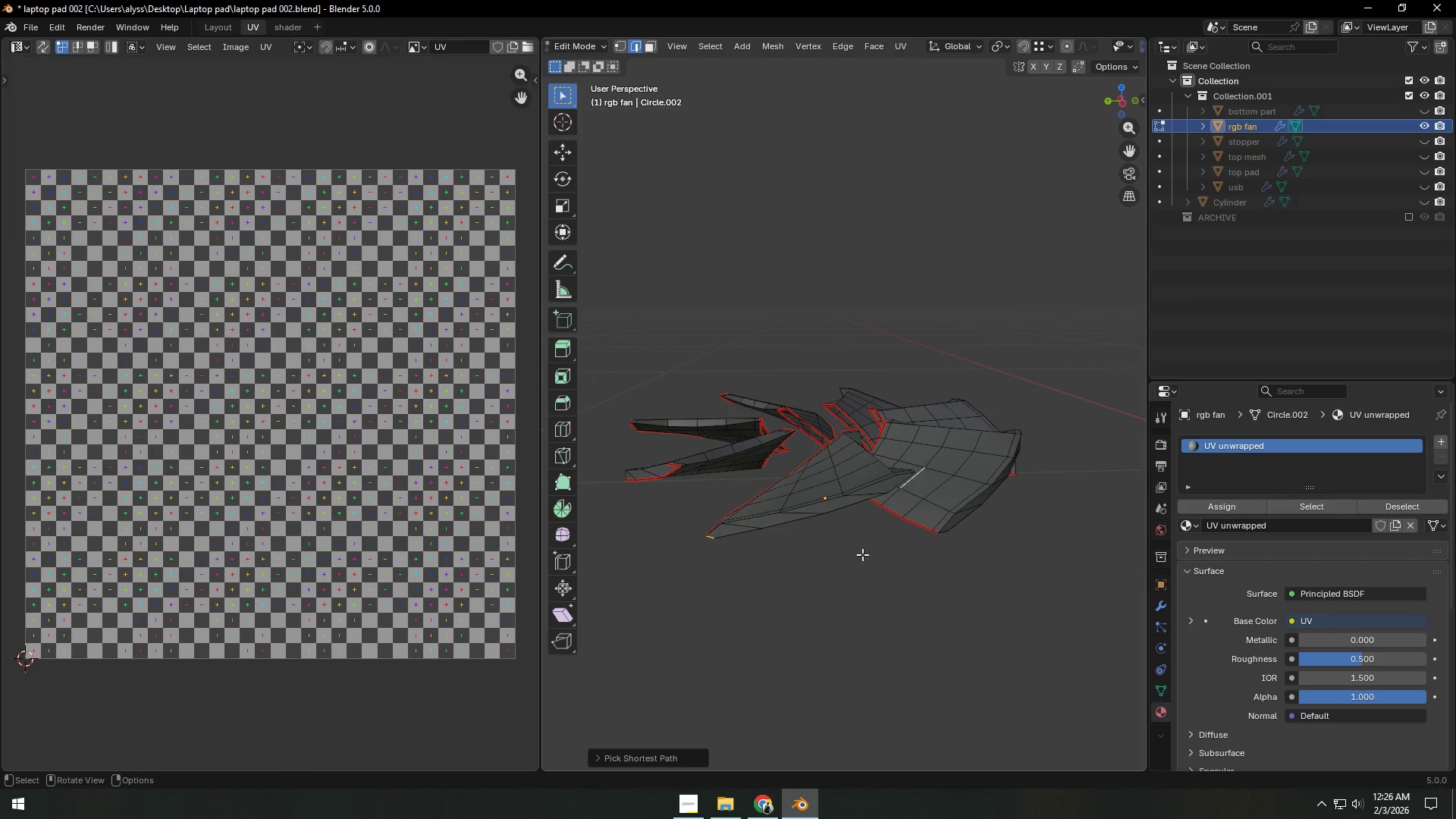 
left_click([711, 538])
 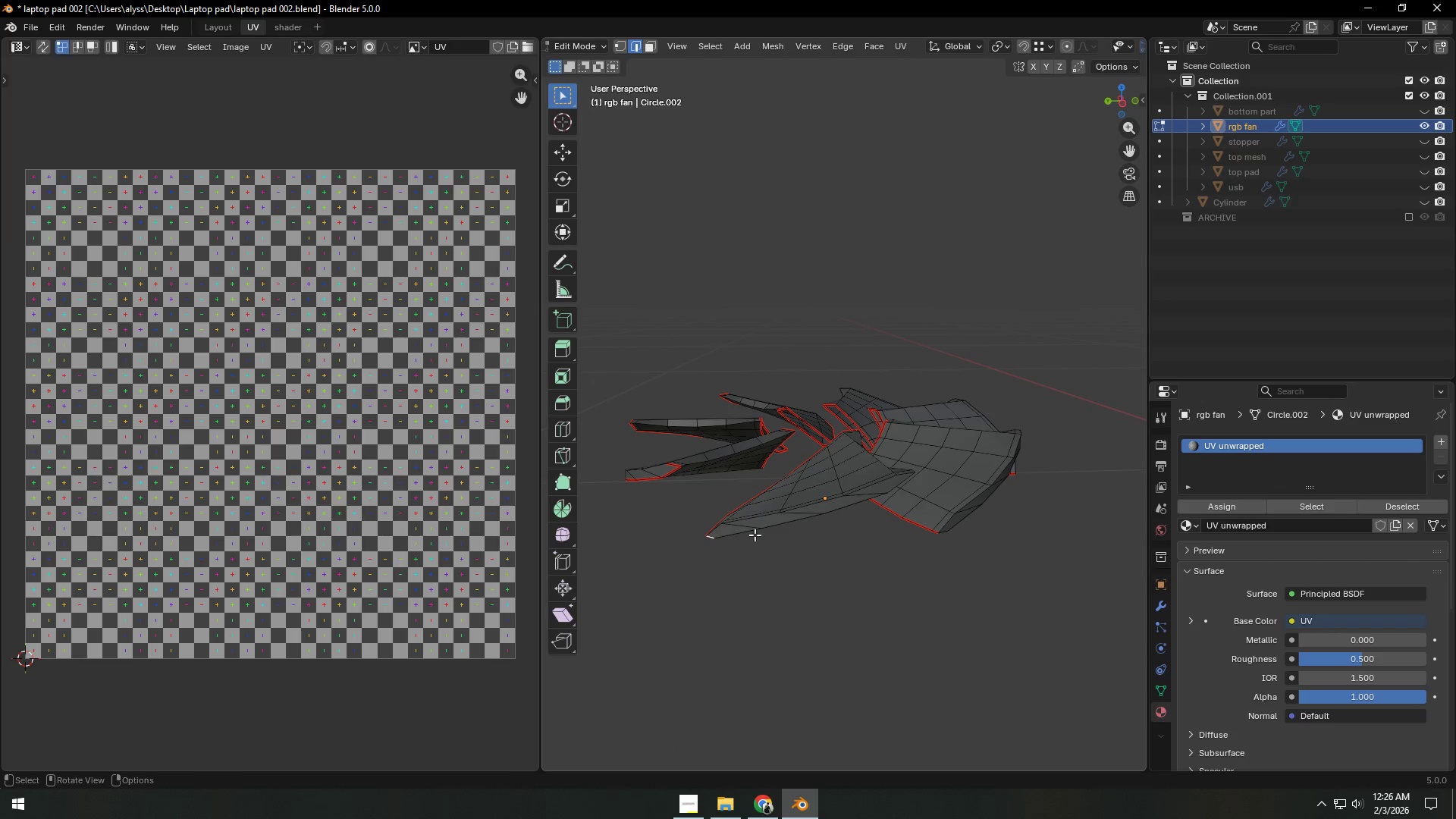 
key(Backquote)
 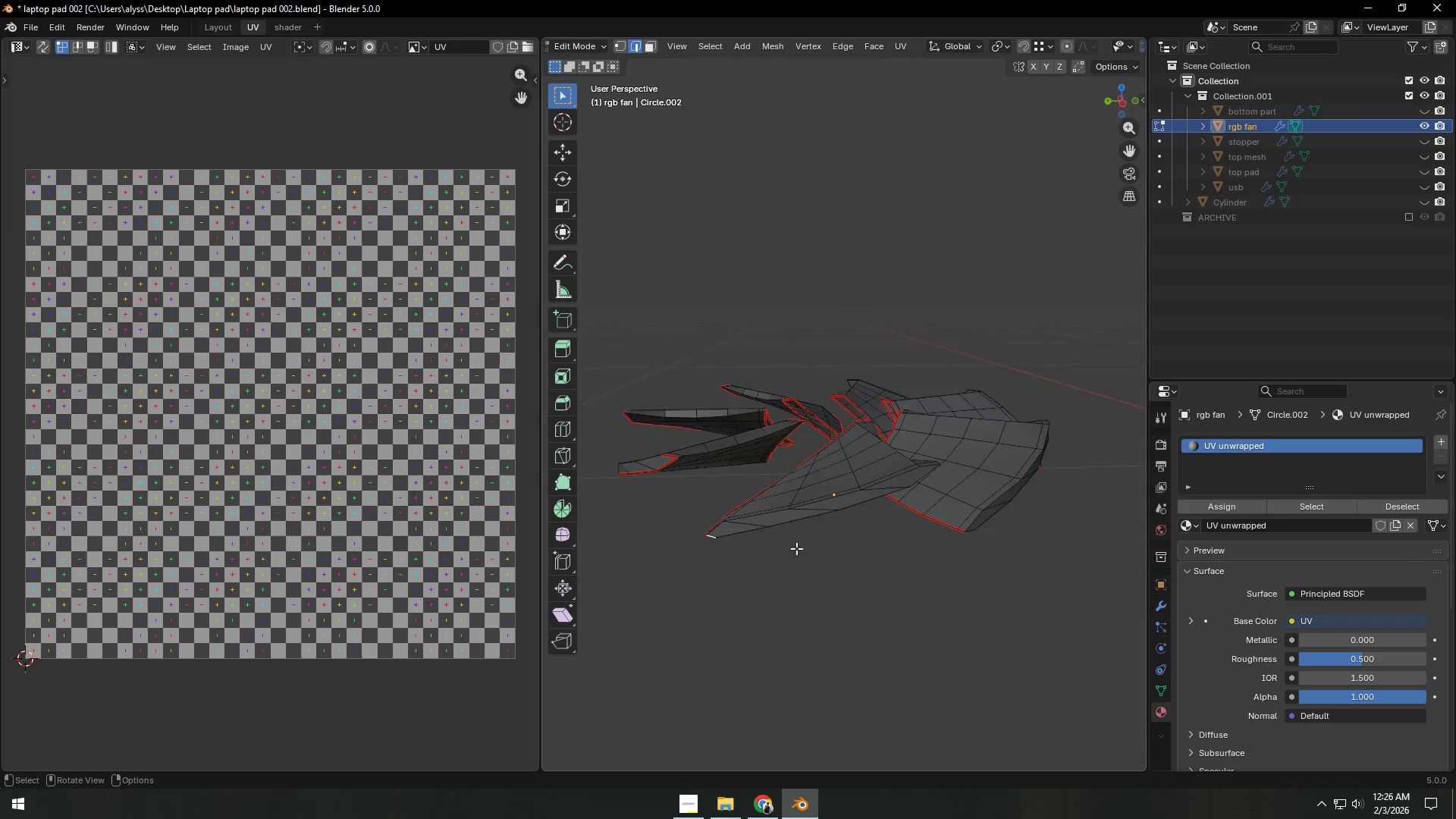 
key(Shift+ShiftLeft)
 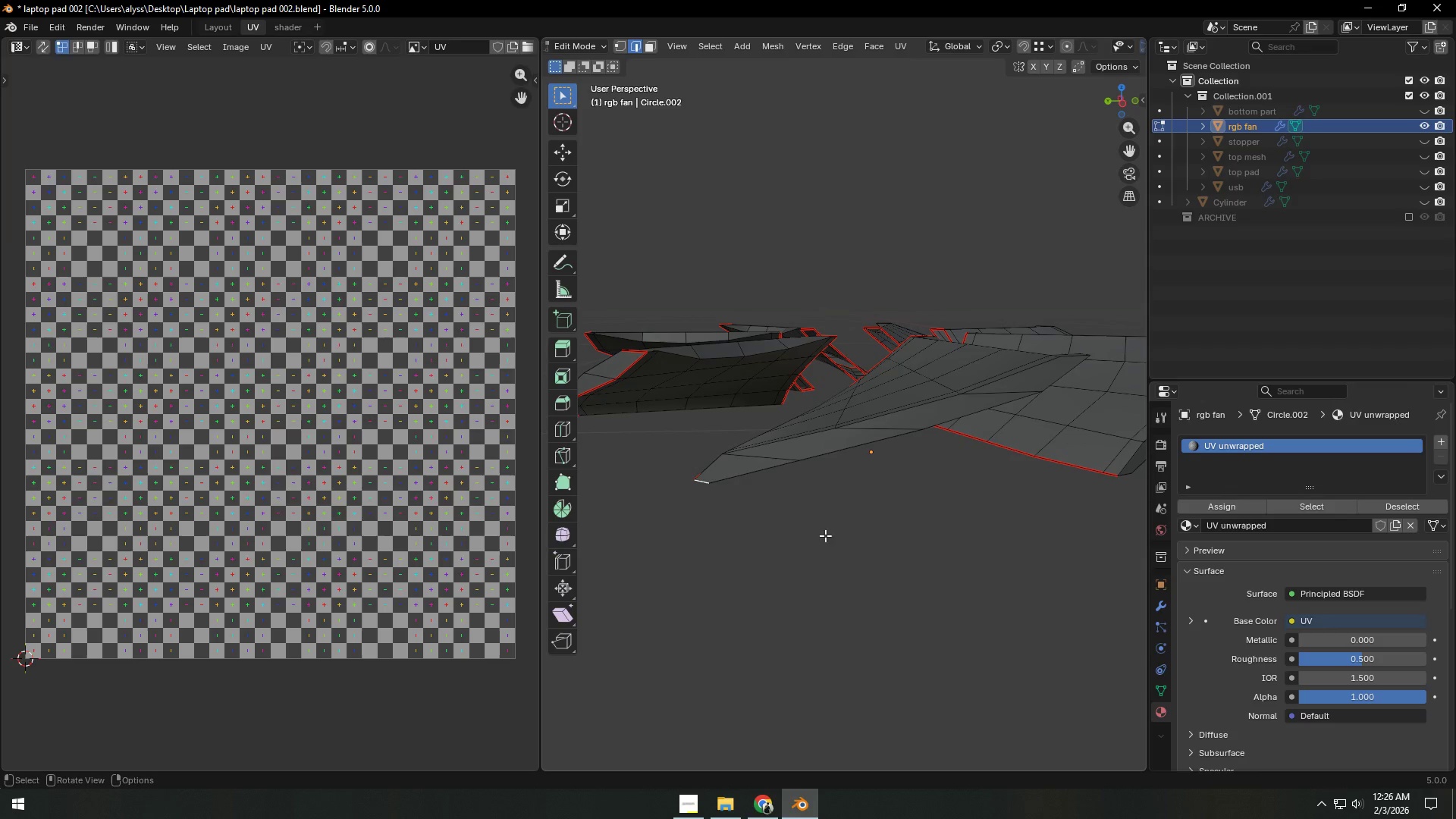 
scroll: coordinate [858, 526], scroll_direction: down, amount: 14.0
 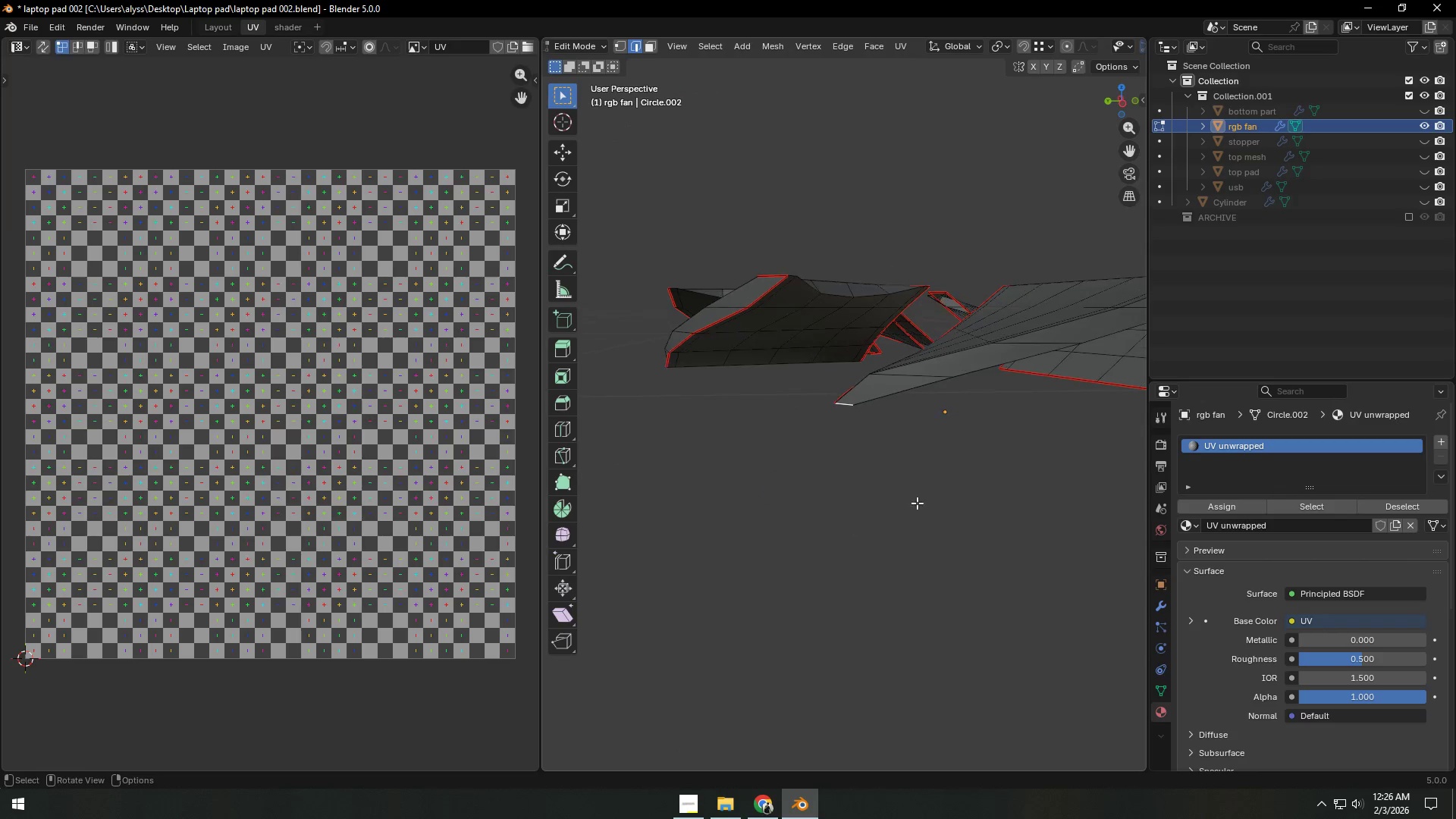 
hold_key(key=AltLeft, duration=0.5)
 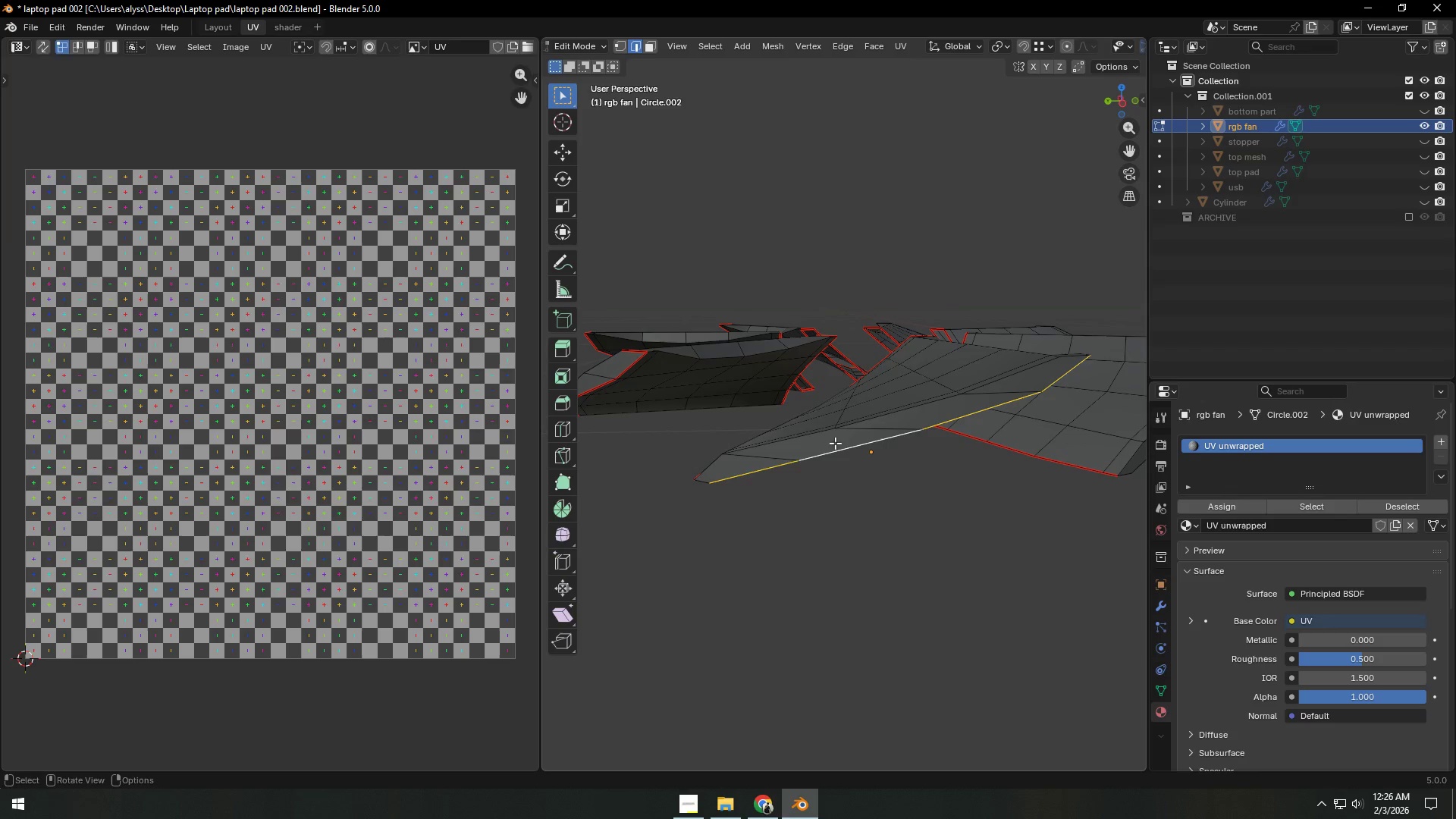 
key(Backquote)
 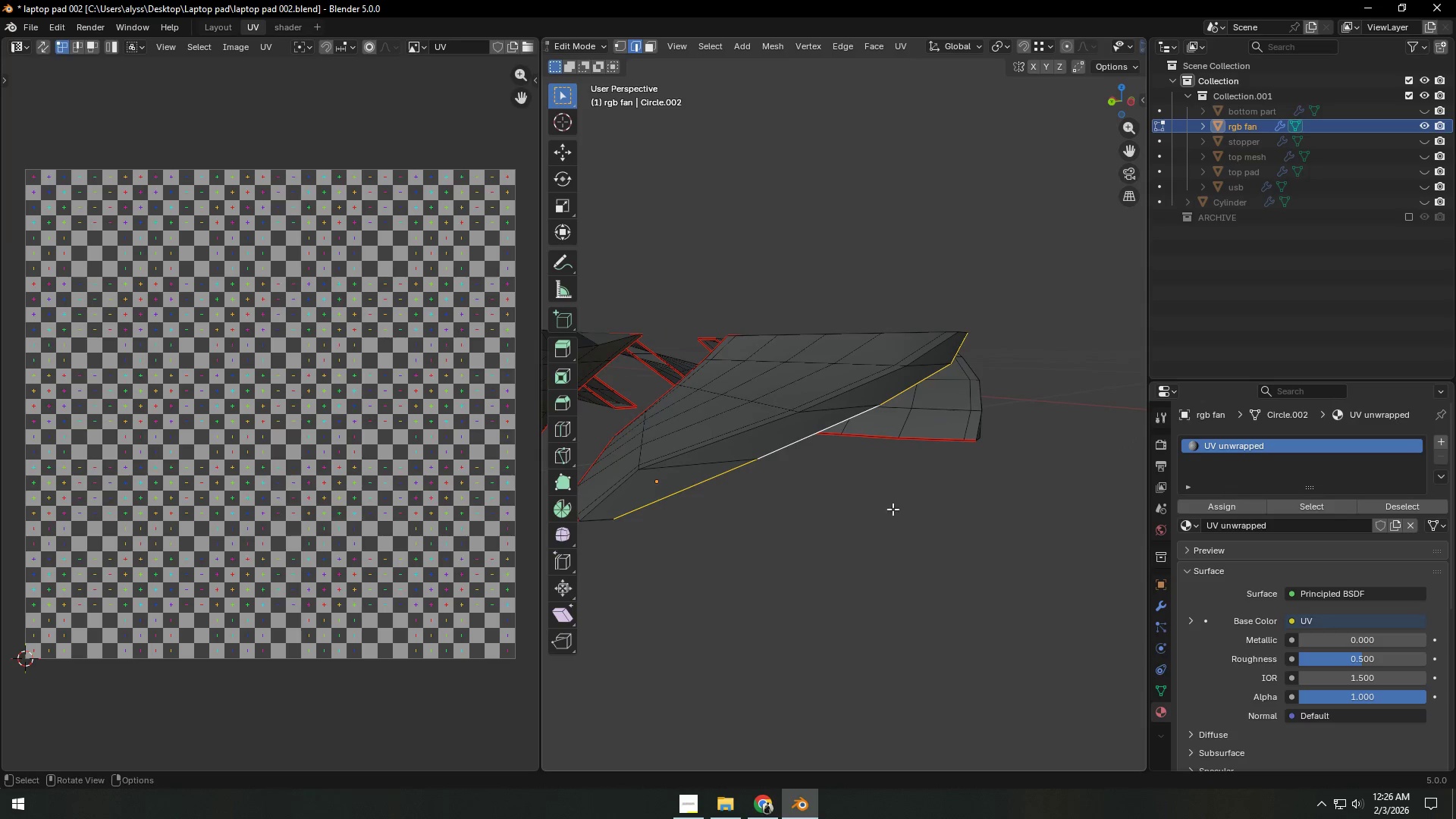 
left_click([588, 515])
 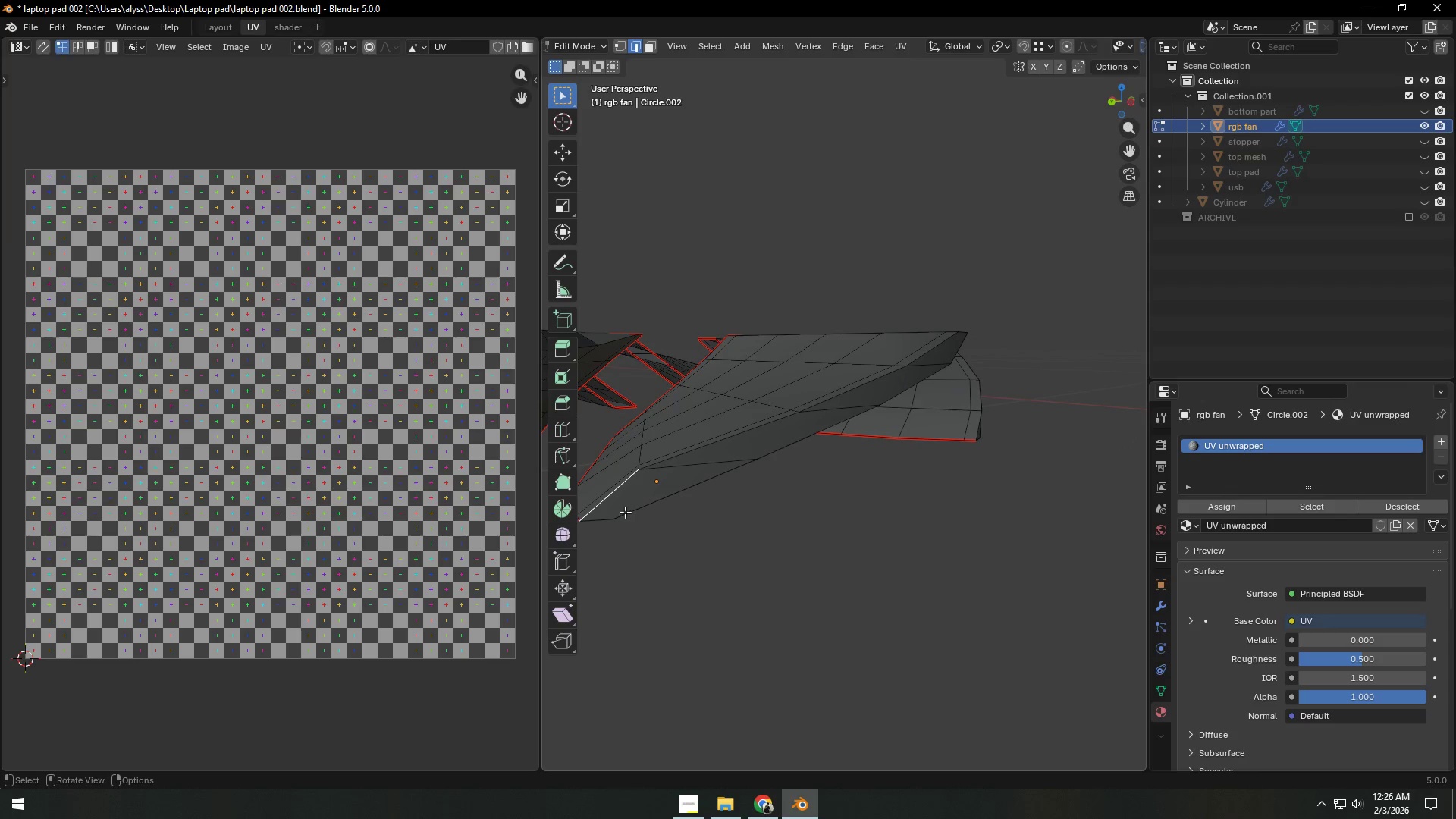 
left_click([605, 516])
 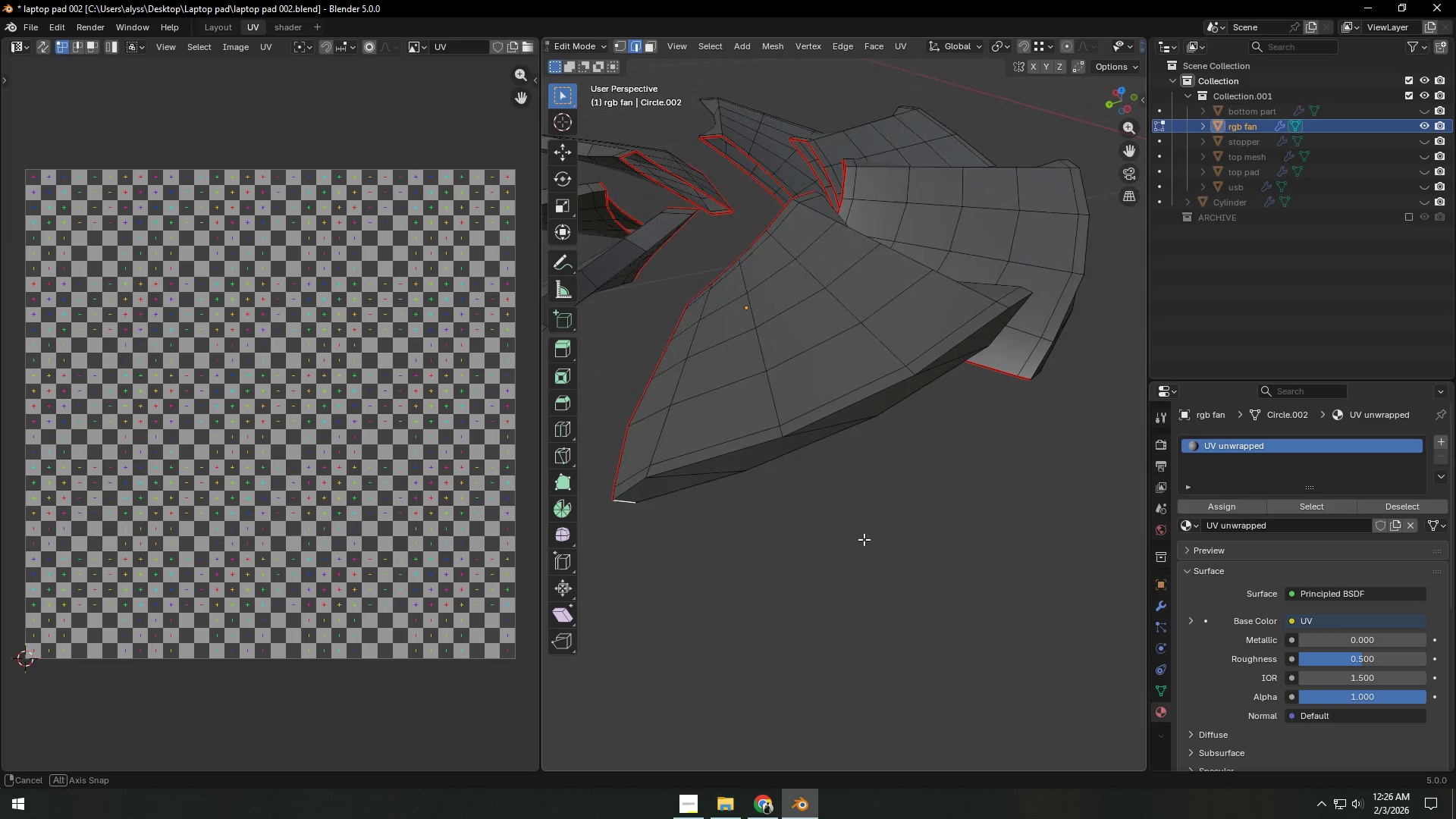 
hold_key(key=ControlLeft, duration=0.95)
 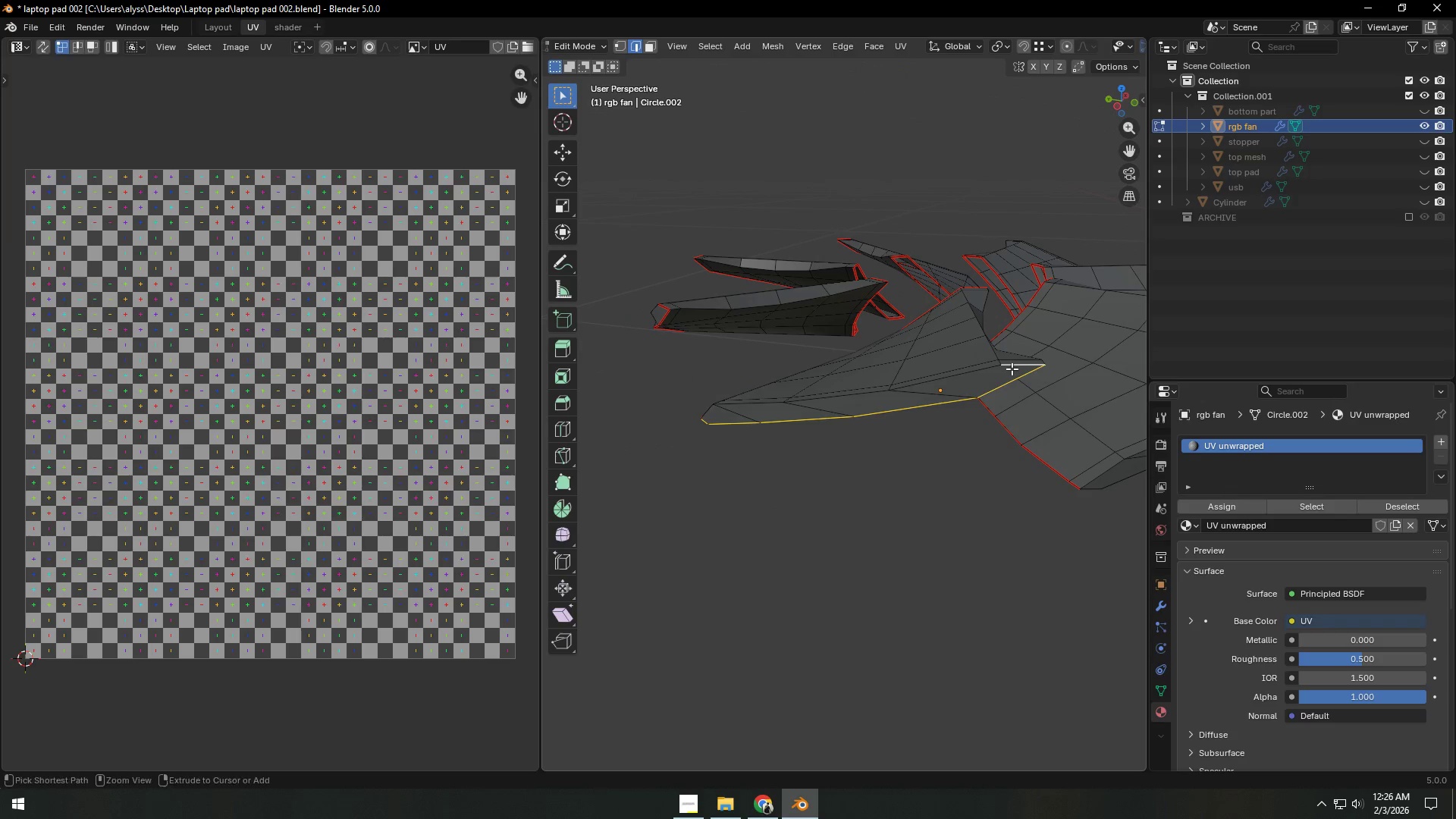 
scroll: coordinate [783, 504], scroll_direction: down, amount: 1.0
 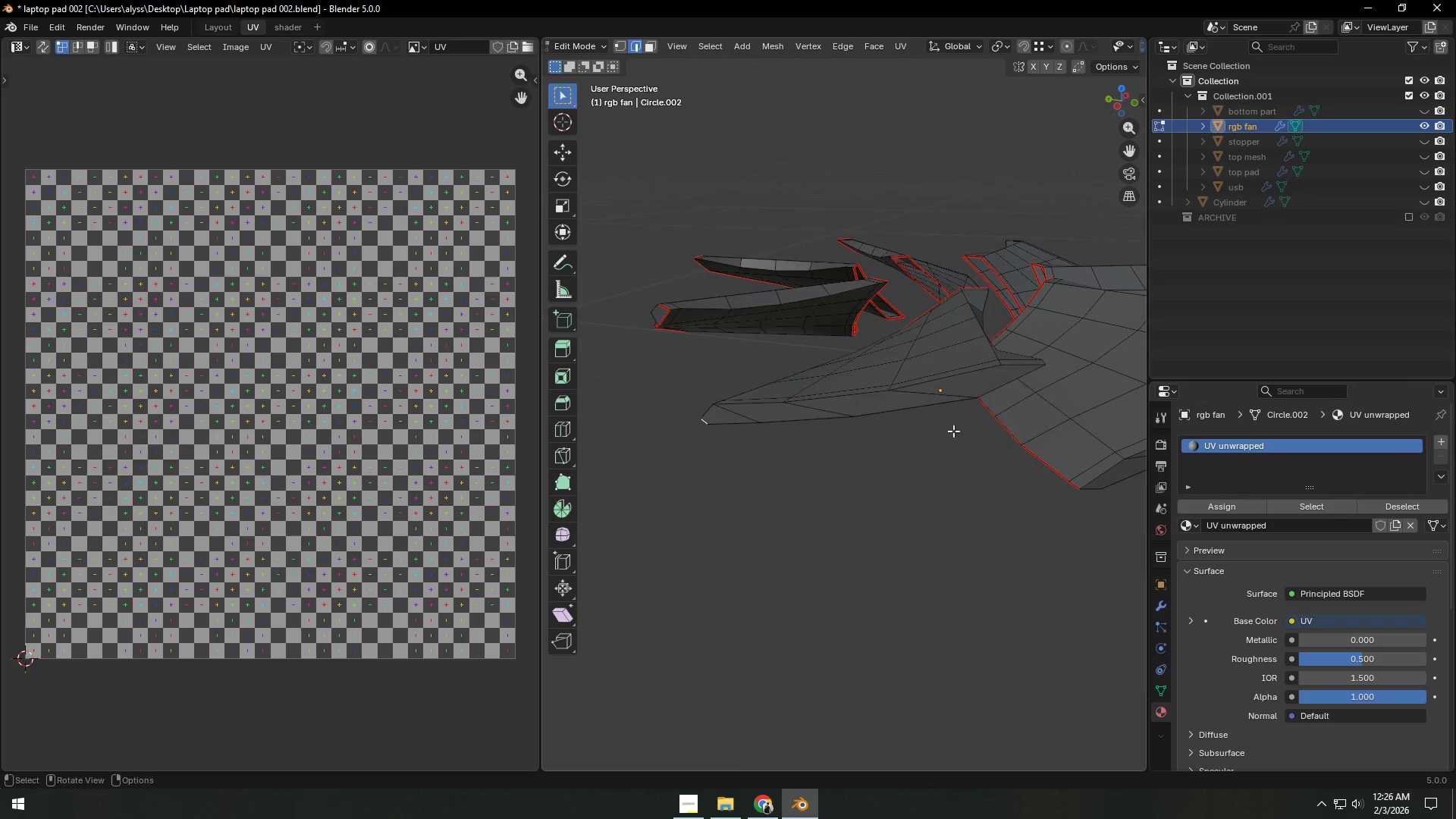 
left_click([999, 384])
 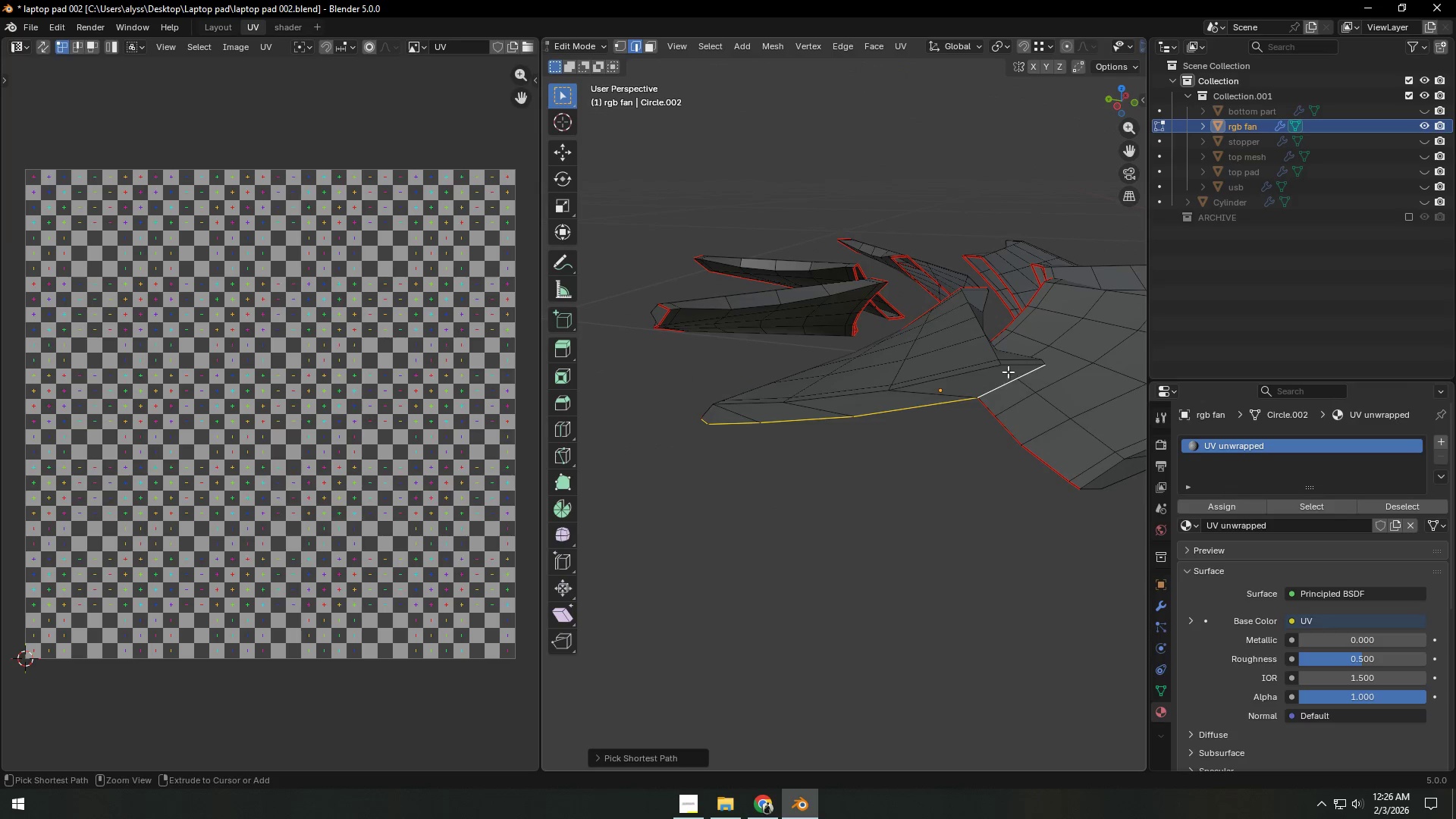 
key(Shift+ShiftLeft)
 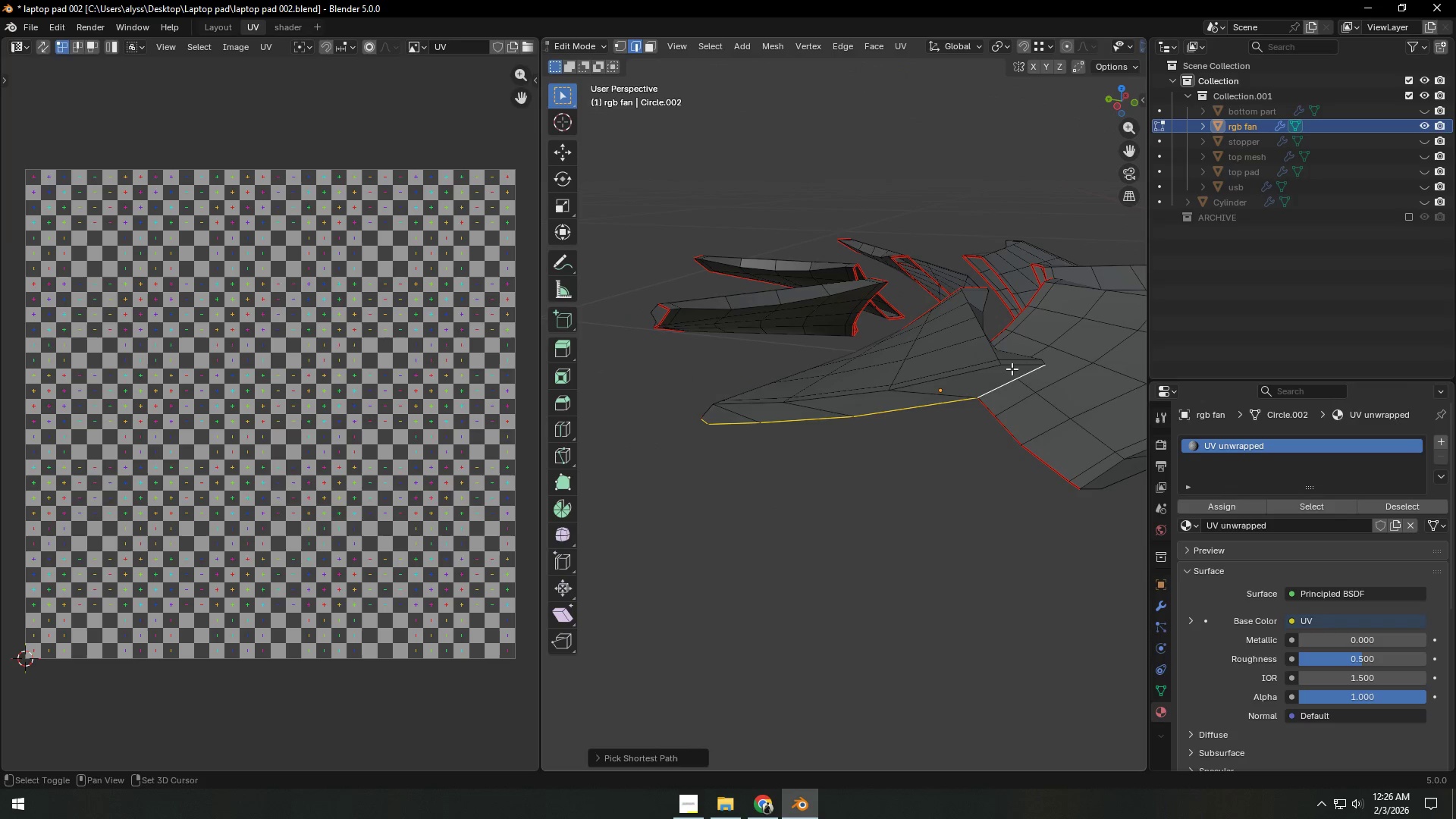 
left_click([1012, 369])
 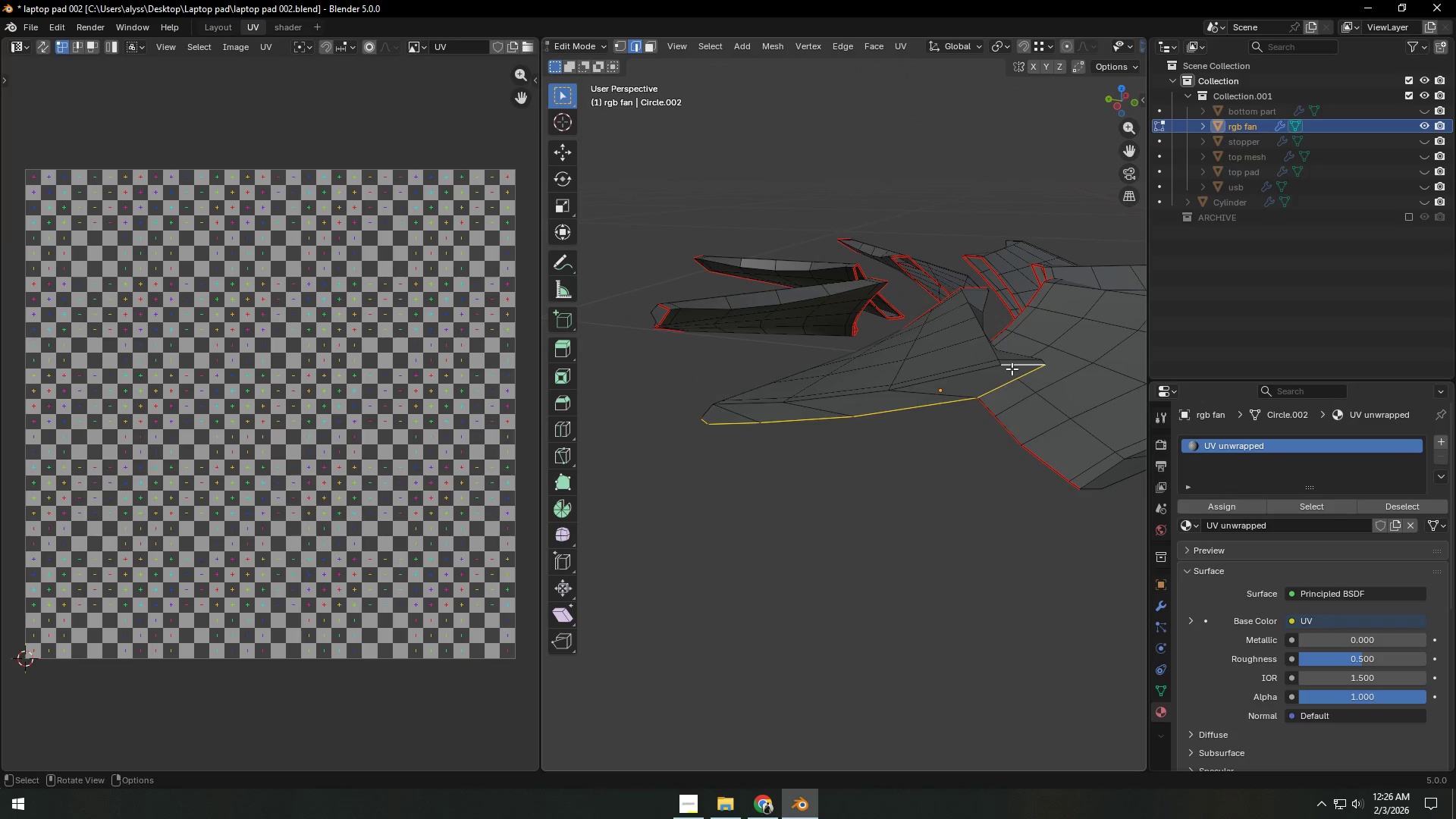 
key(Control+E)
 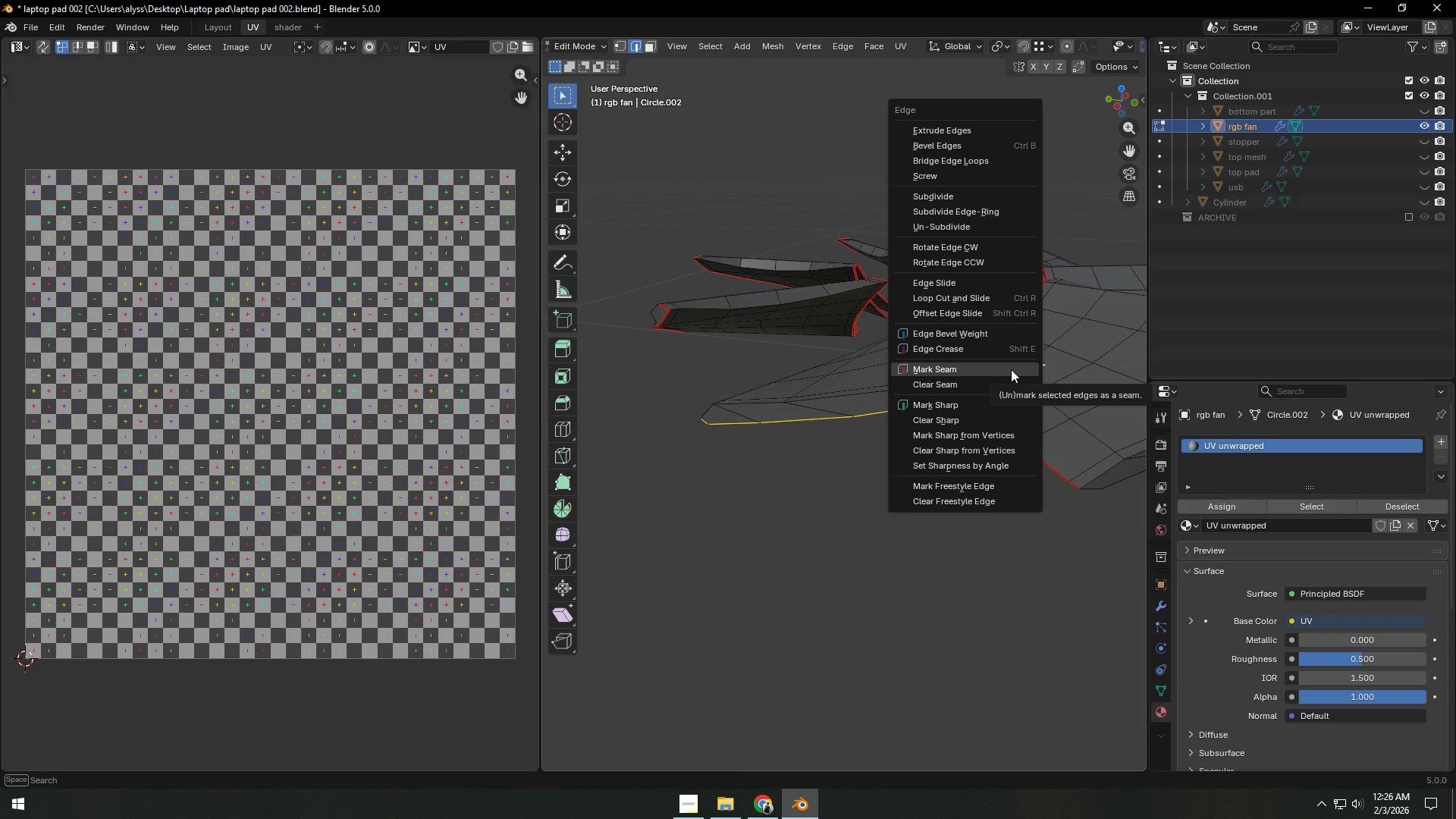 
left_click([1011, 369])
 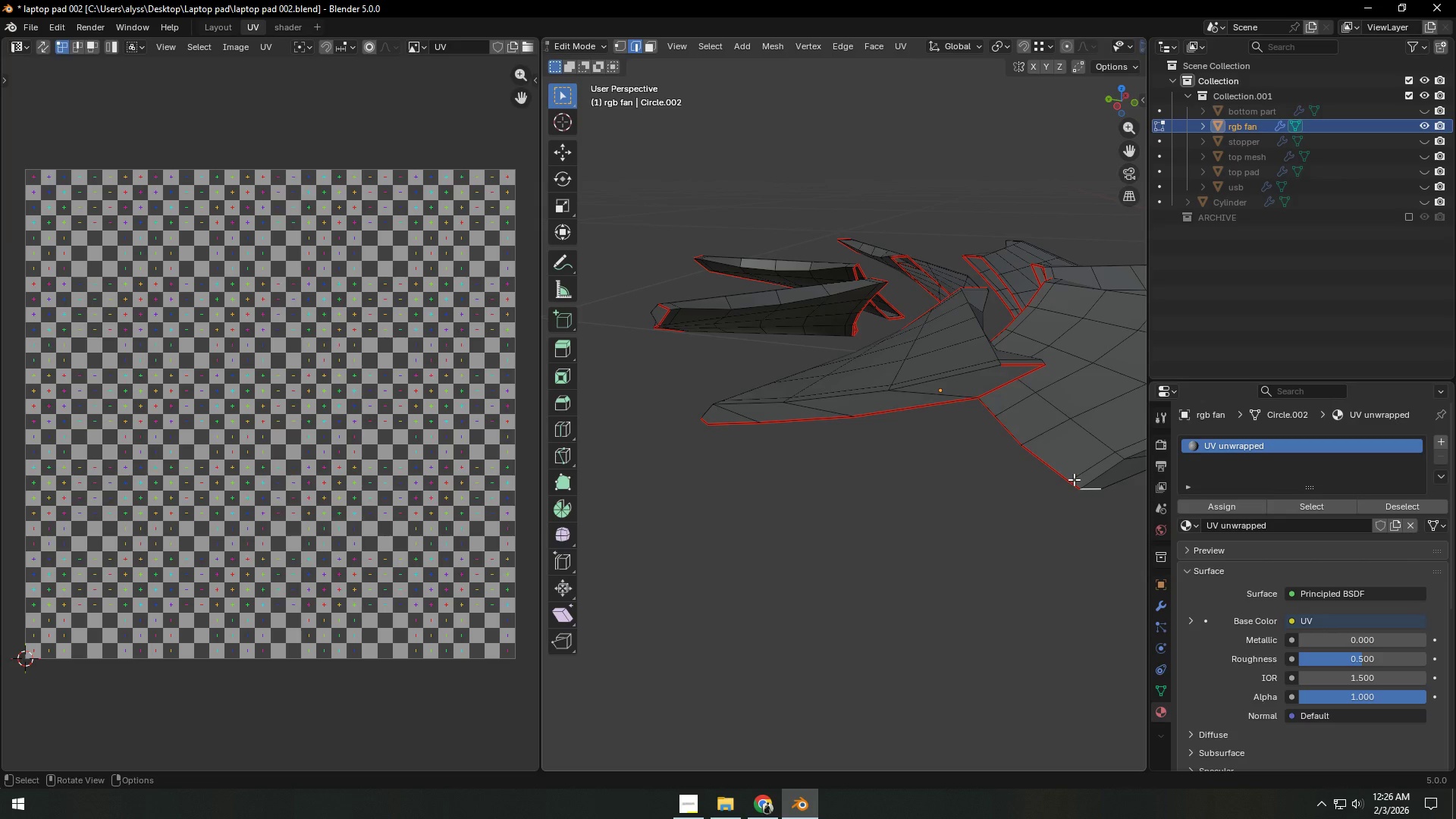 
key(Alt+AltLeft)
 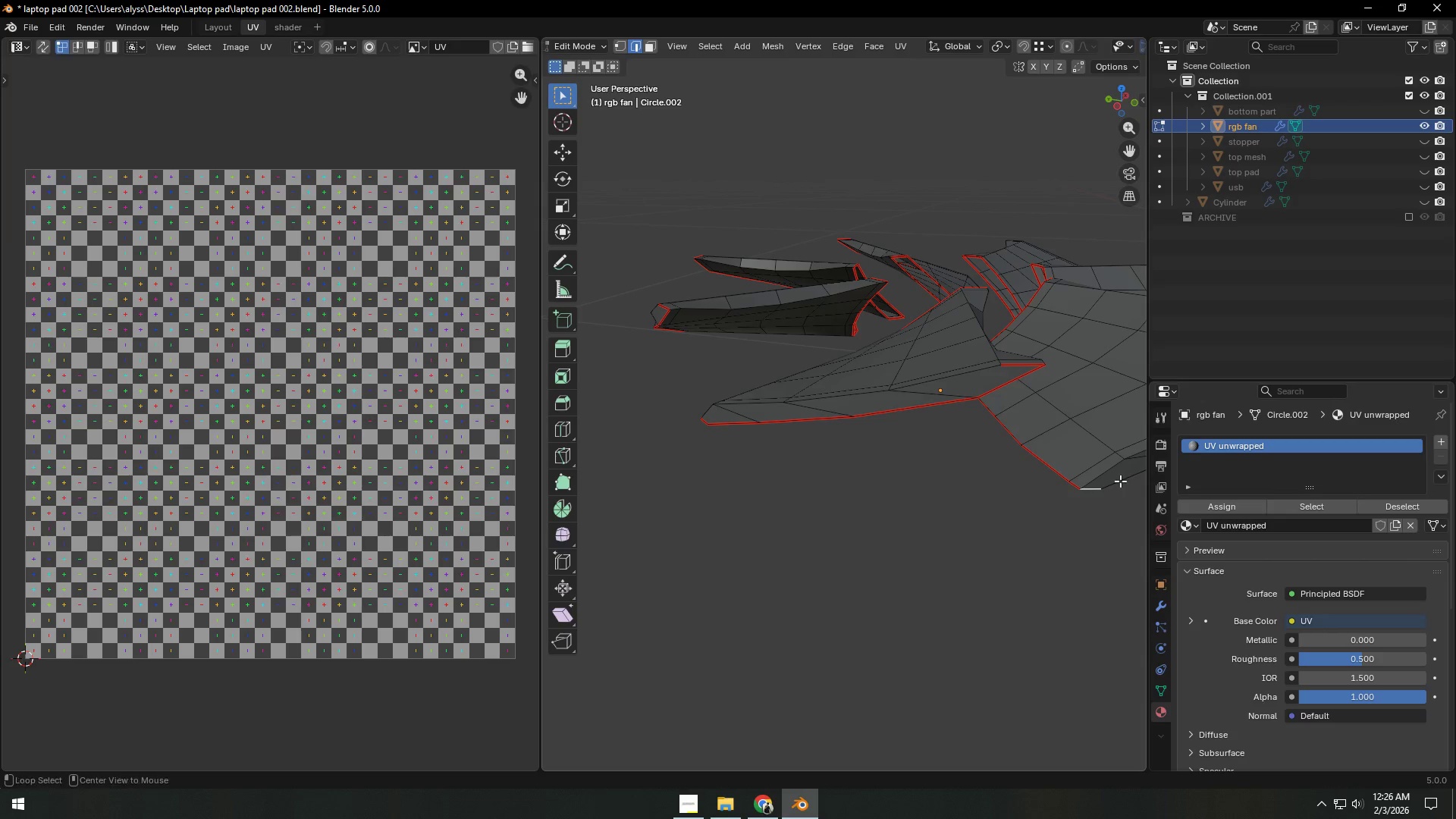 
left_click([1121, 481])
 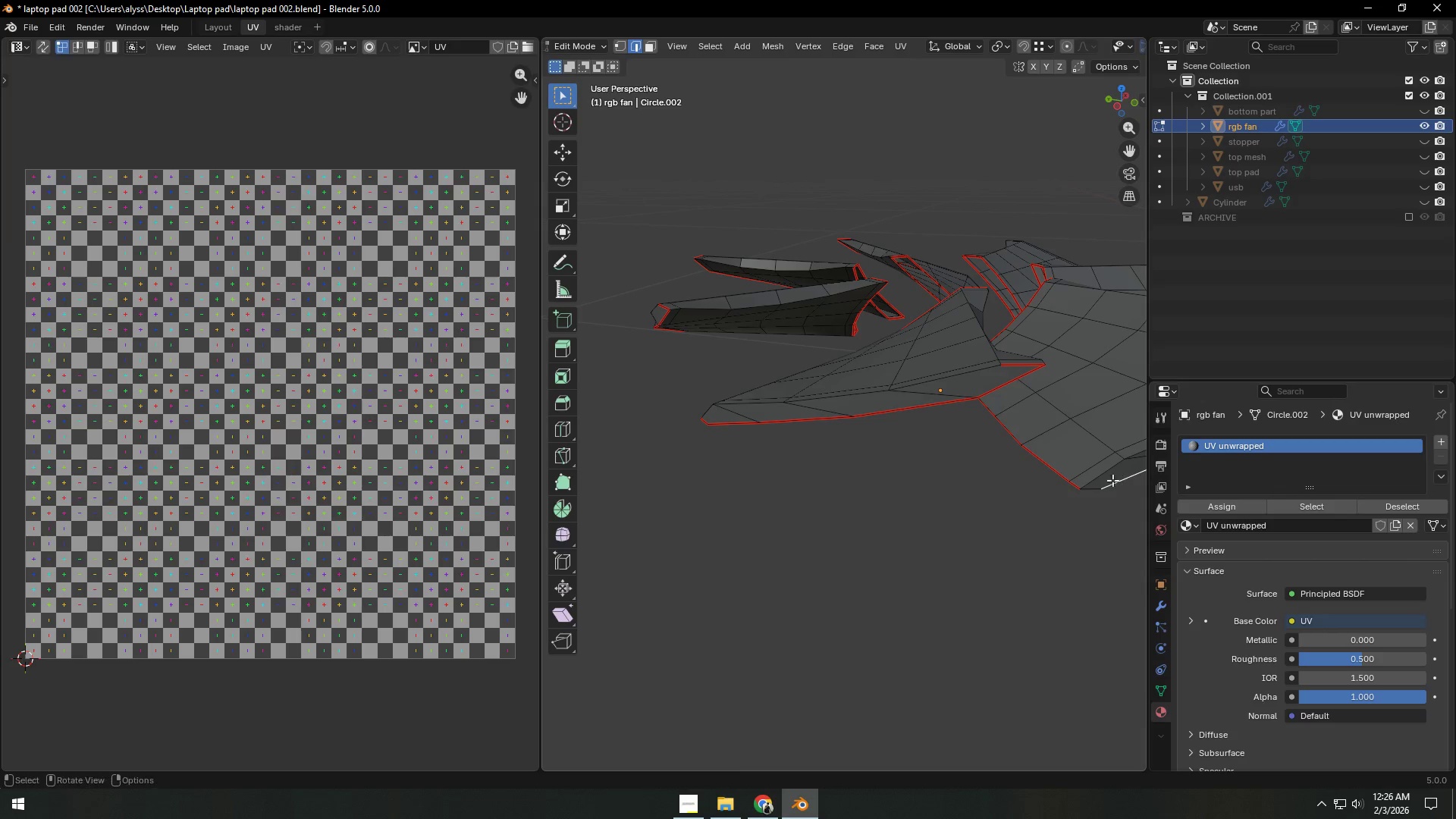 
key(Backquote)
 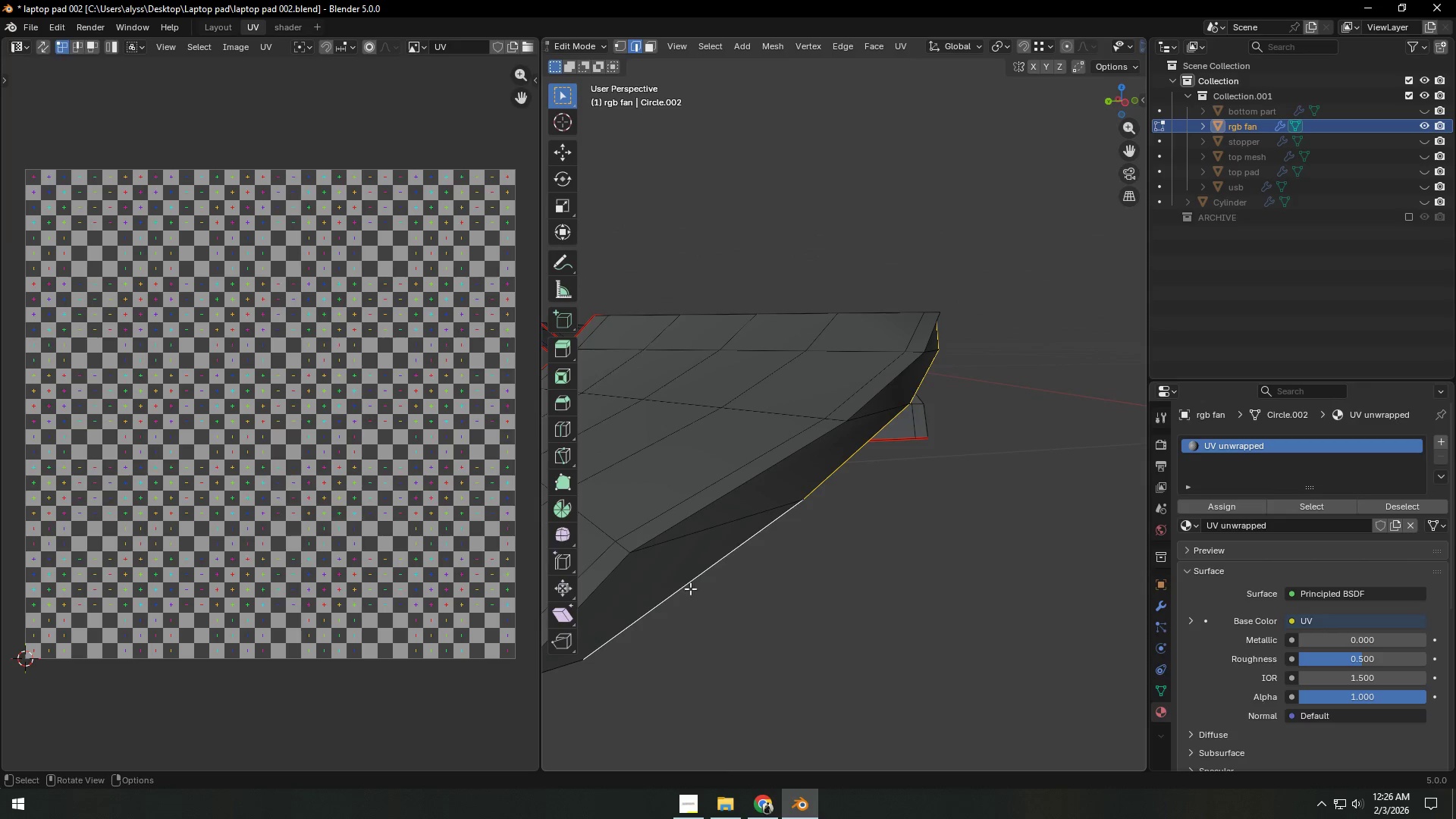 
key(Control+E)
 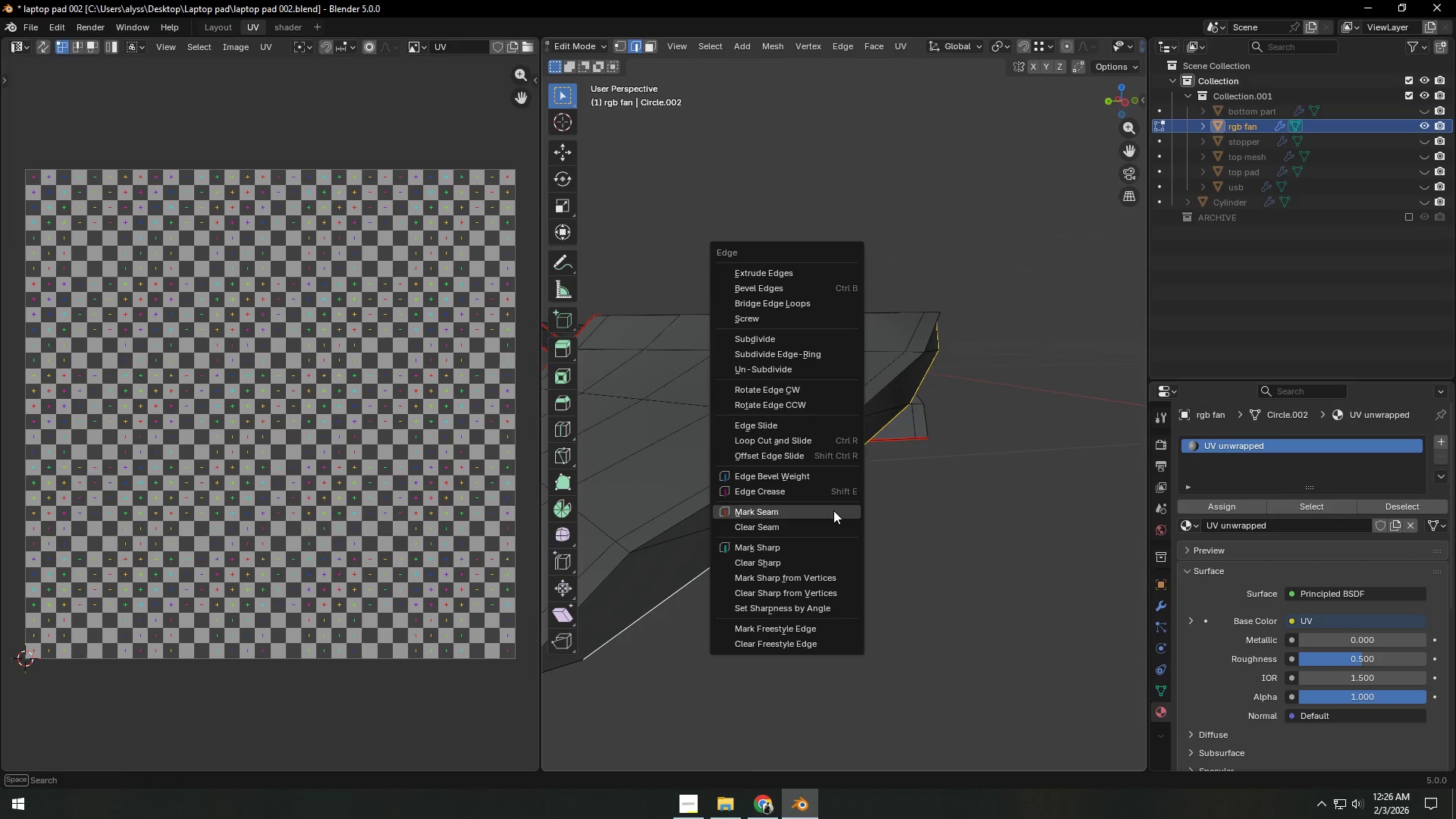 
left_click([833, 510])
 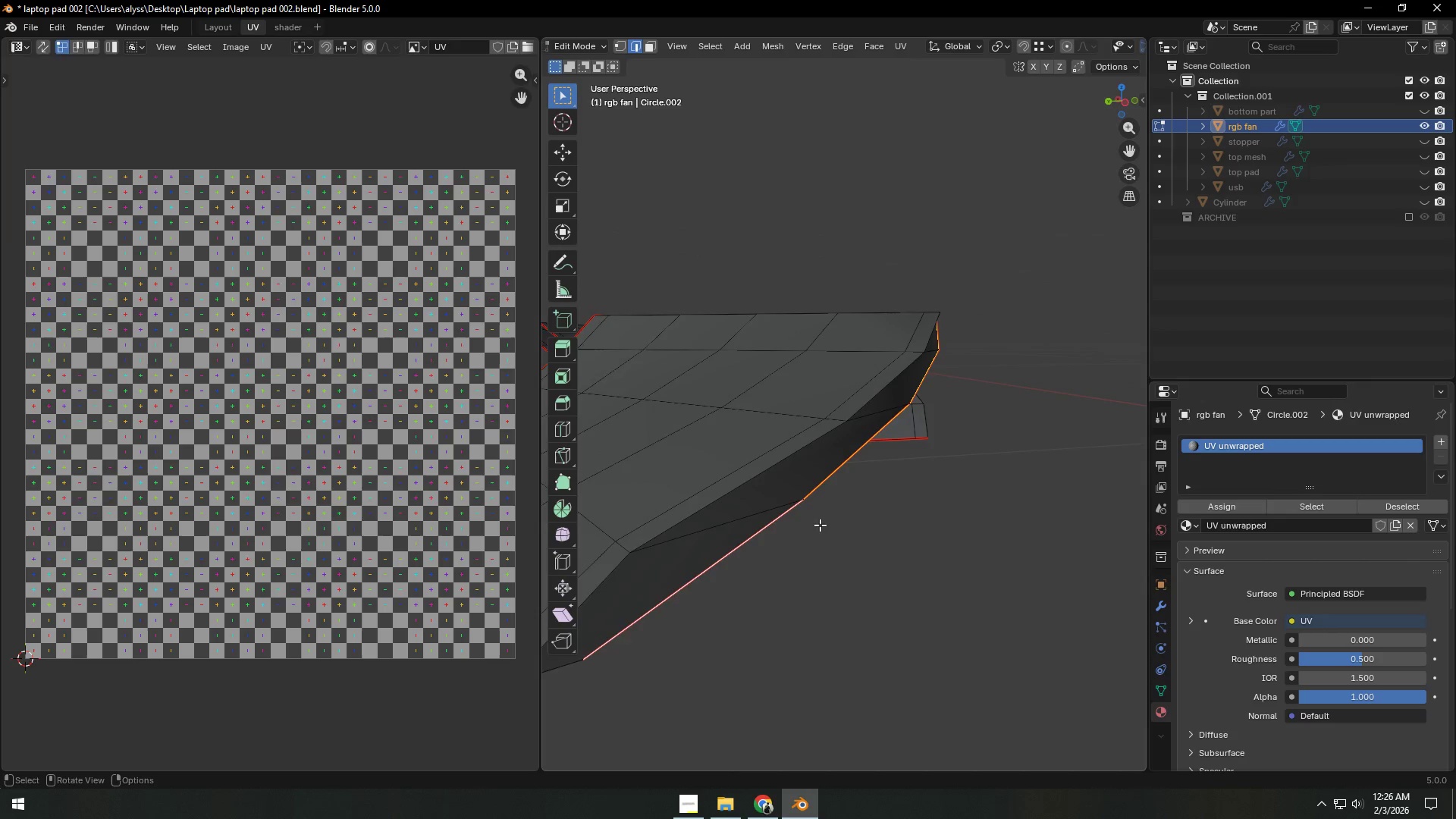 
scroll: coordinate [818, 527], scroll_direction: down, amount: 2.0
 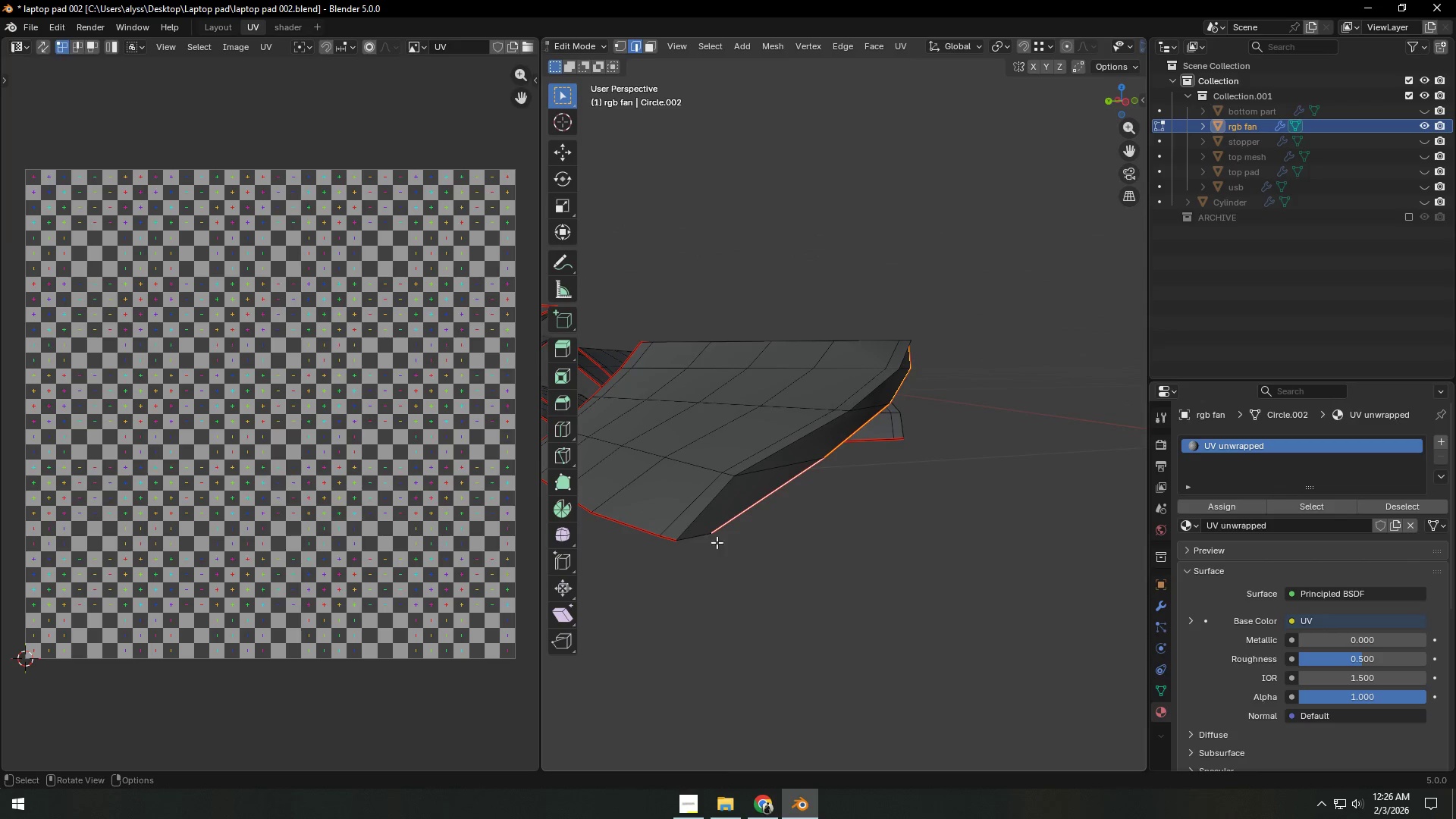 
left_click([693, 535])
 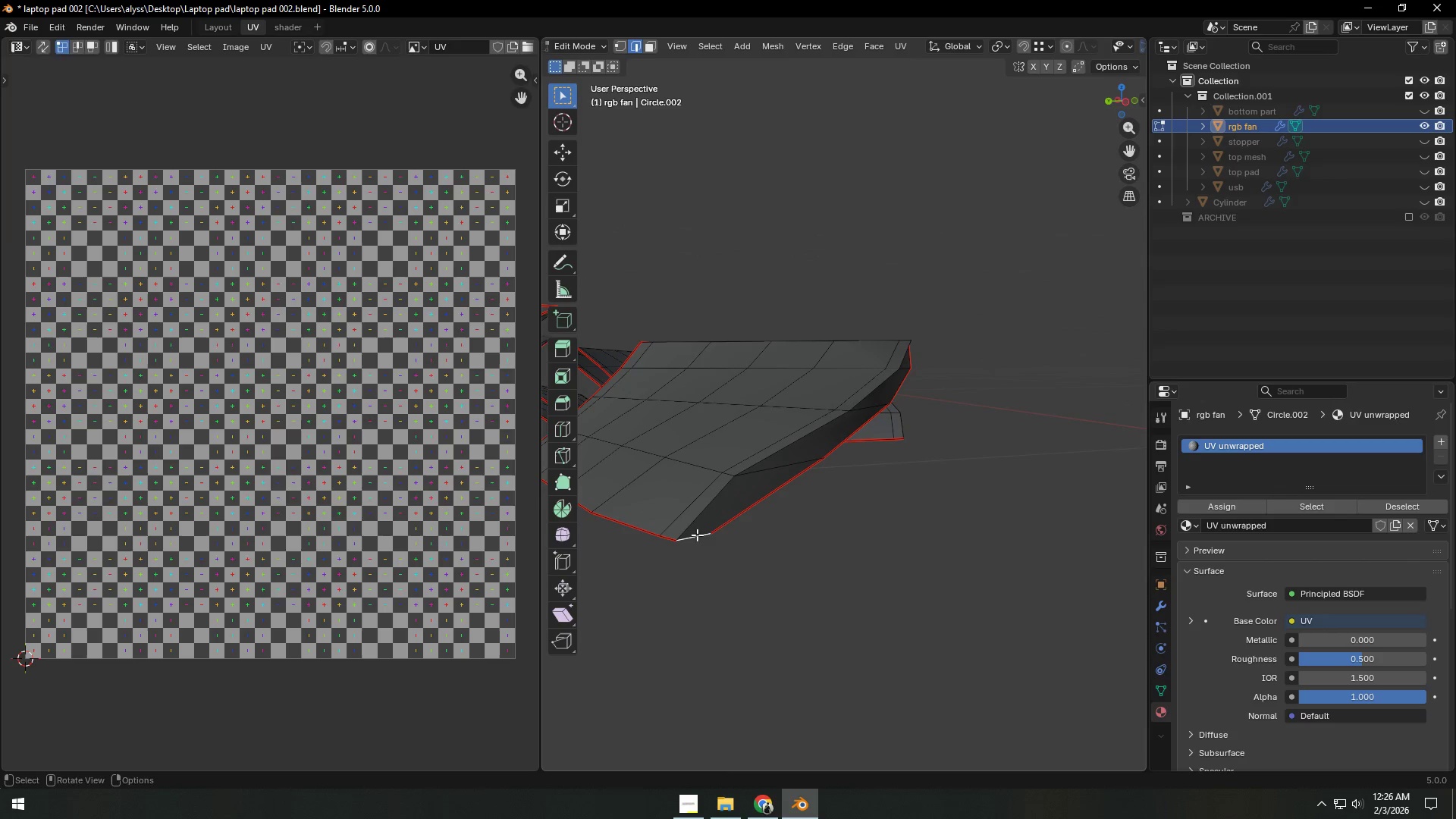 
key(Control+E)
 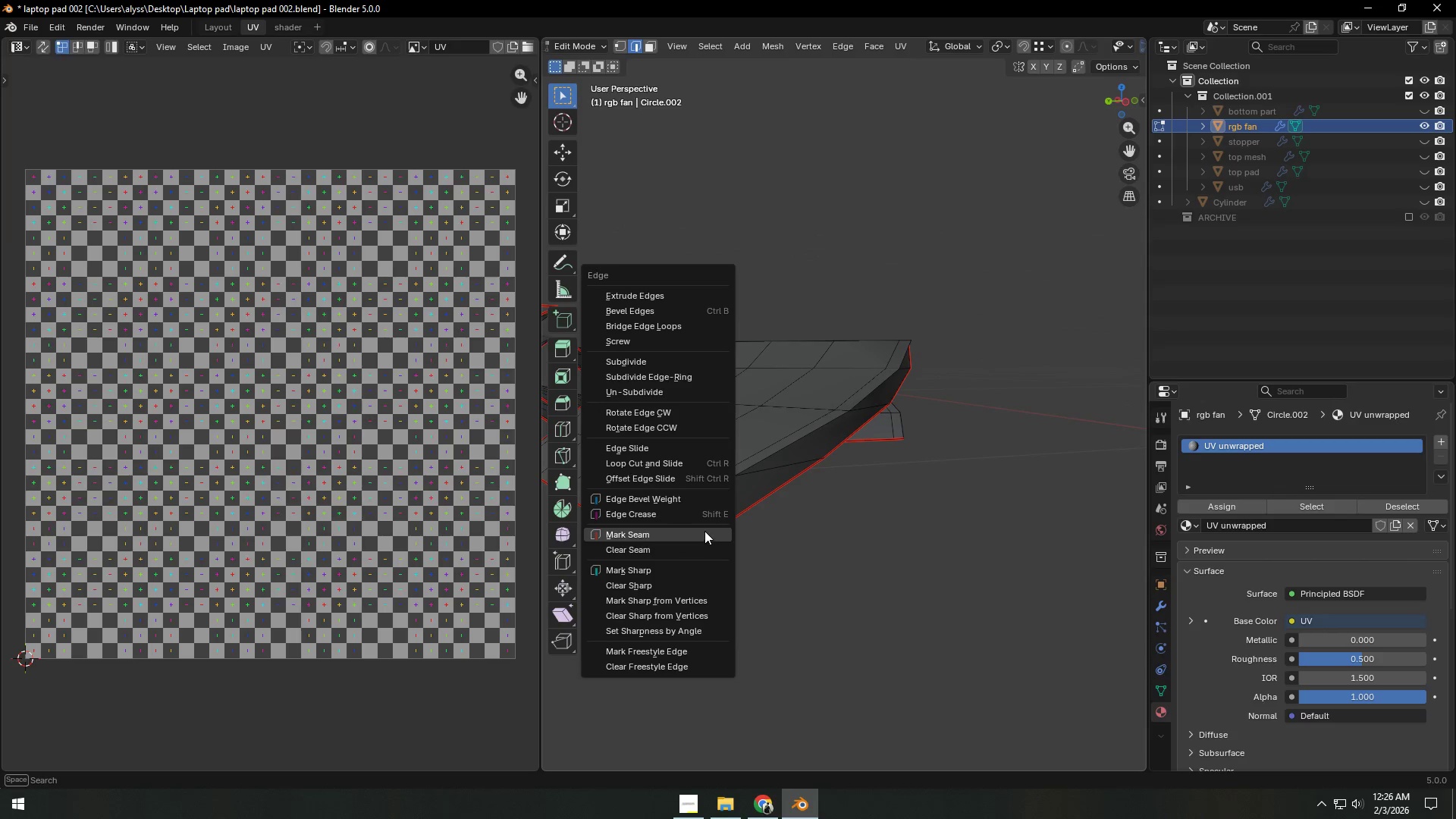 
left_click([704, 531])
 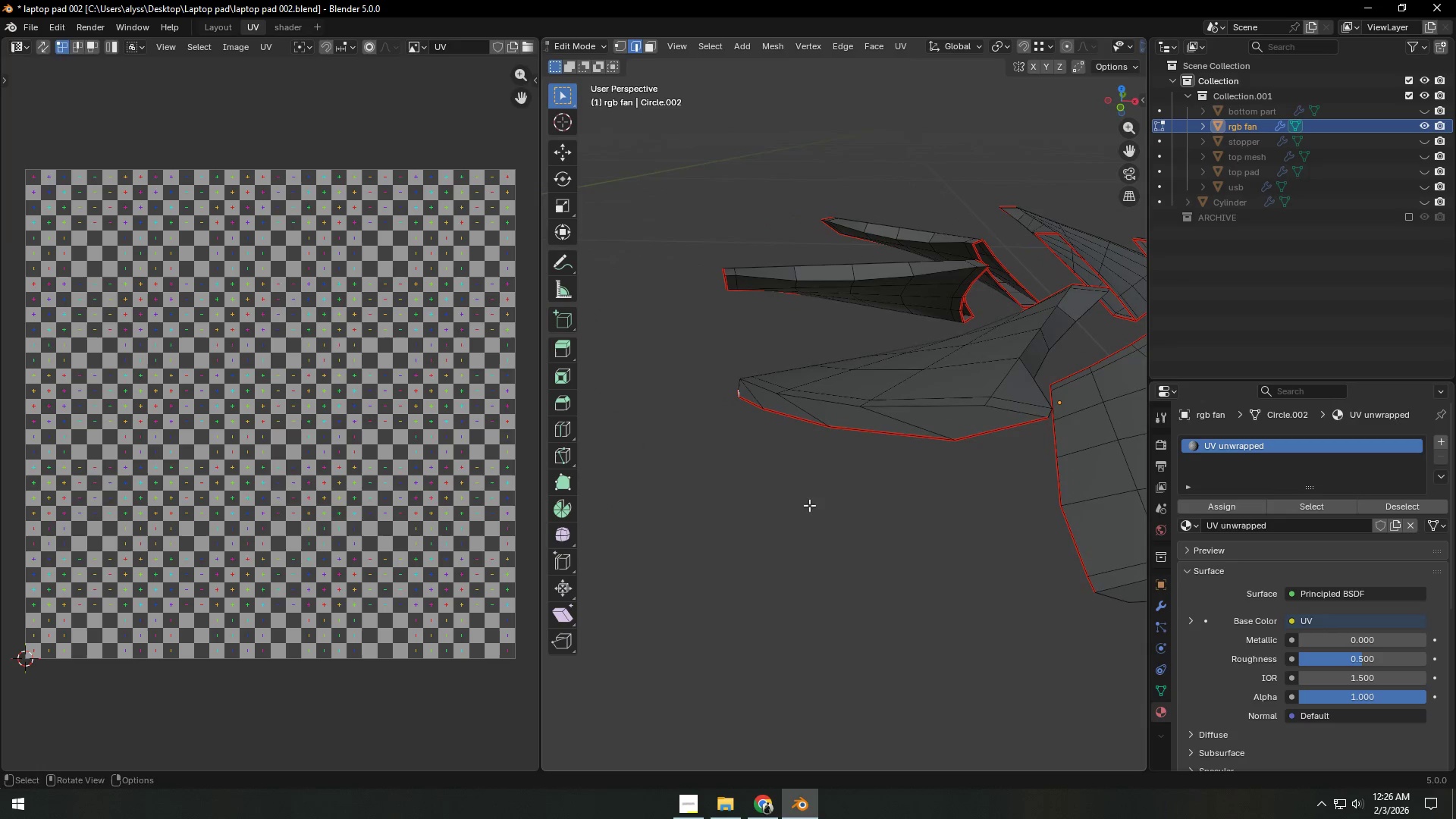 
left_click([1004, 413])
 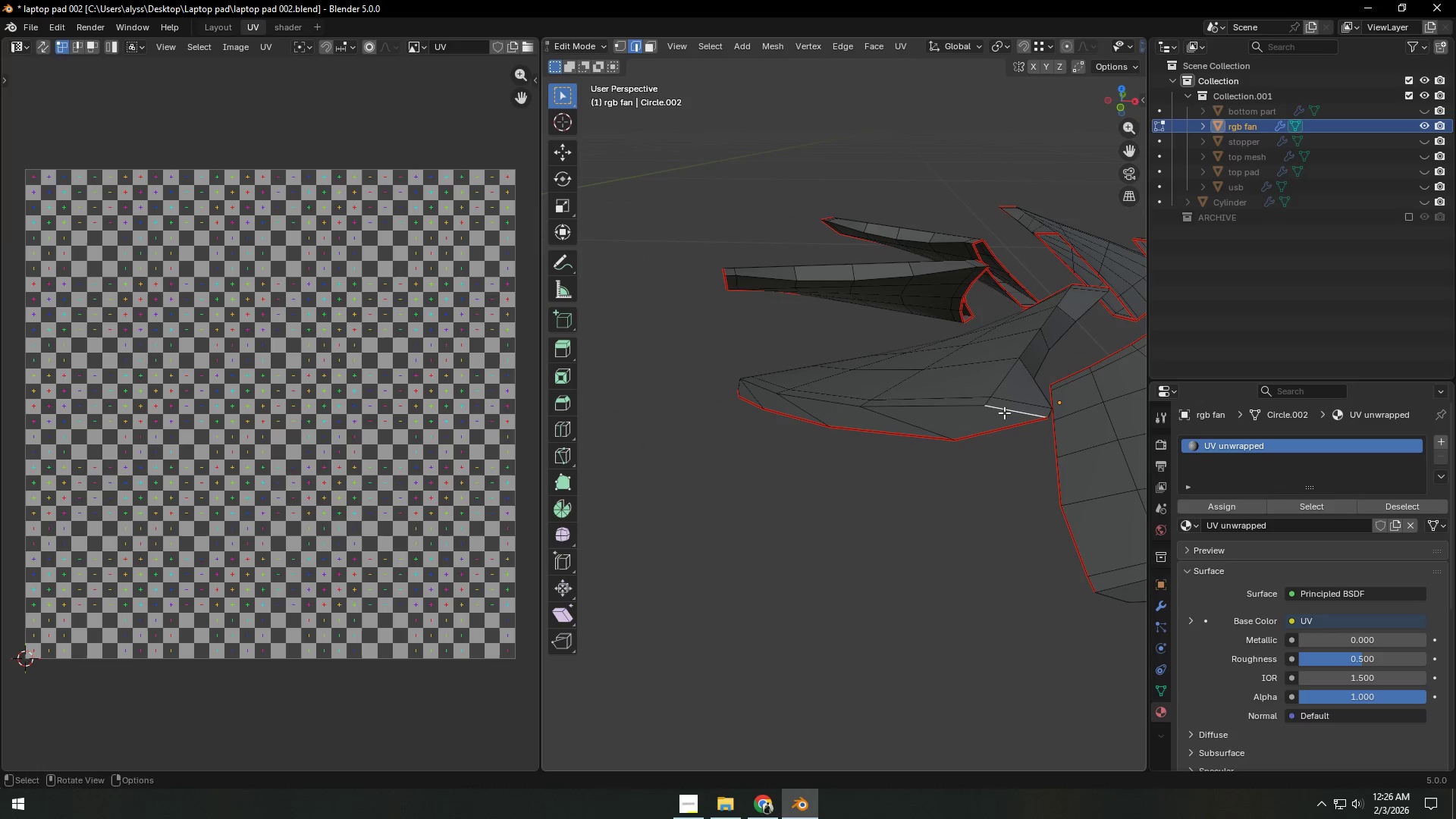 
hold_key(key=ControlLeft, duration=1.53)
 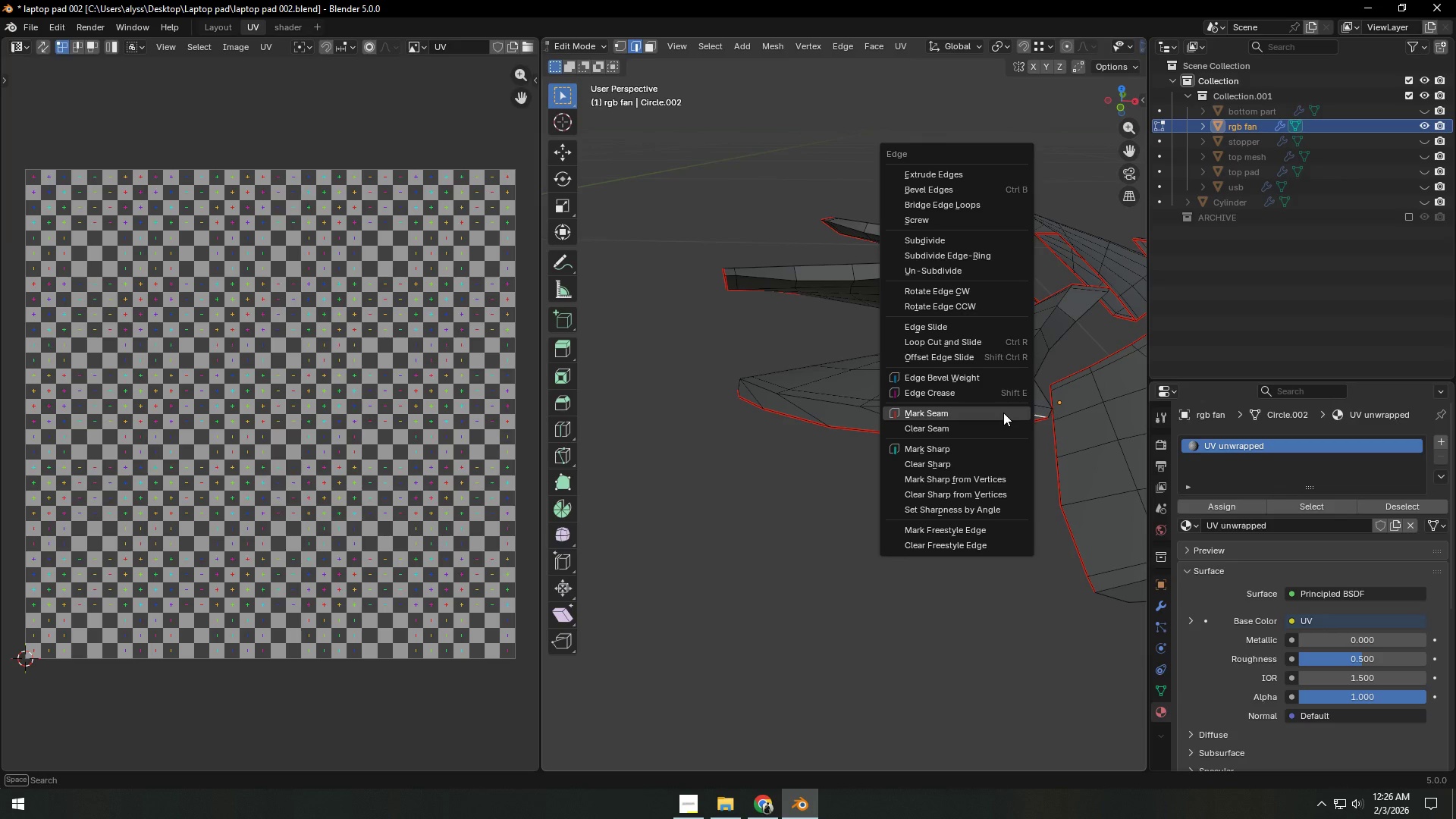 
key(Control+E)
 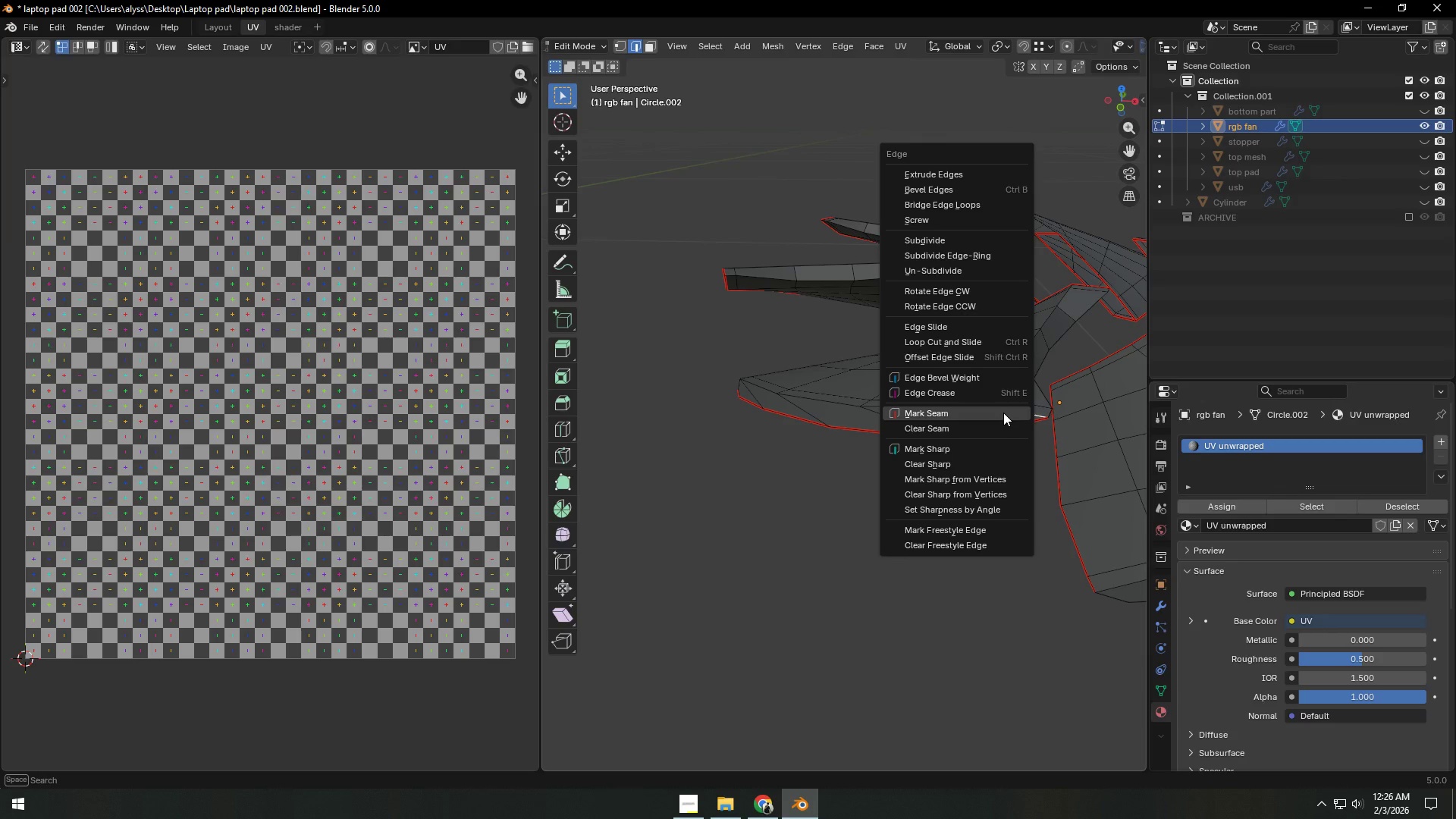 
left_click([1003, 413])
 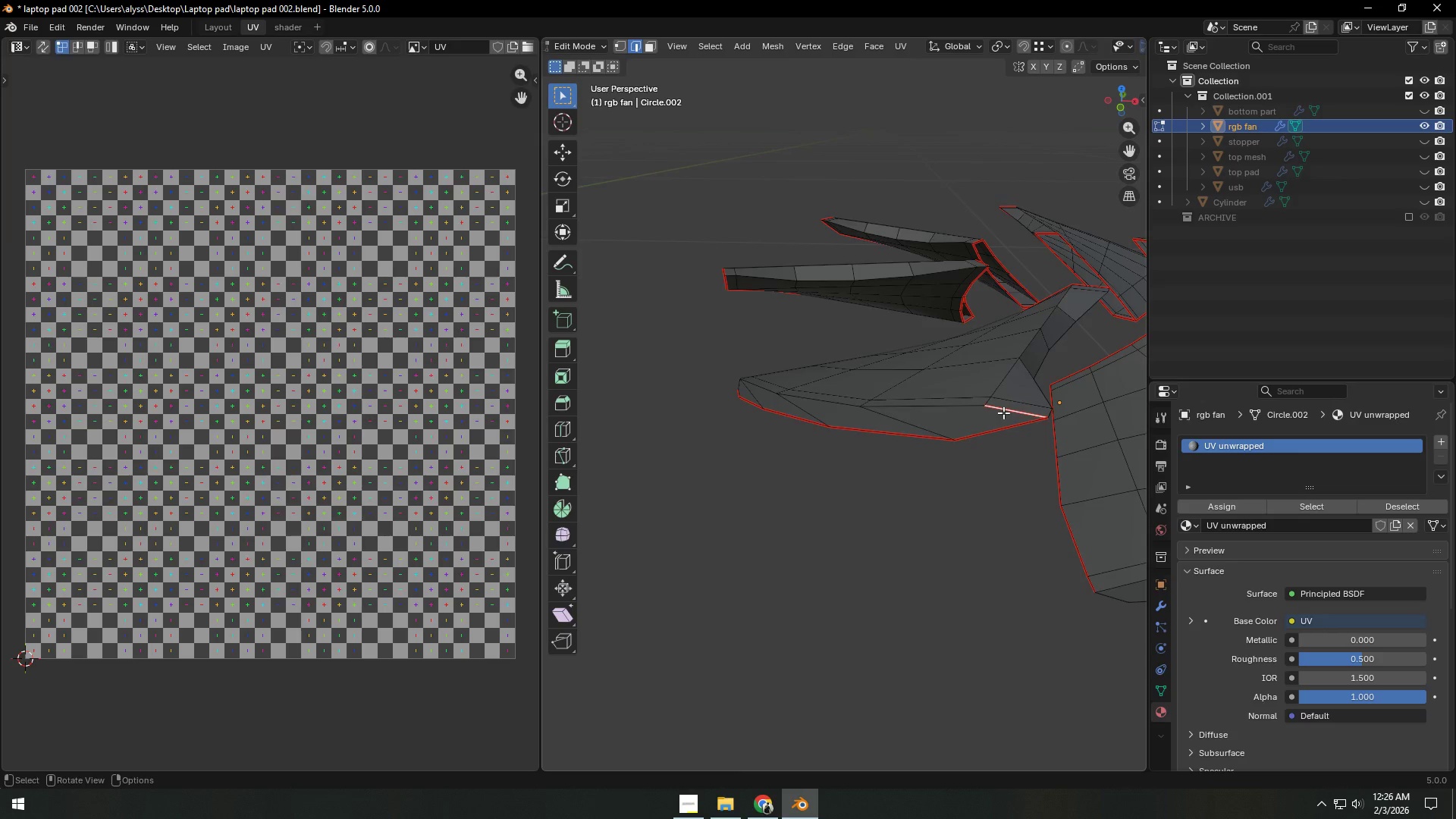 
scroll: coordinate [1003, 418], scroll_direction: down, amount: 4.0
 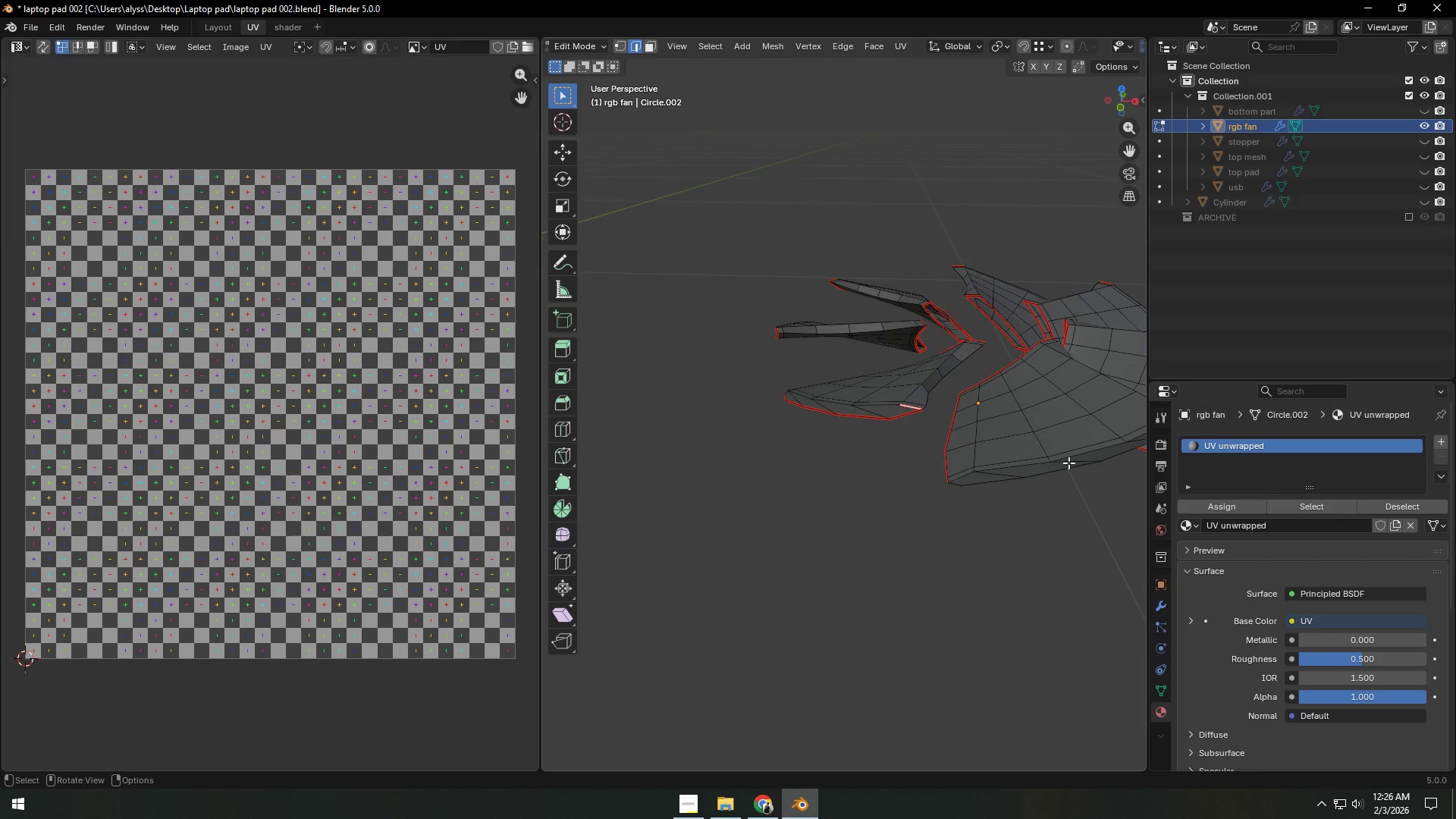 
hold_key(key=AltLeft, duration=0.34)
left_click([1057, 473])
 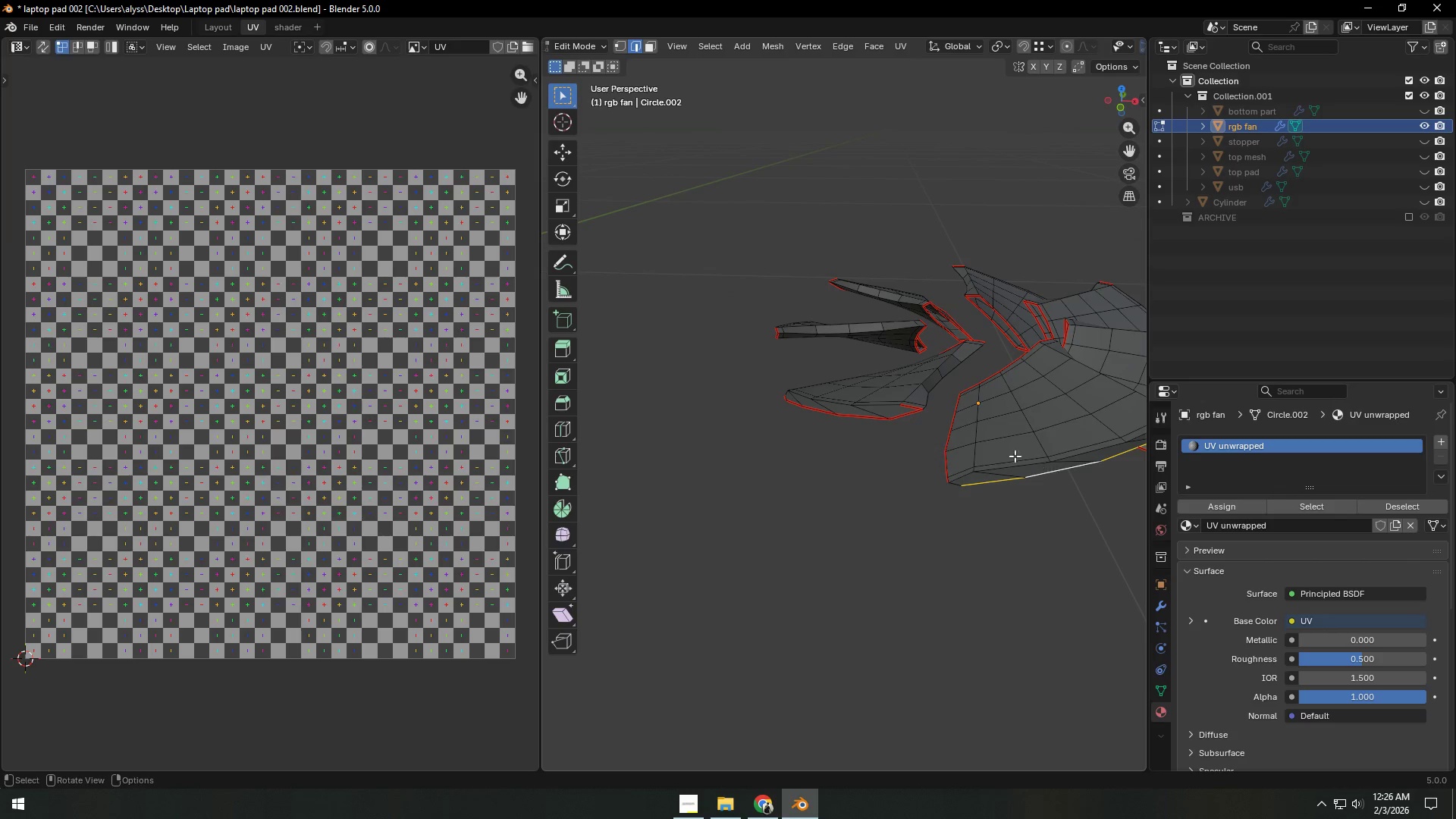 
key(Backquote)
 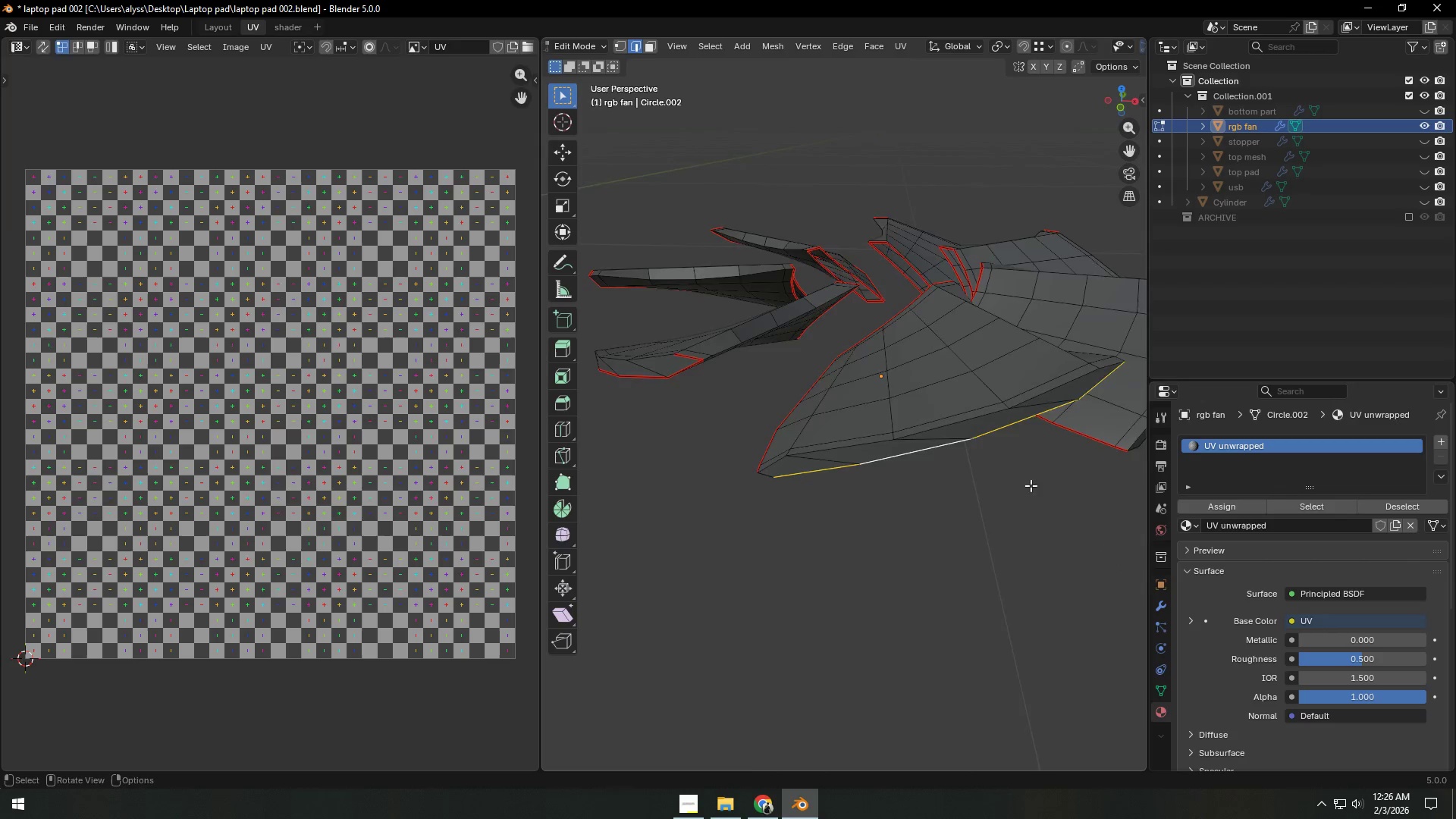 
key(Control+ControlLeft)
 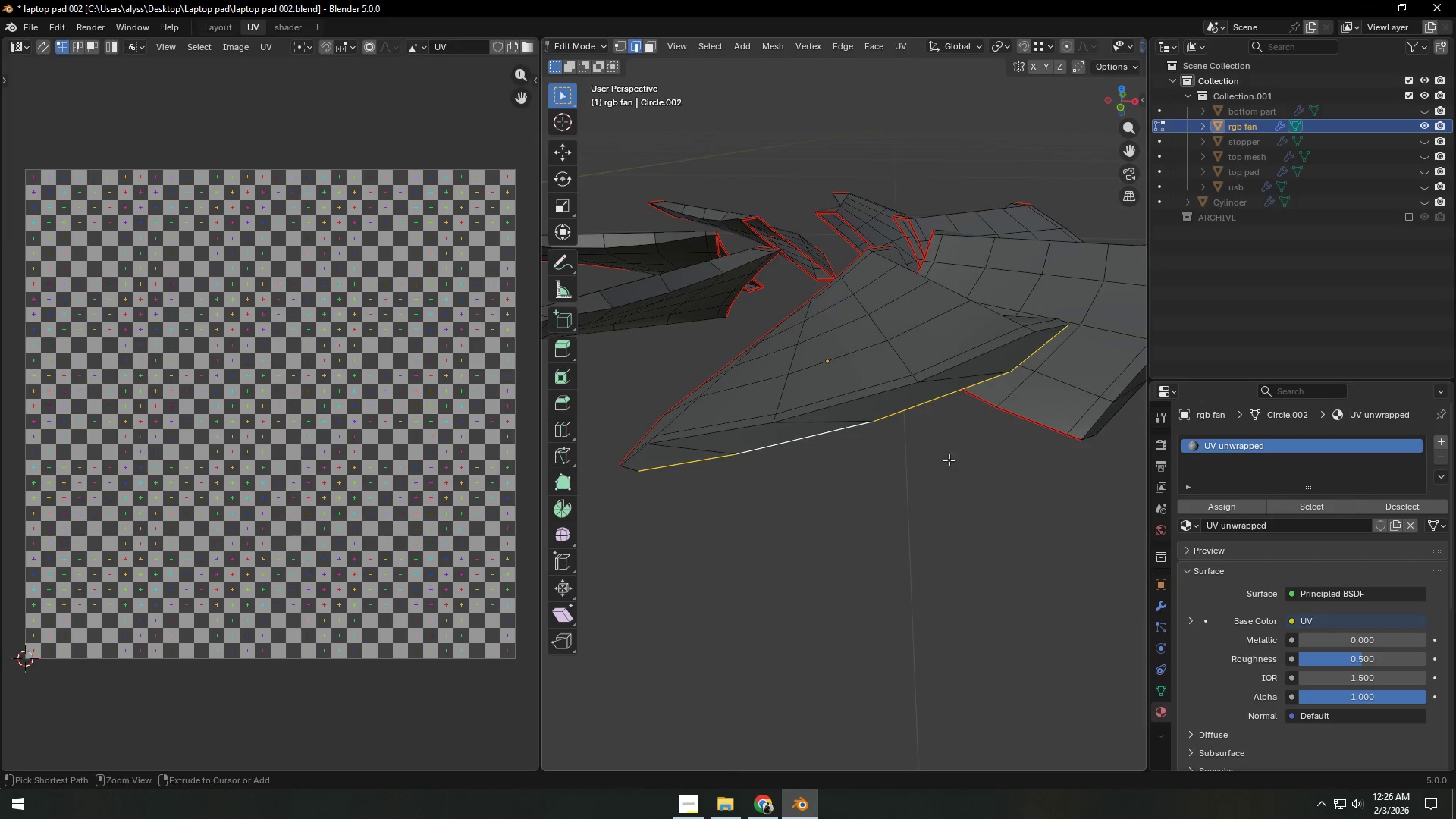 
key(Control+E)
 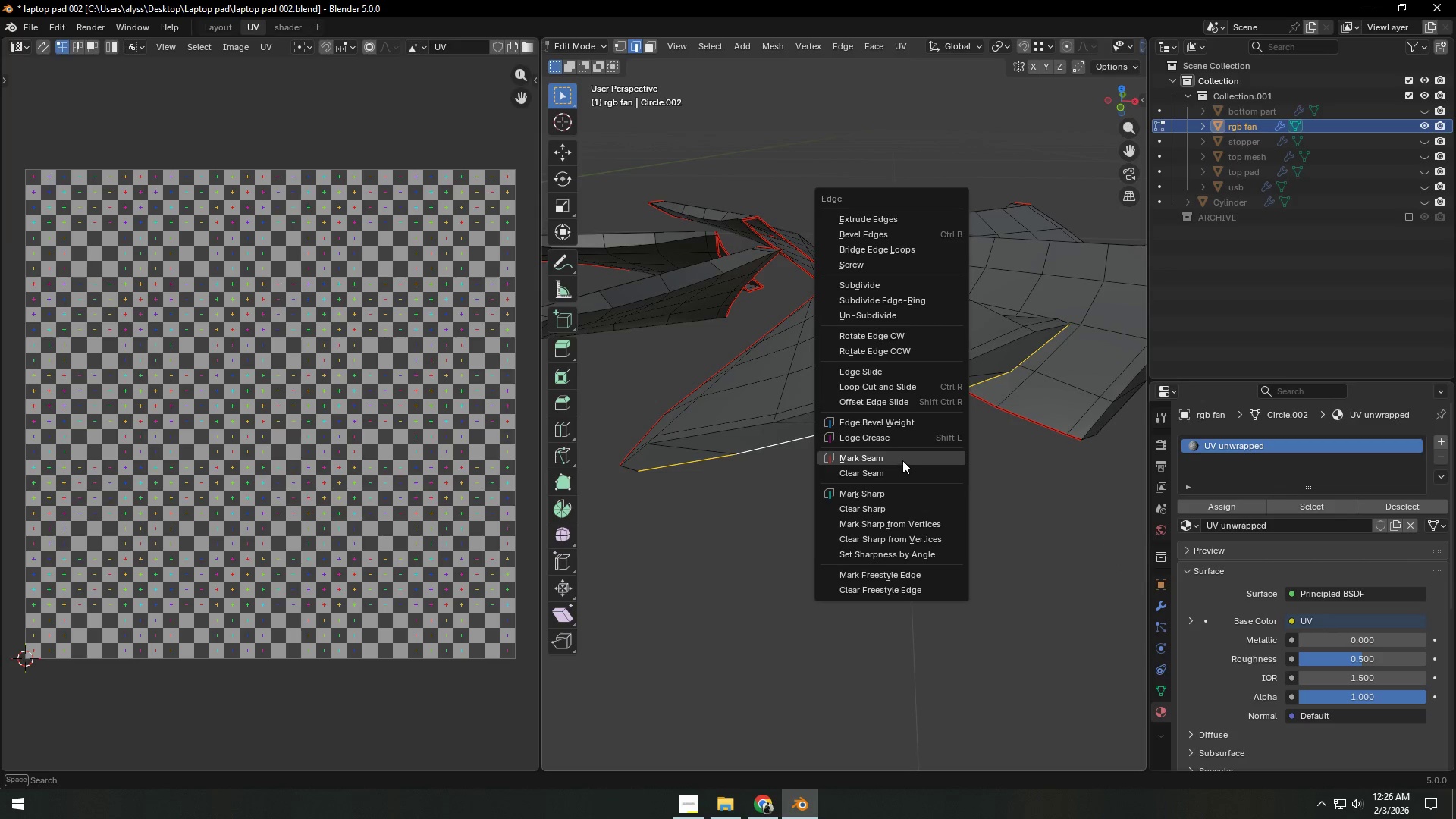 
left_click([902, 460])
 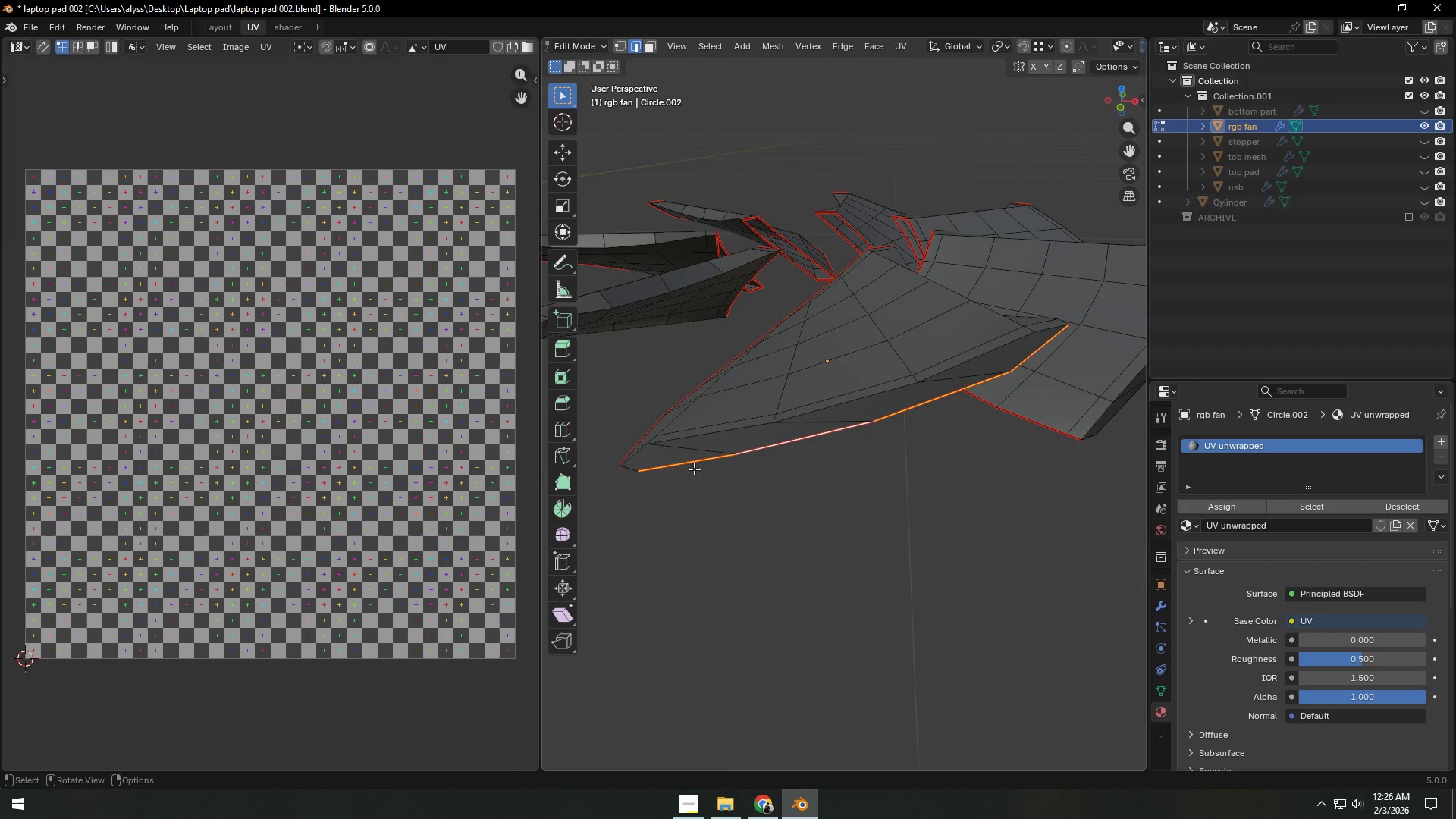 
hold_key(key=AltLeft, duration=0.45)
left_click([629, 469])
 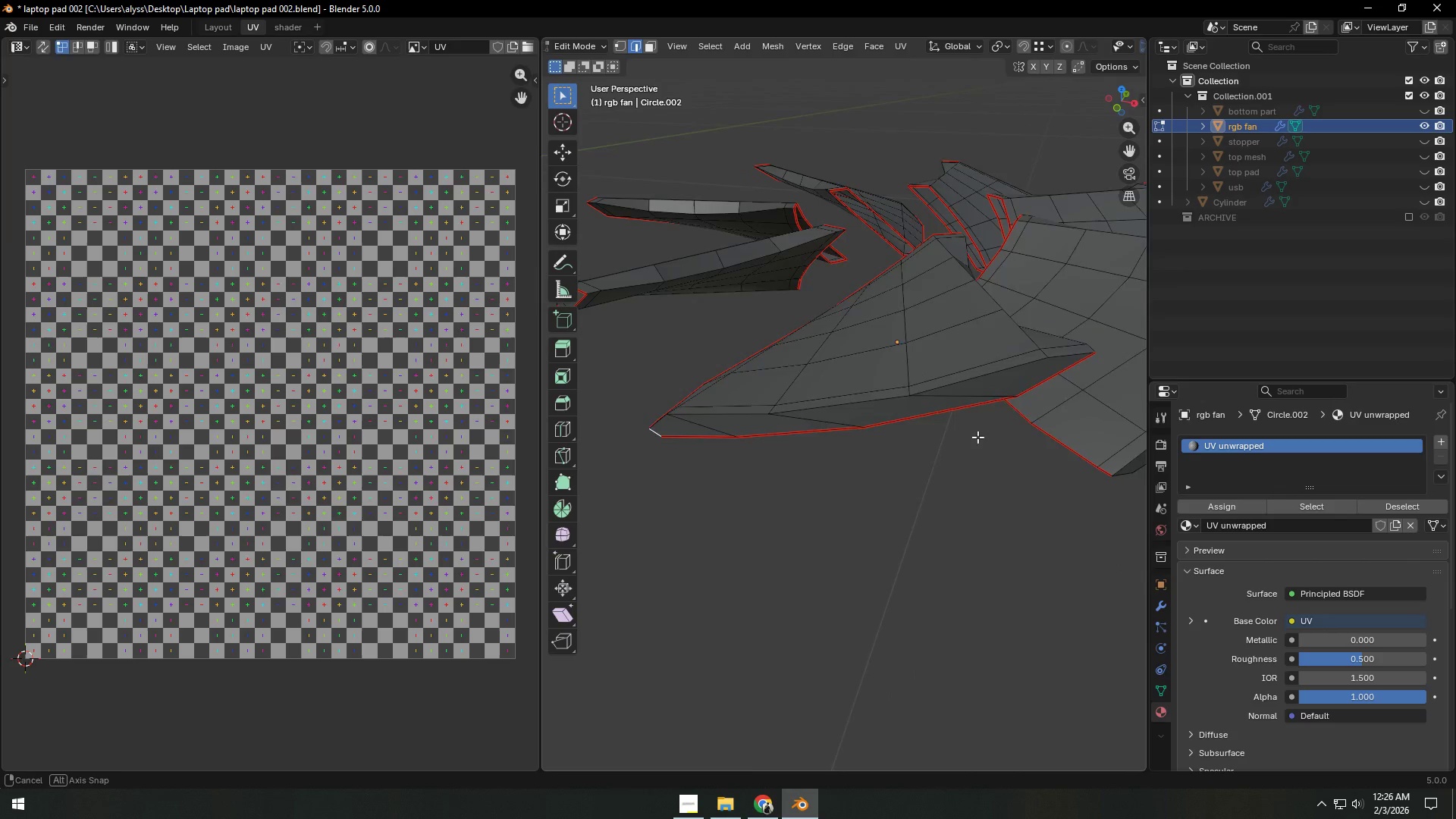 
hold_key(key=ShiftLeft, duration=0.53)
left_click([1066, 372])
 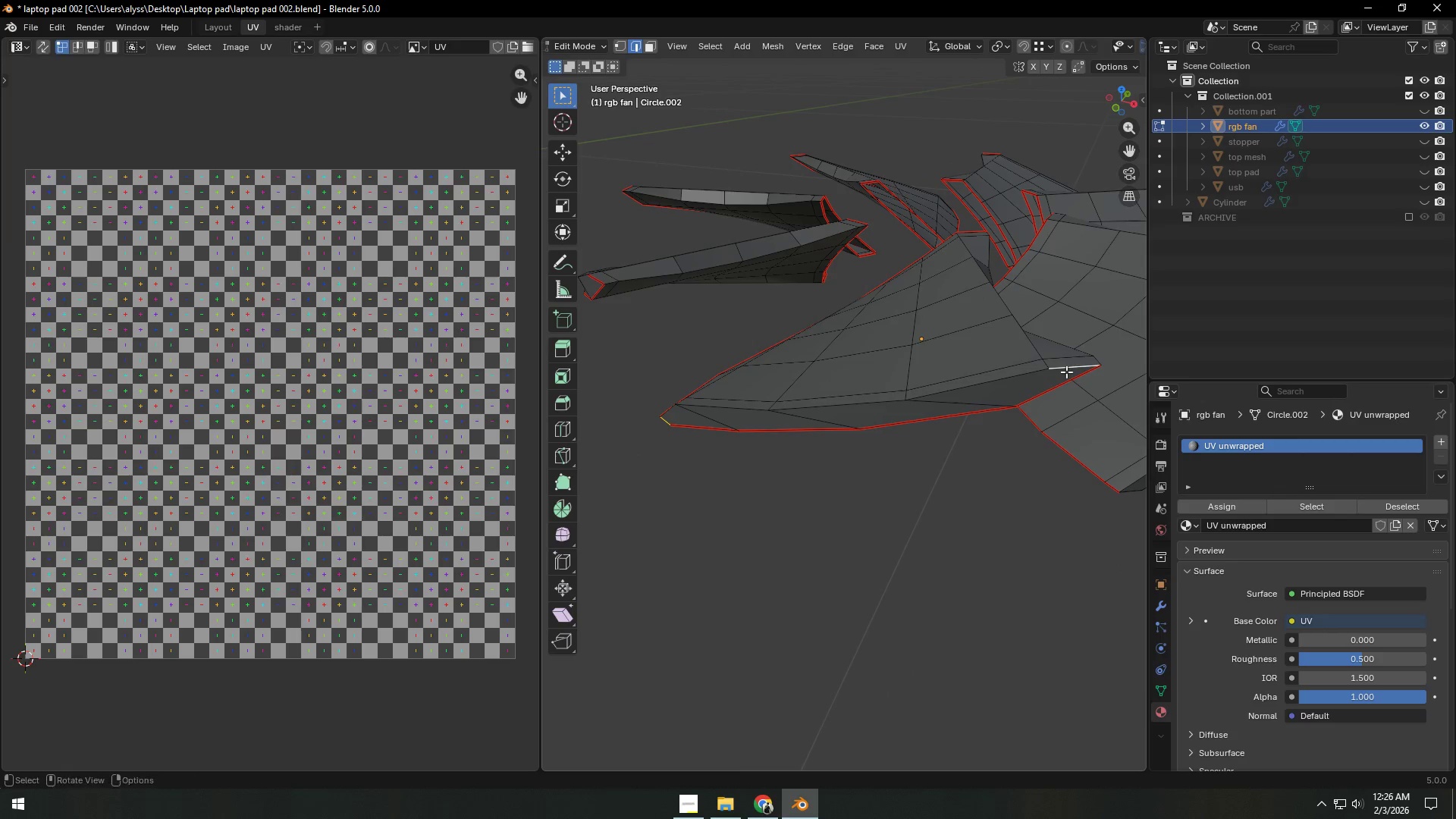 
key(Control+ControlLeft)
 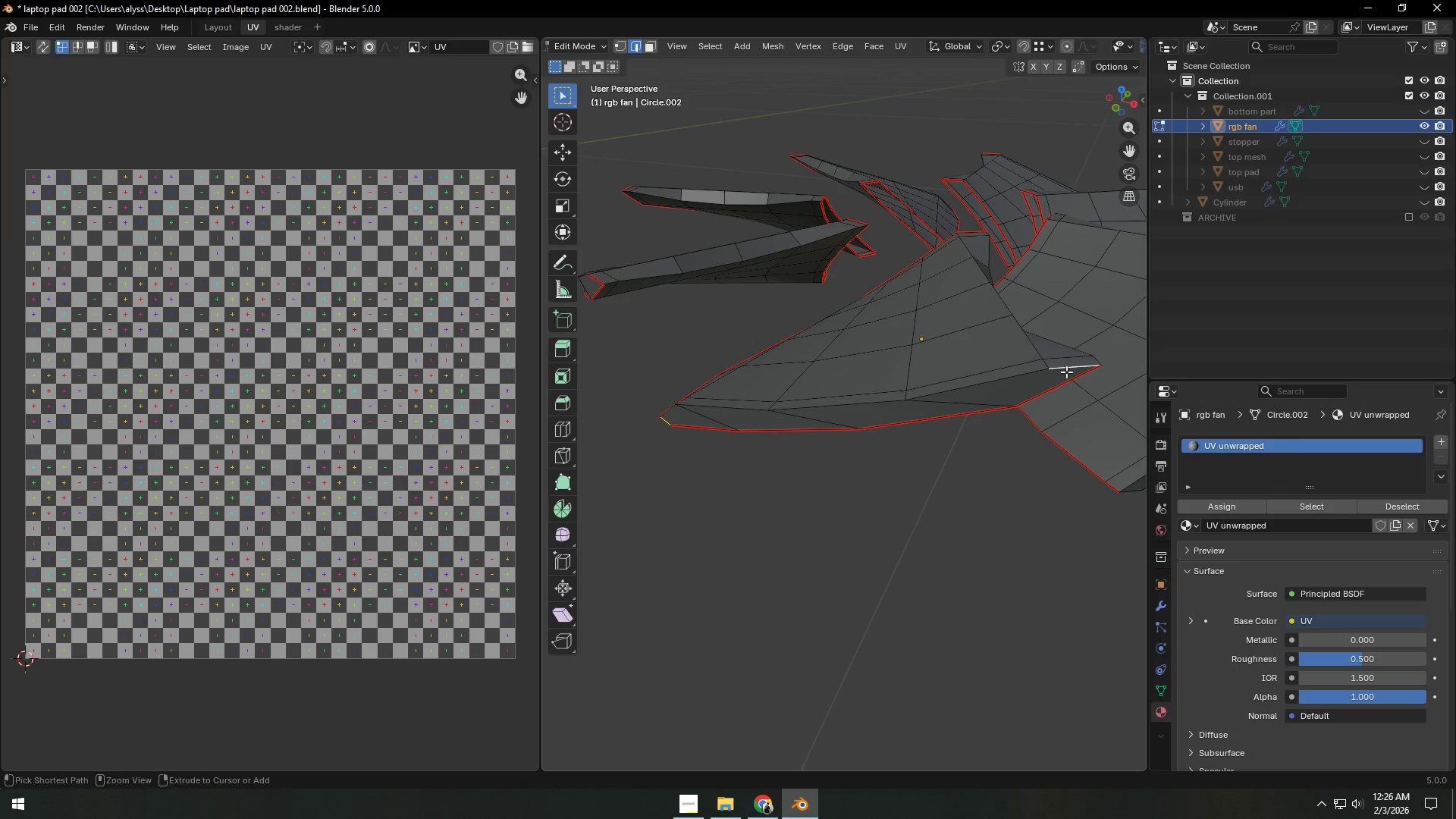 
key(Control+E)
 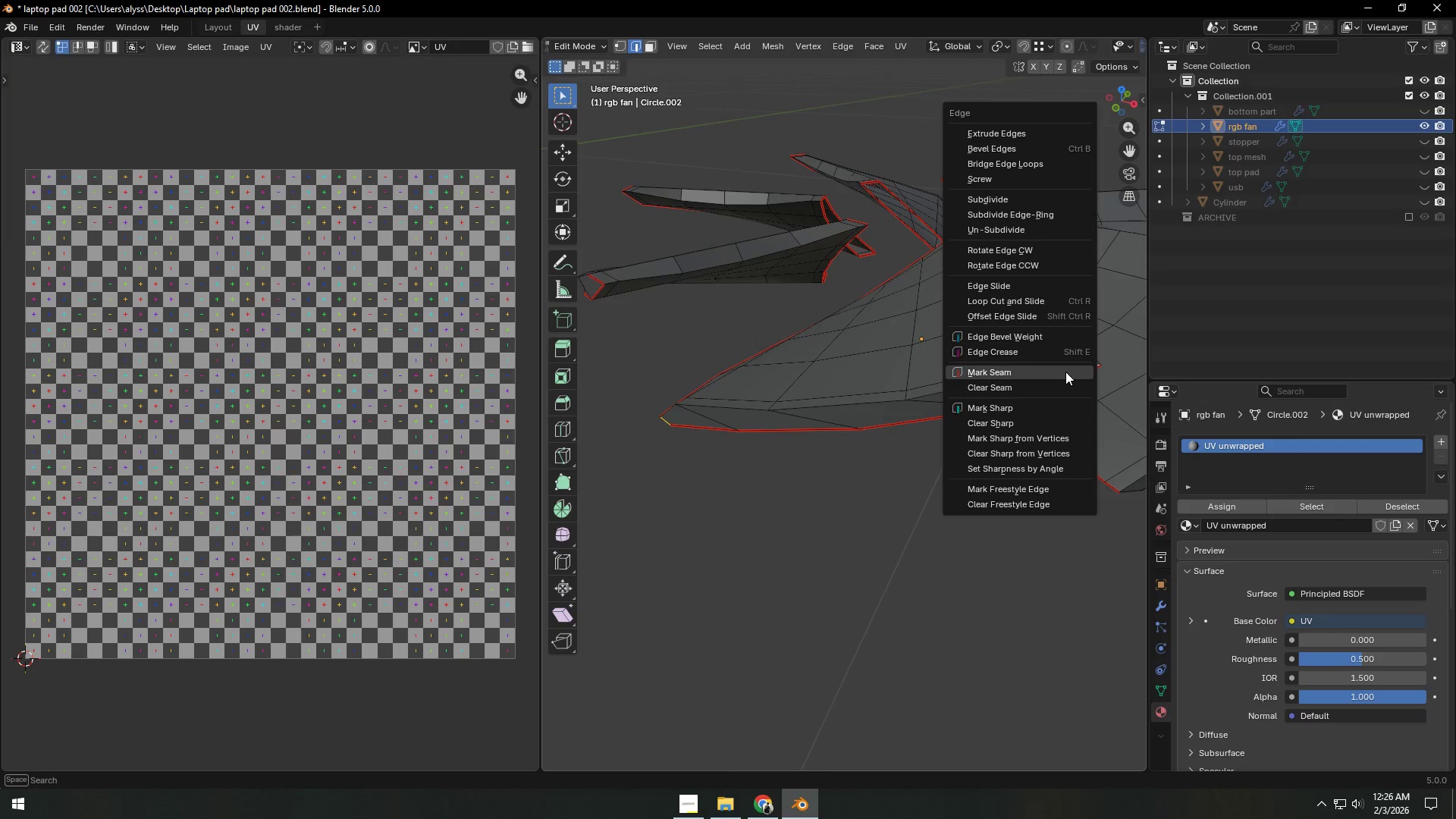 
left_click([1065, 372])
 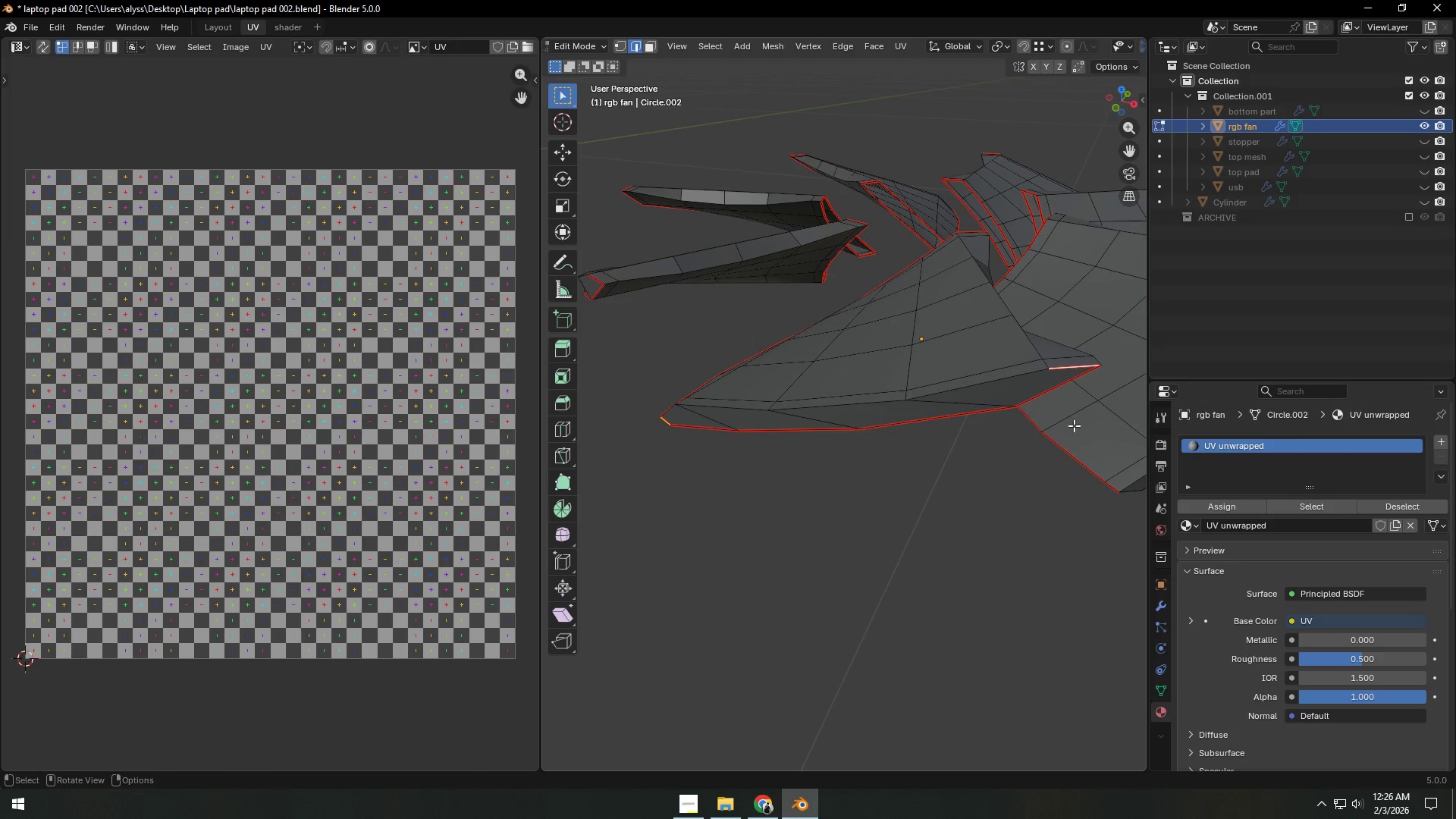 
hold_key(key=ShiftLeft, duration=0.48)
 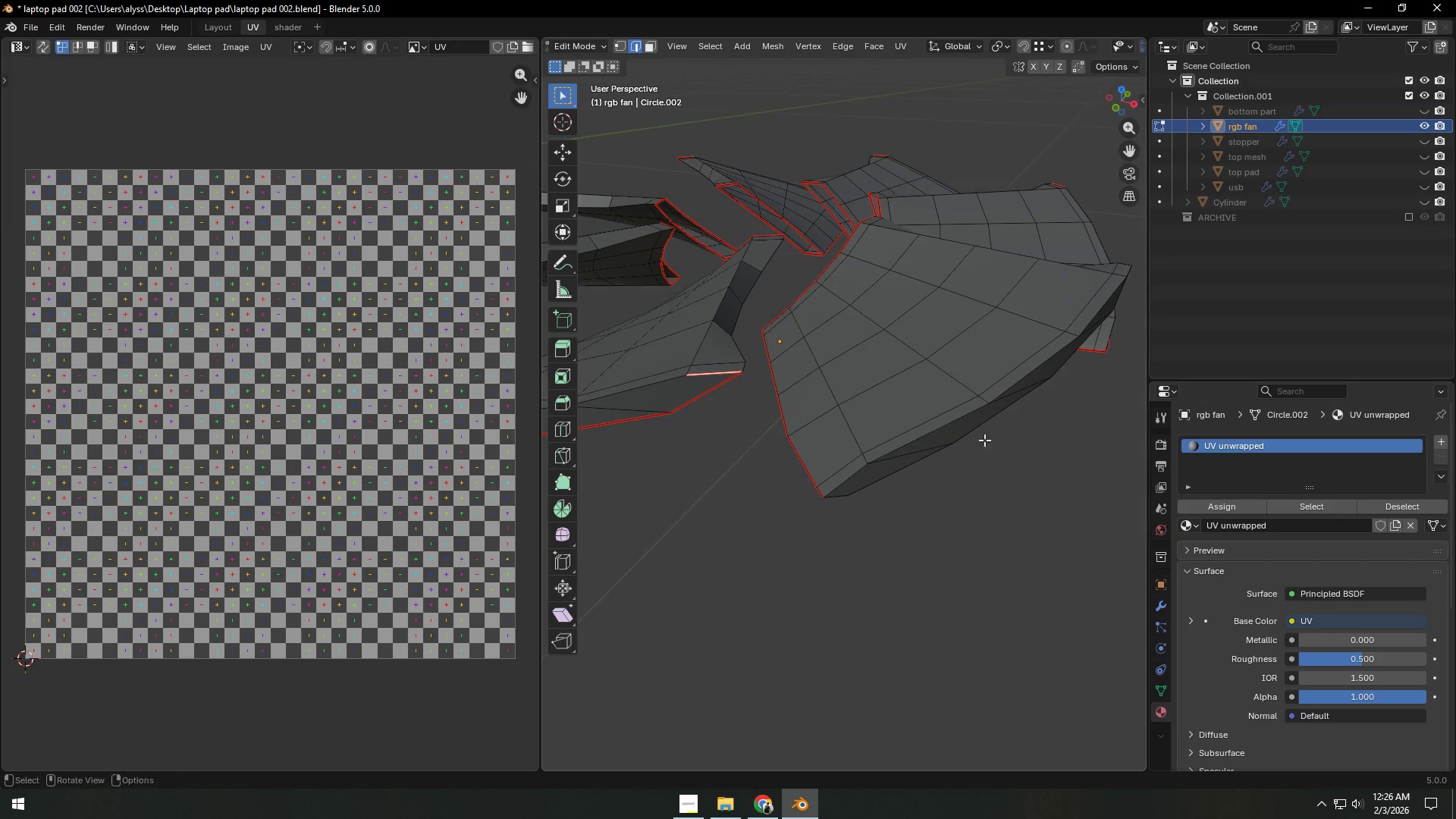 
hold_key(key=AltLeft, duration=0.47)
left_click([979, 435])
 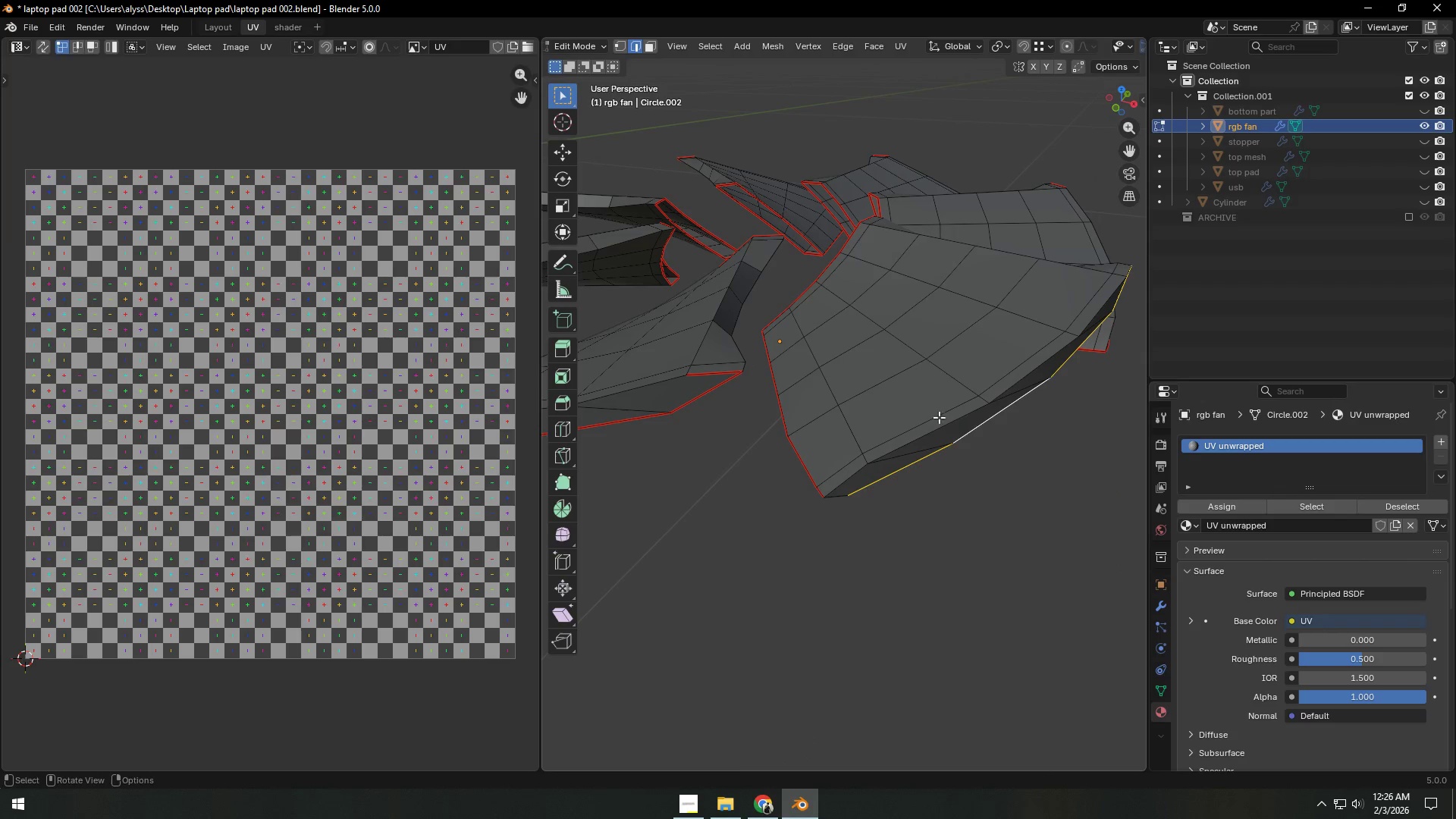 
key(Backquote)
 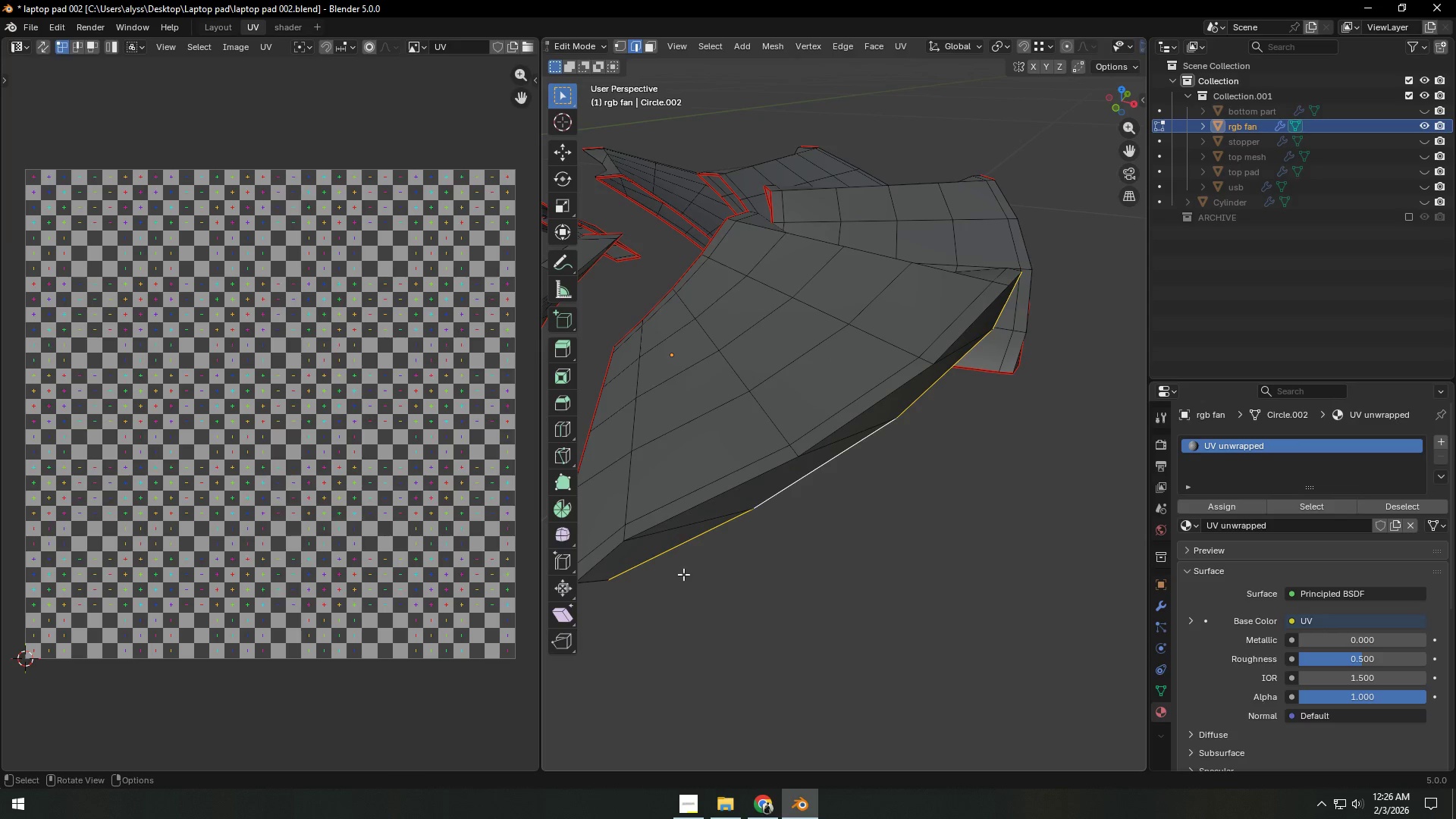 
hold_key(key=ShiftLeft, duration=0.64)
left_click([602, 576])
 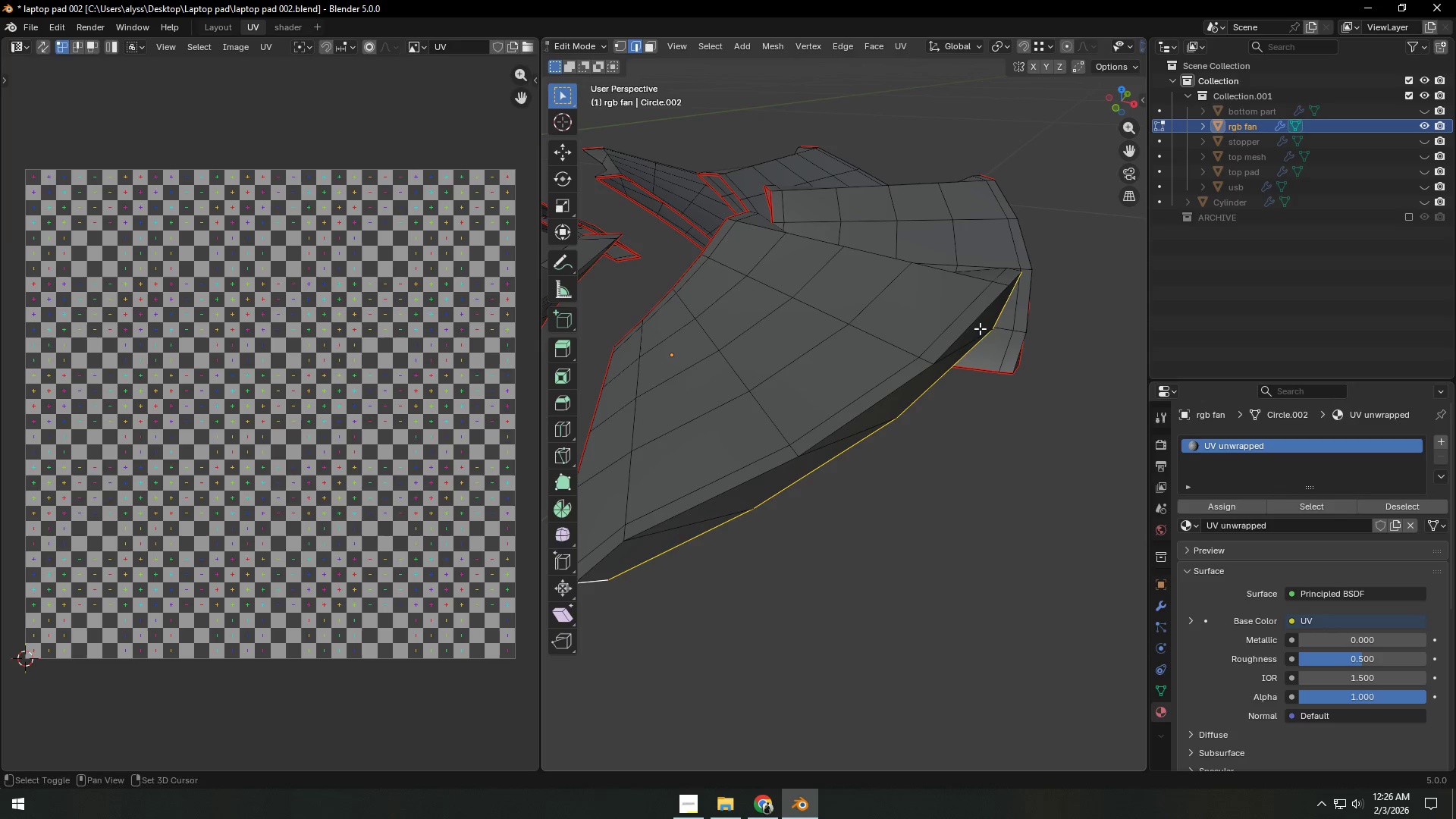 
hold_key(key=ShiftLeft, duration=0.42)
left_click([1014, 279])
 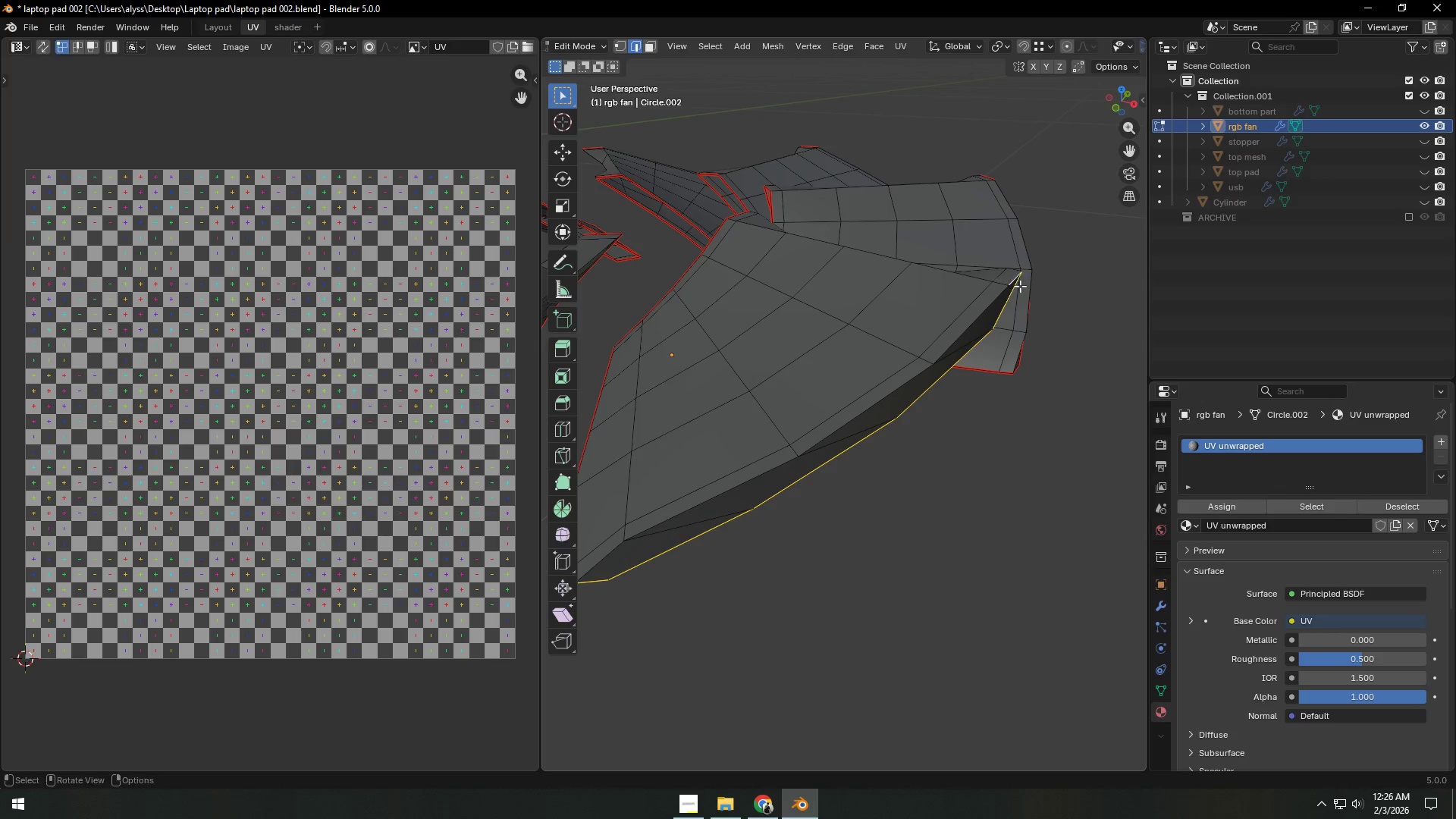 
key(Control+E)
 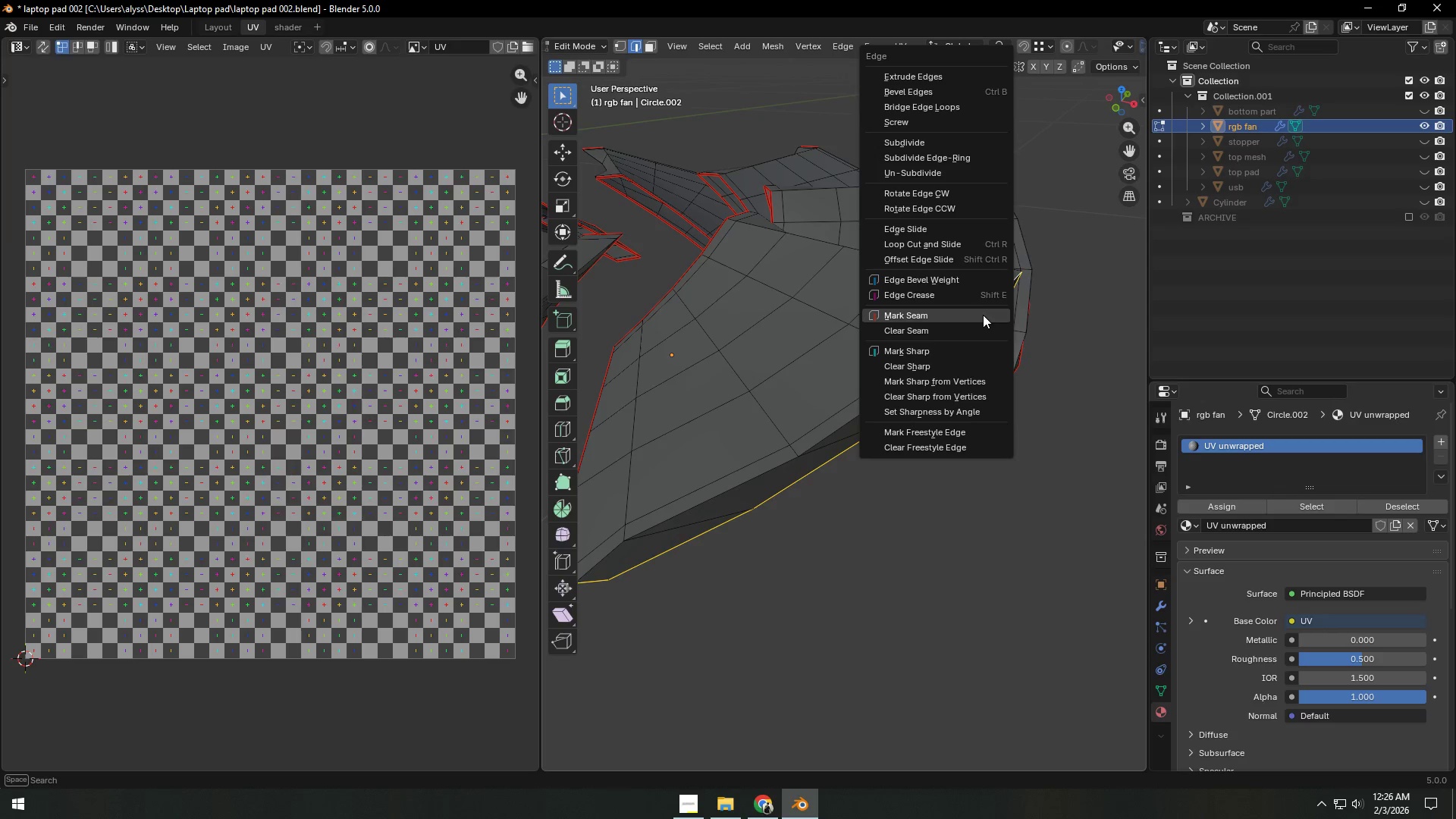 
left_click([983, 315])
 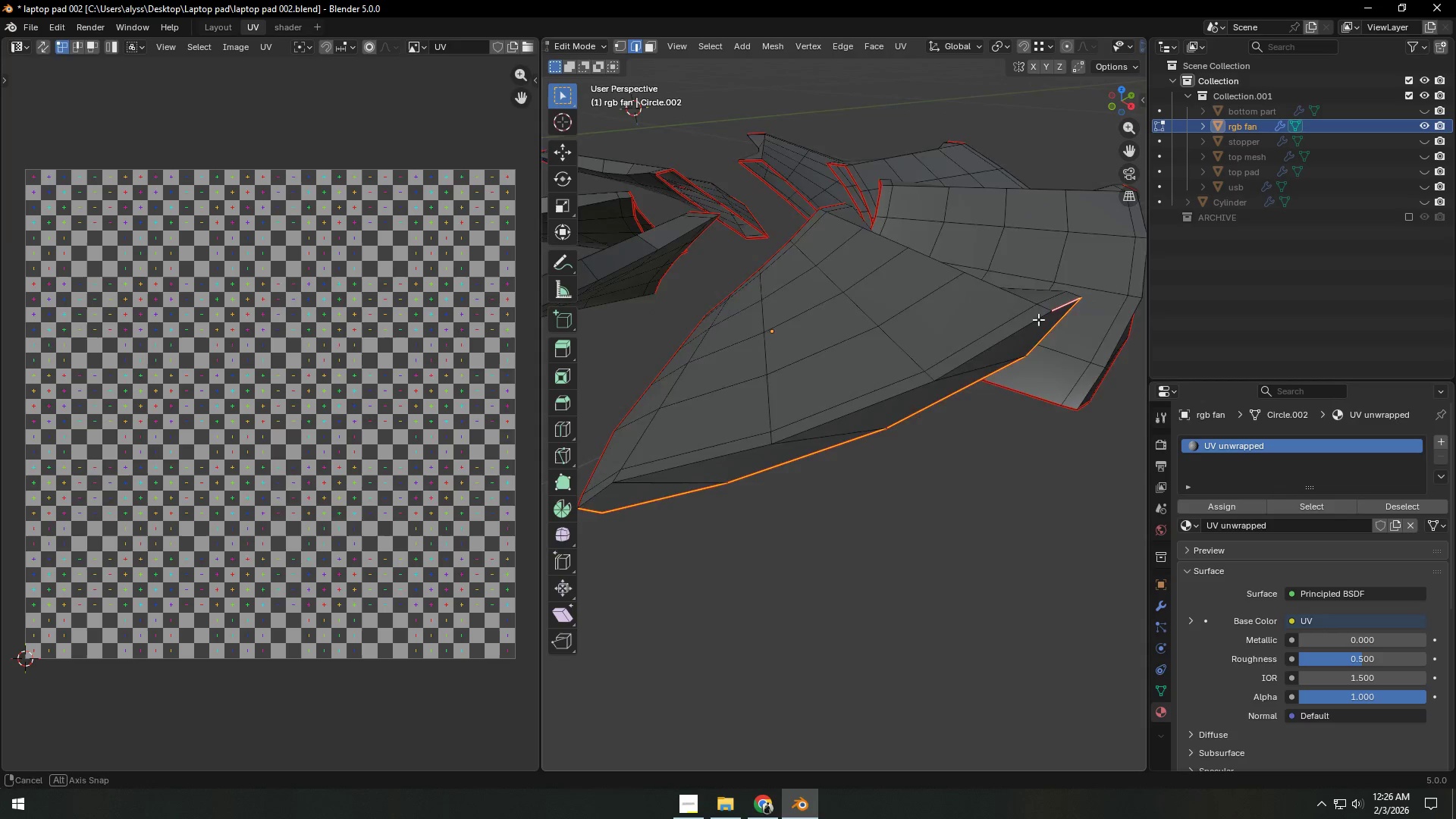 
hold_key(key=ShiftLeft, duration=0.38)
 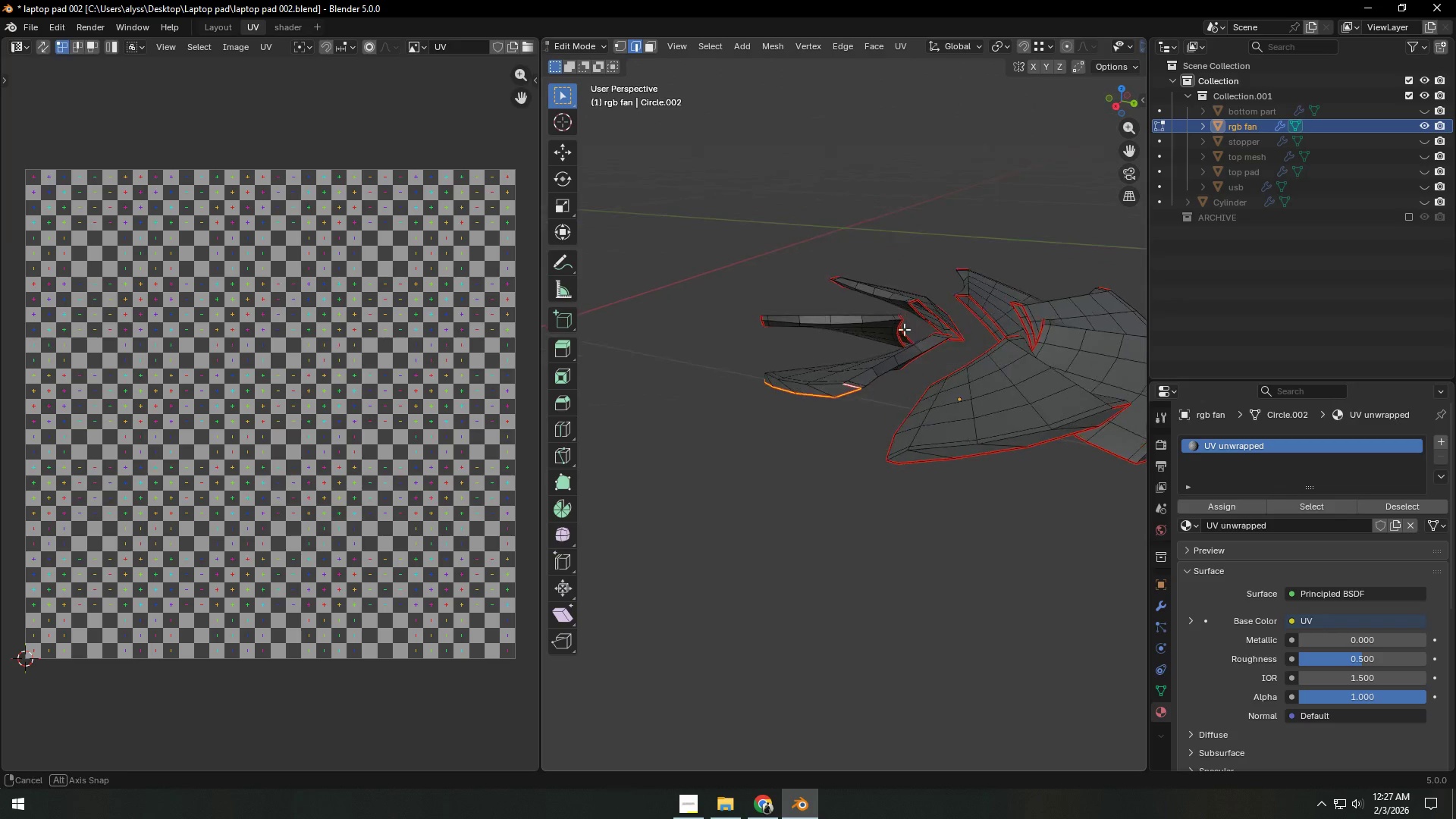 
scroll: coordinate [1034, 328], scroll_direction: down, amount: 5.0
 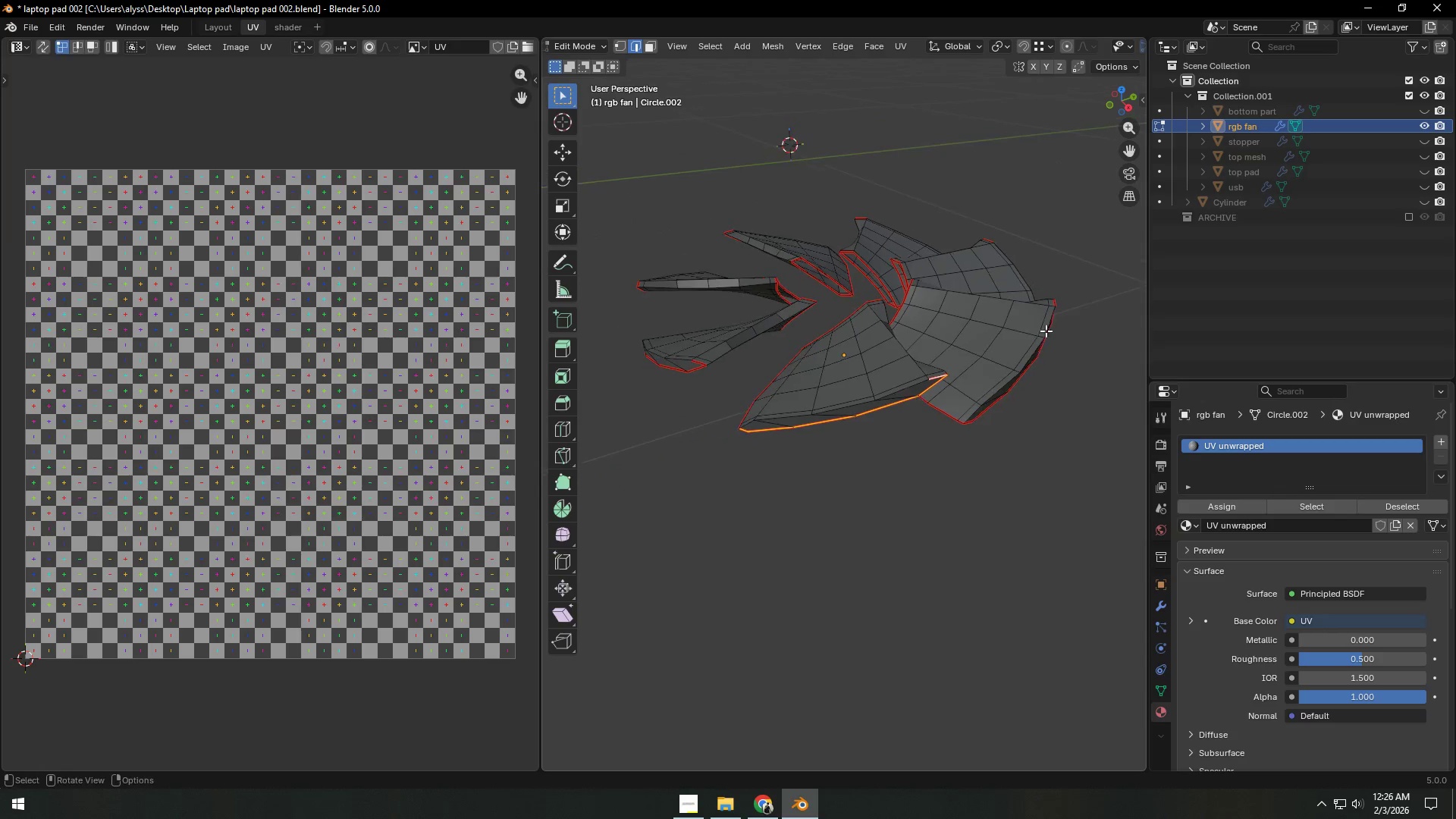 
left_click([789, 482])
 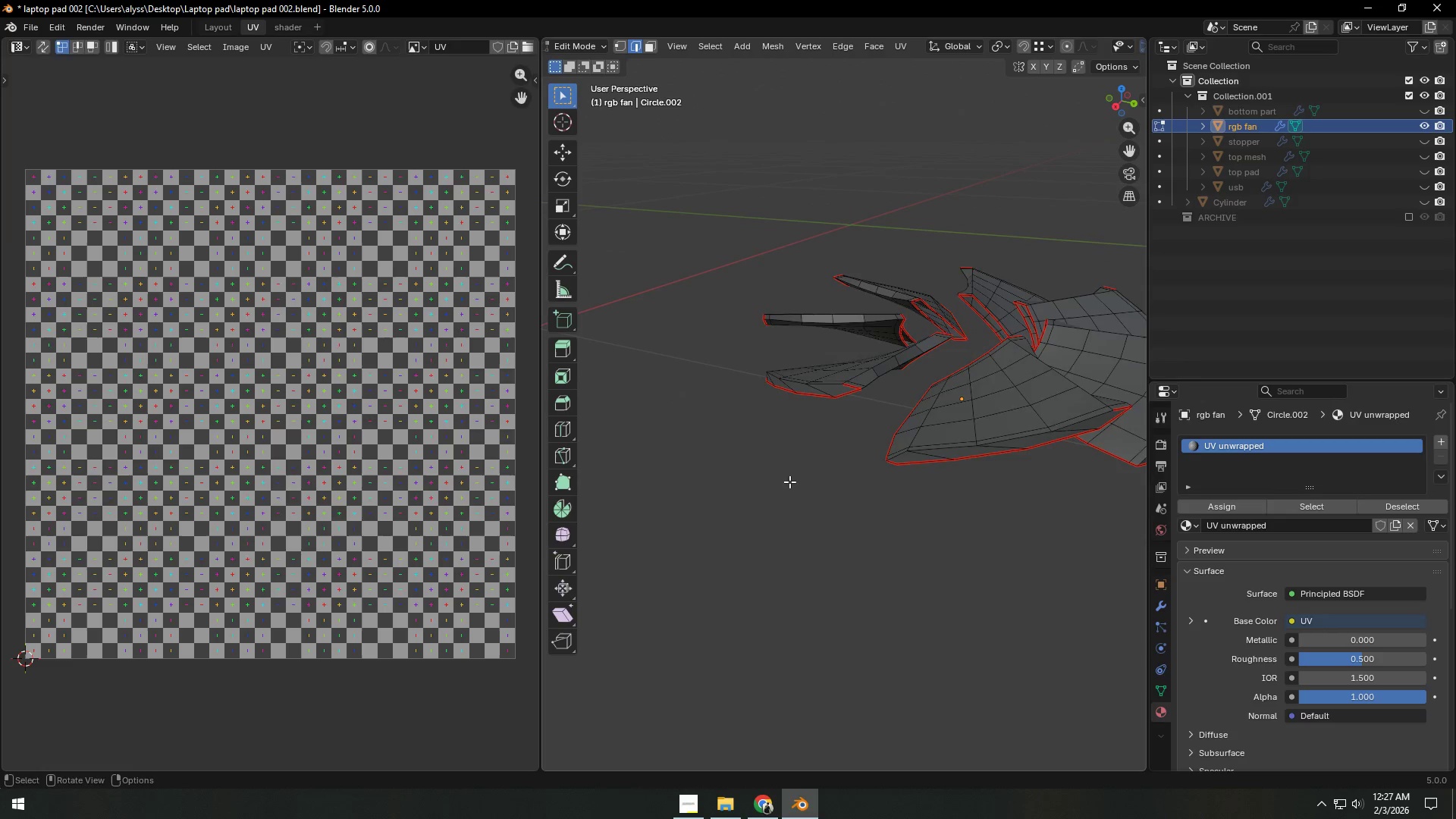 
type(au)
 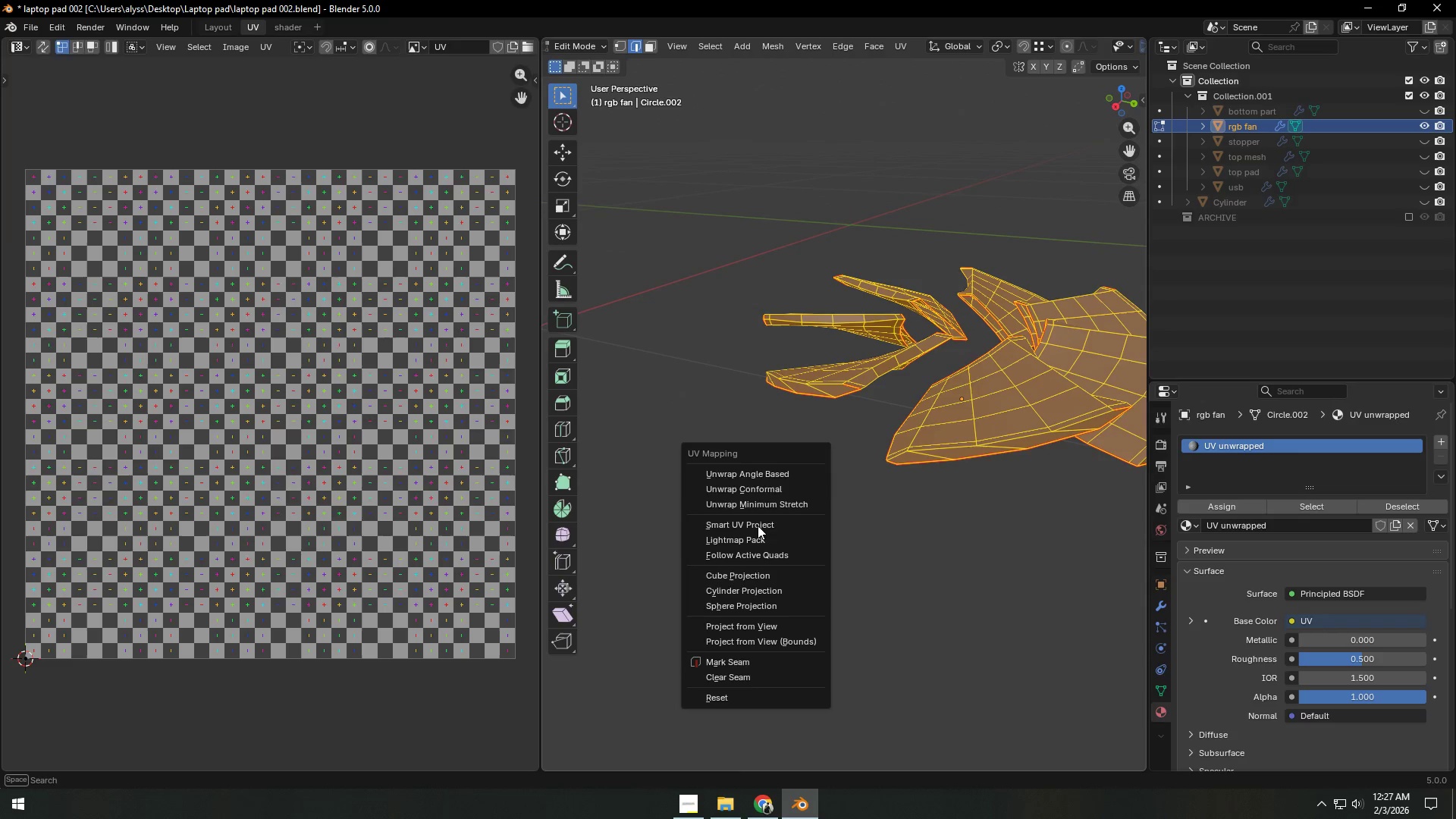 
left_click([776, 469])
 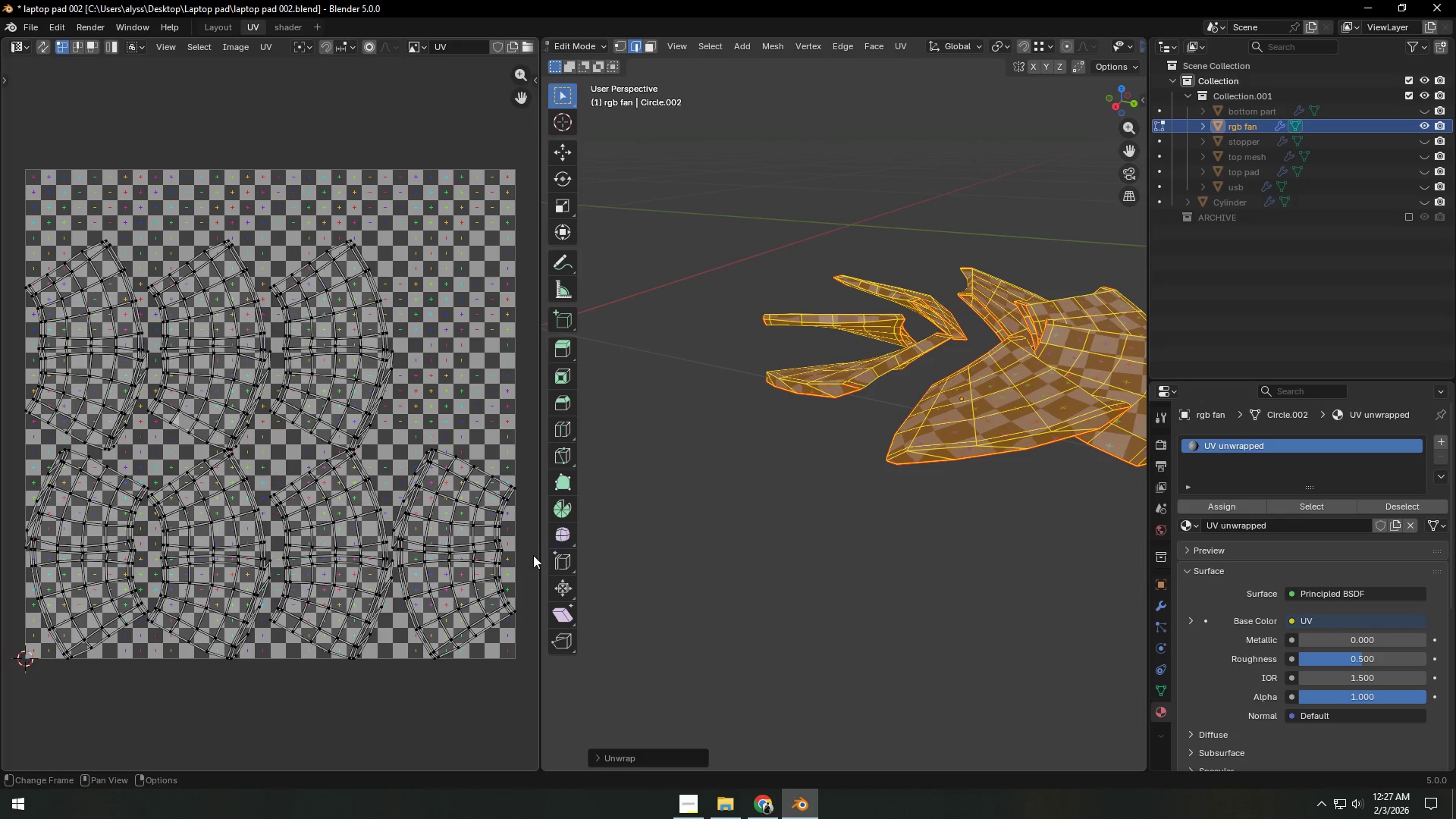 
left_click([689, 529])
 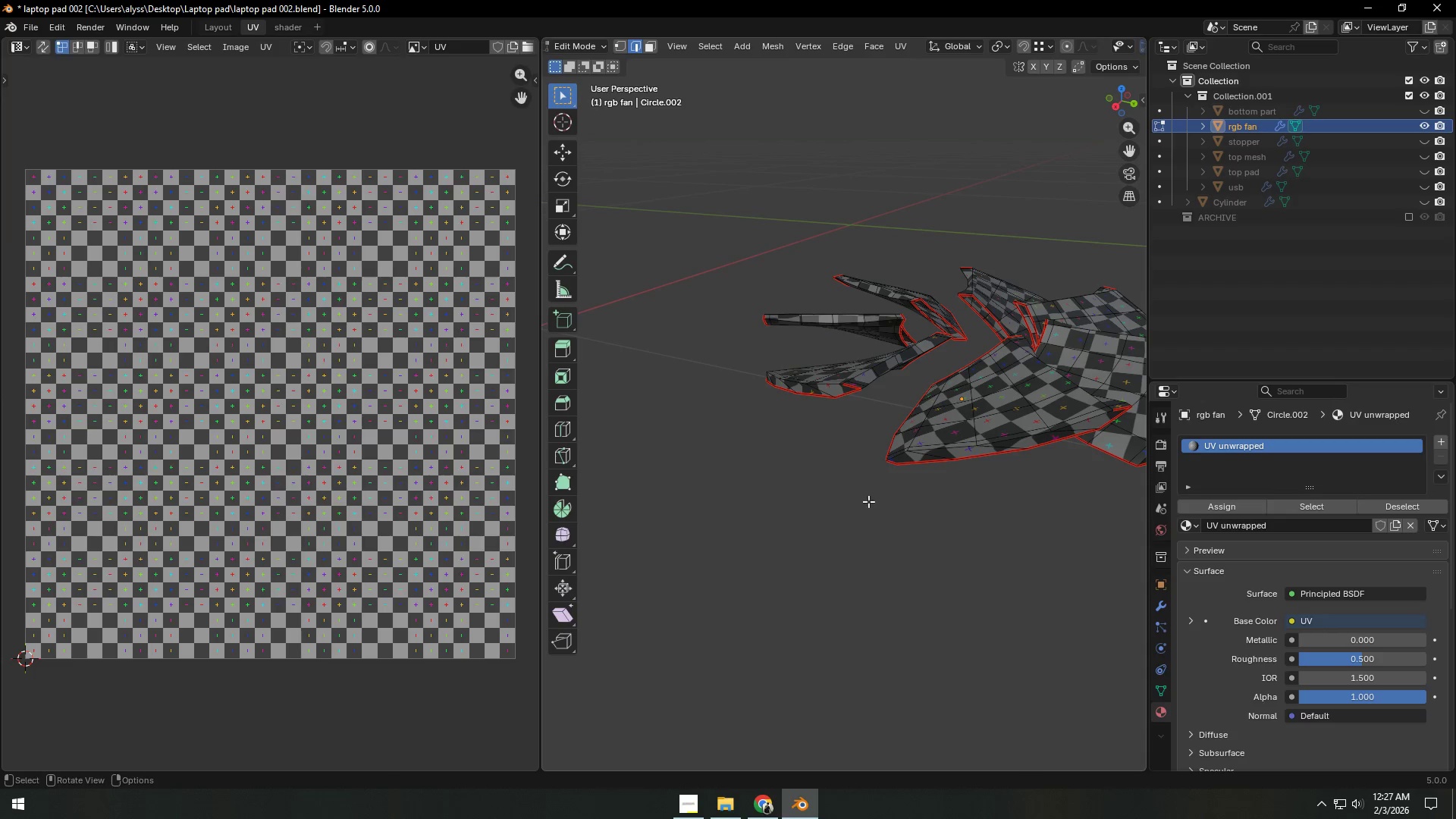 
key(Tab)
 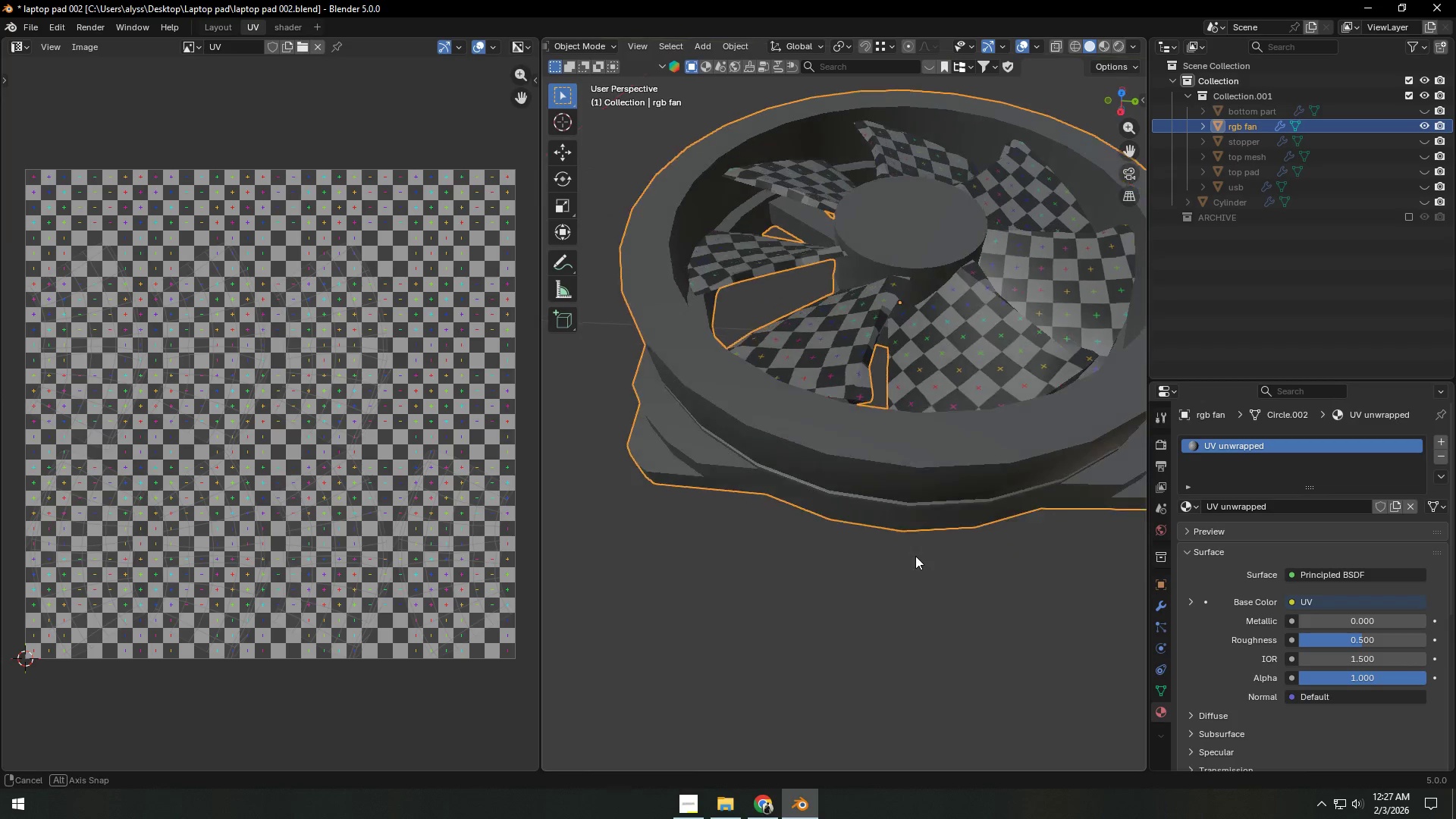 
scroll: coordinate [915, 557], scroll_direction: down, amount: 4.0
 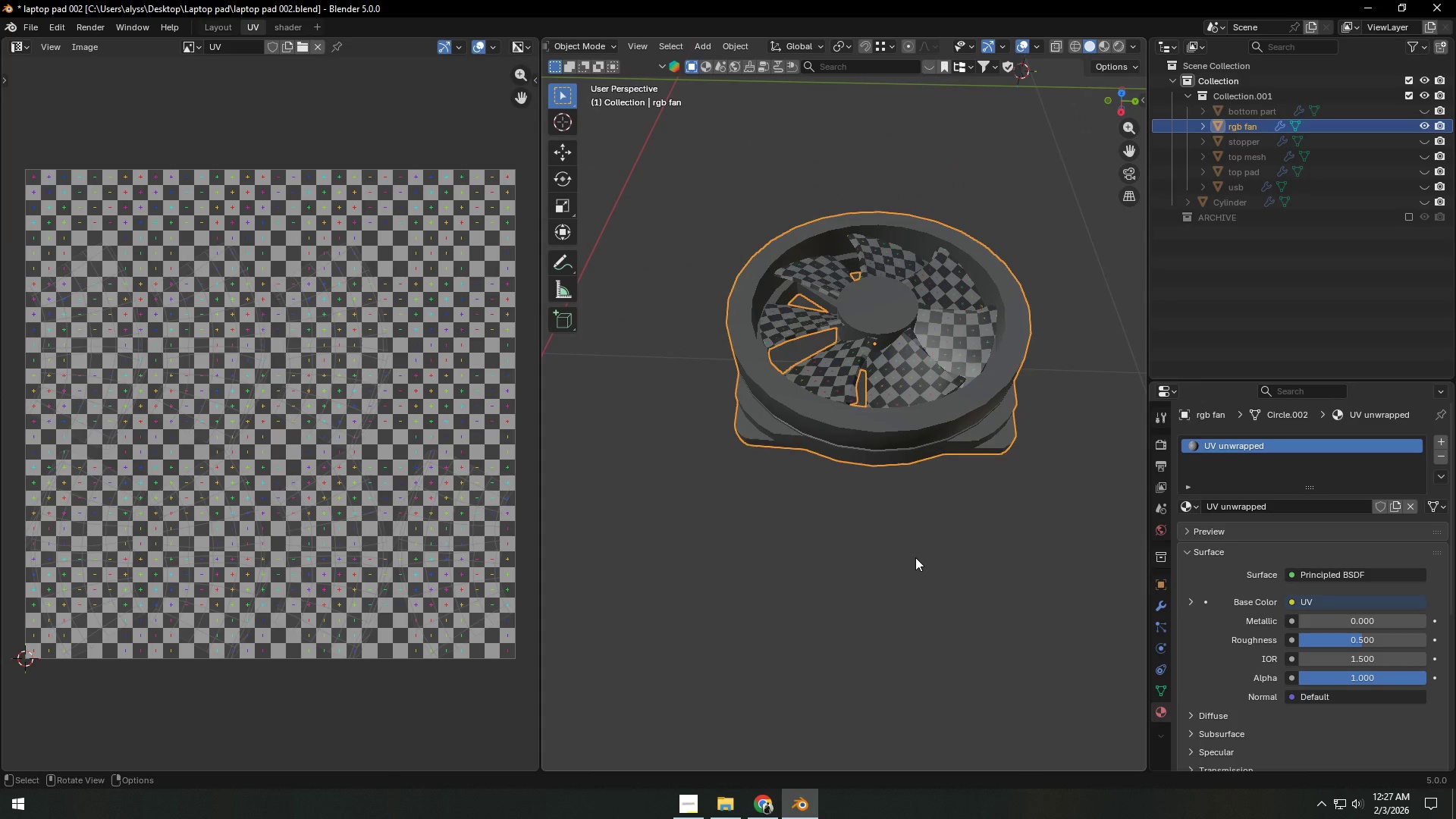 
left_click([915, 557])
 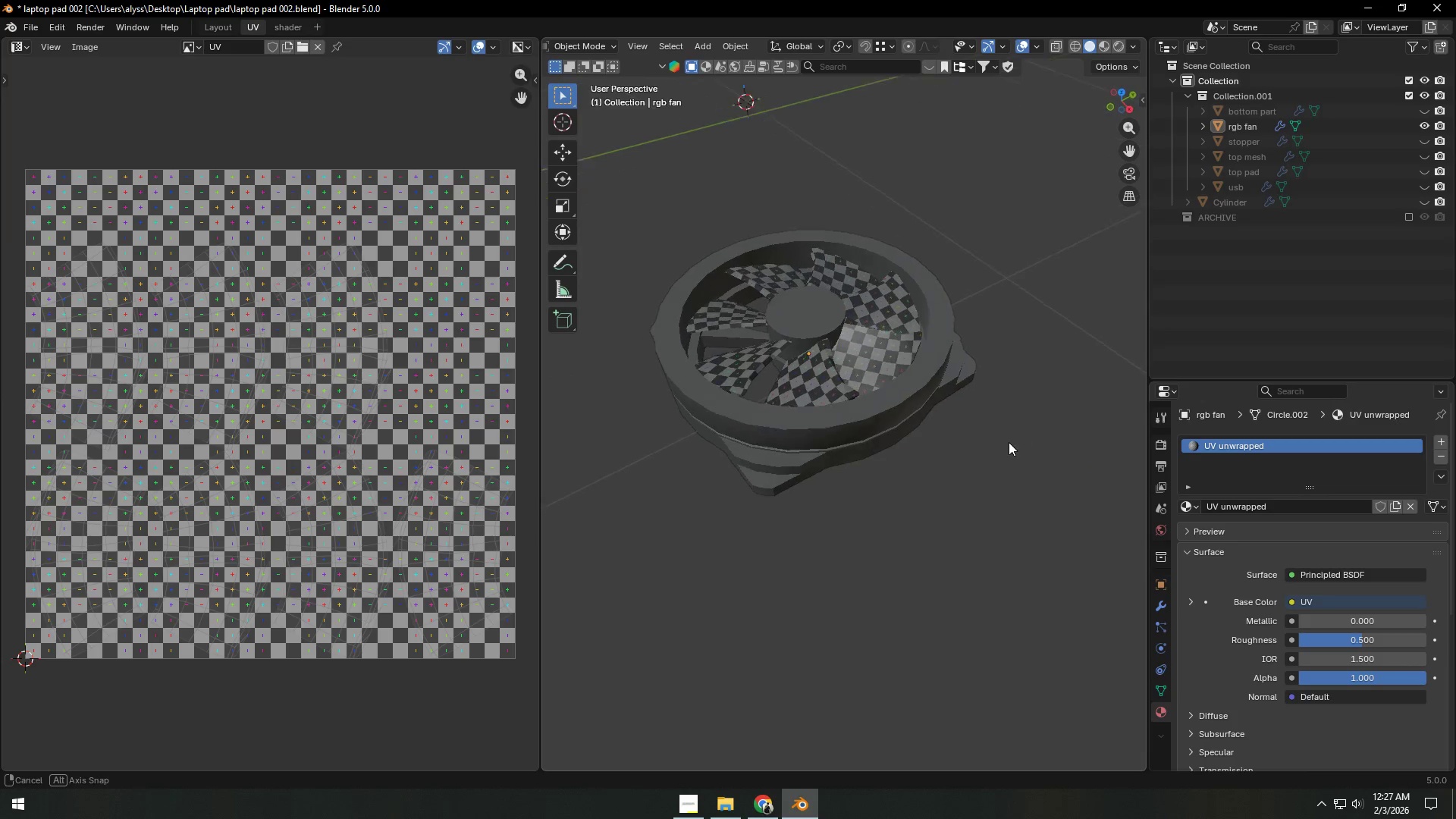 
key(Control+S)
 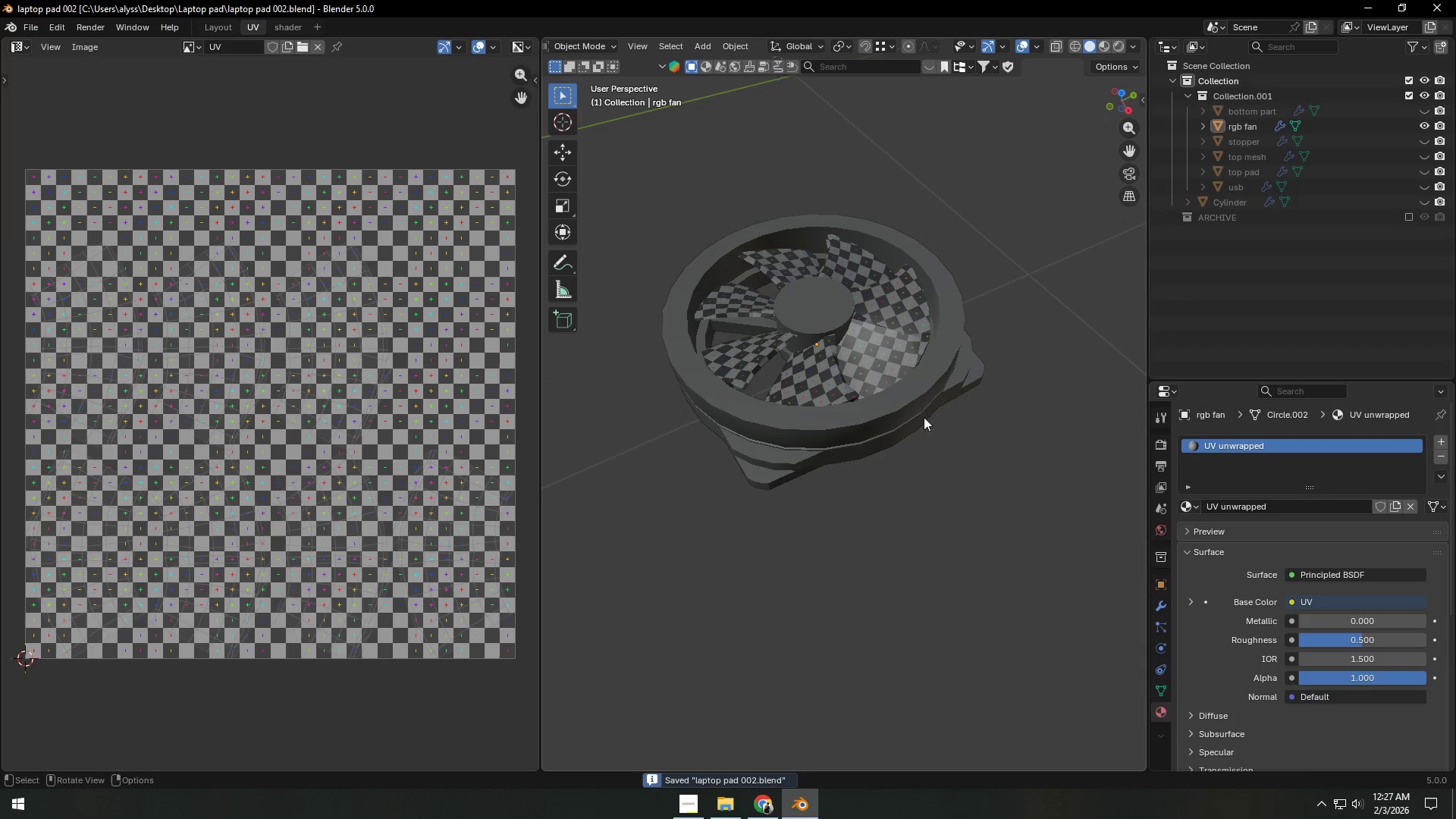 
key(Shift+ShiftLeft)
 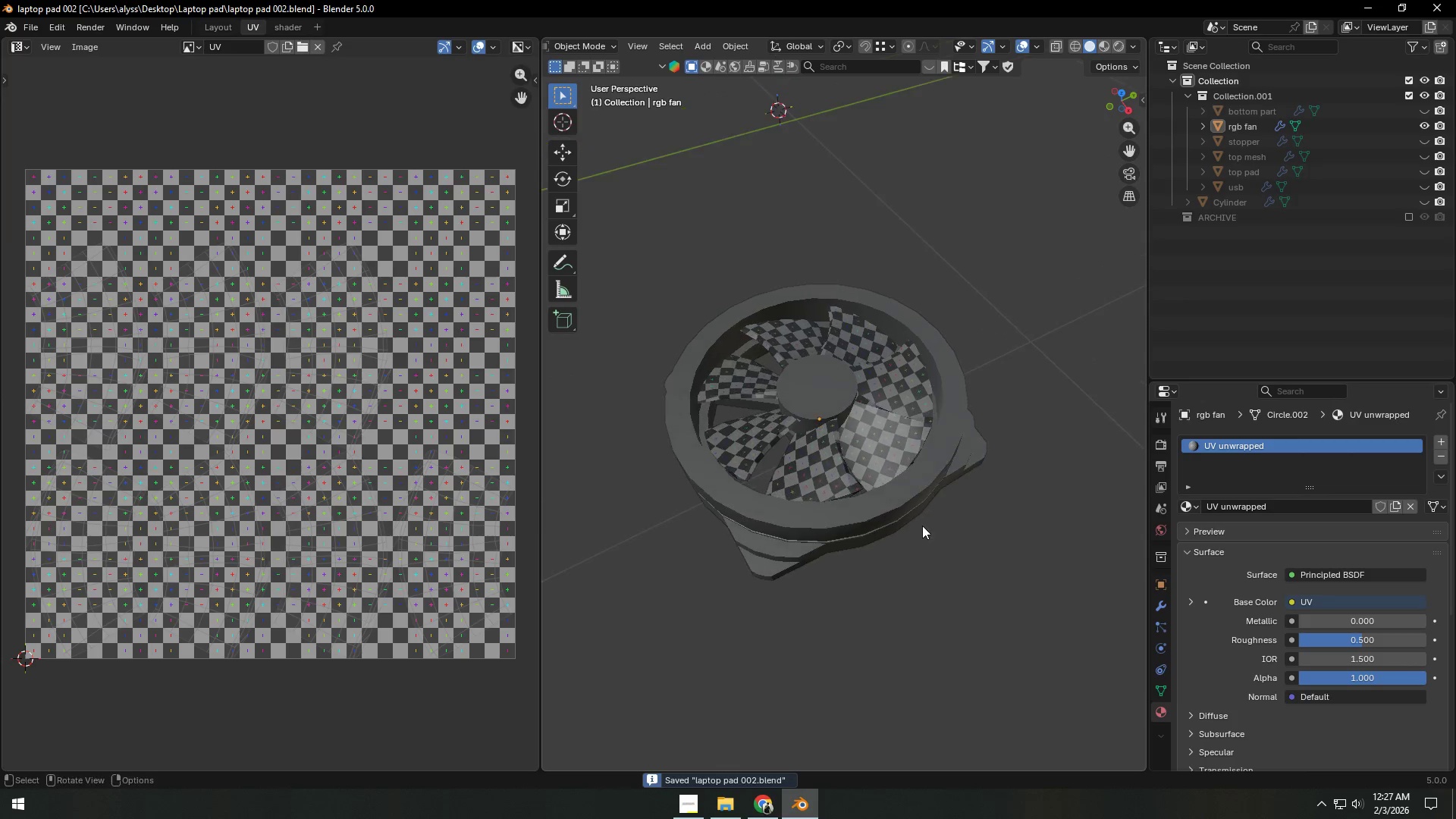 
scroll: coordinate [922, 526], scroll_direction: up, amount: 7.0
 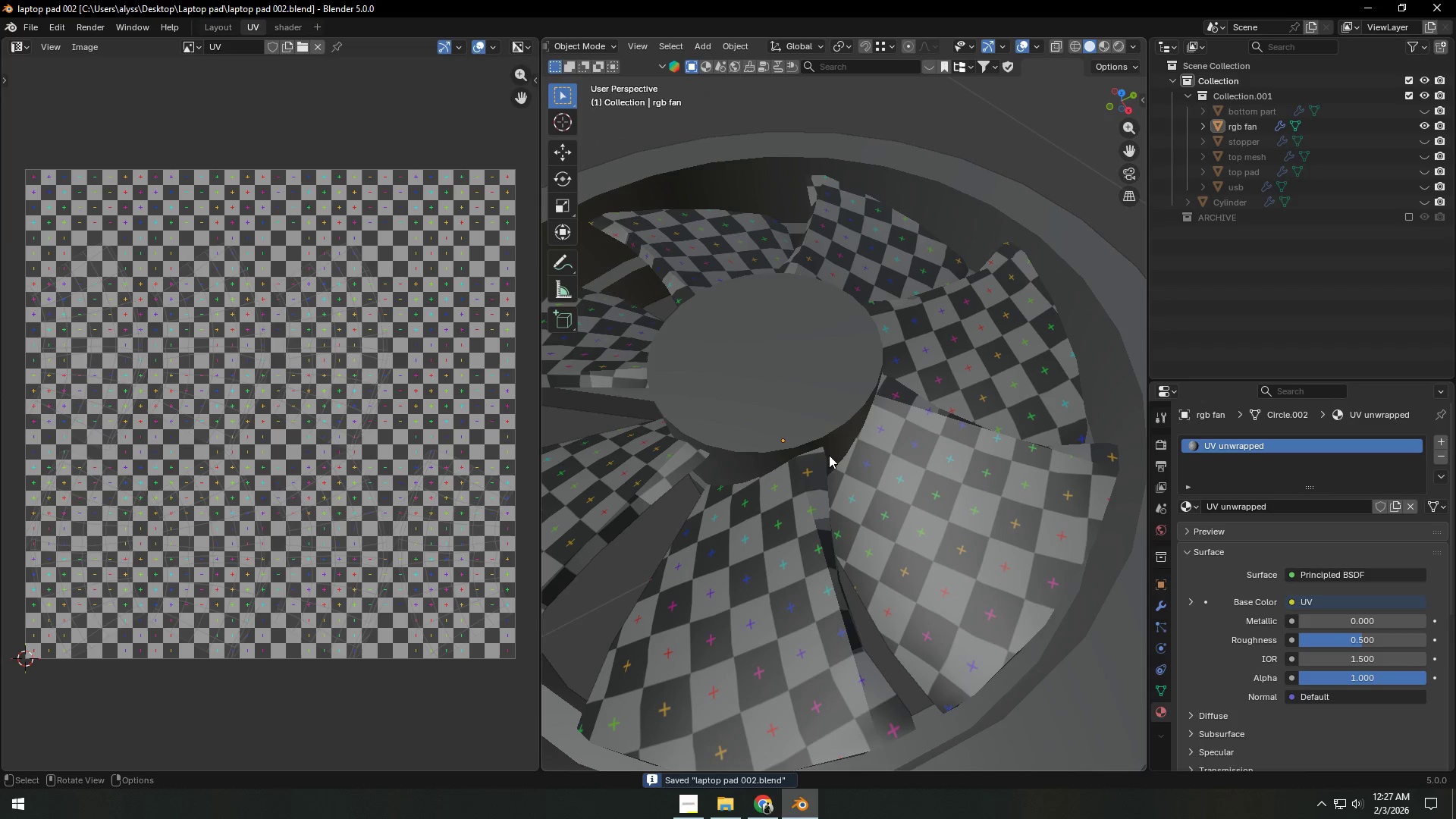 
left_click([780, 405])
 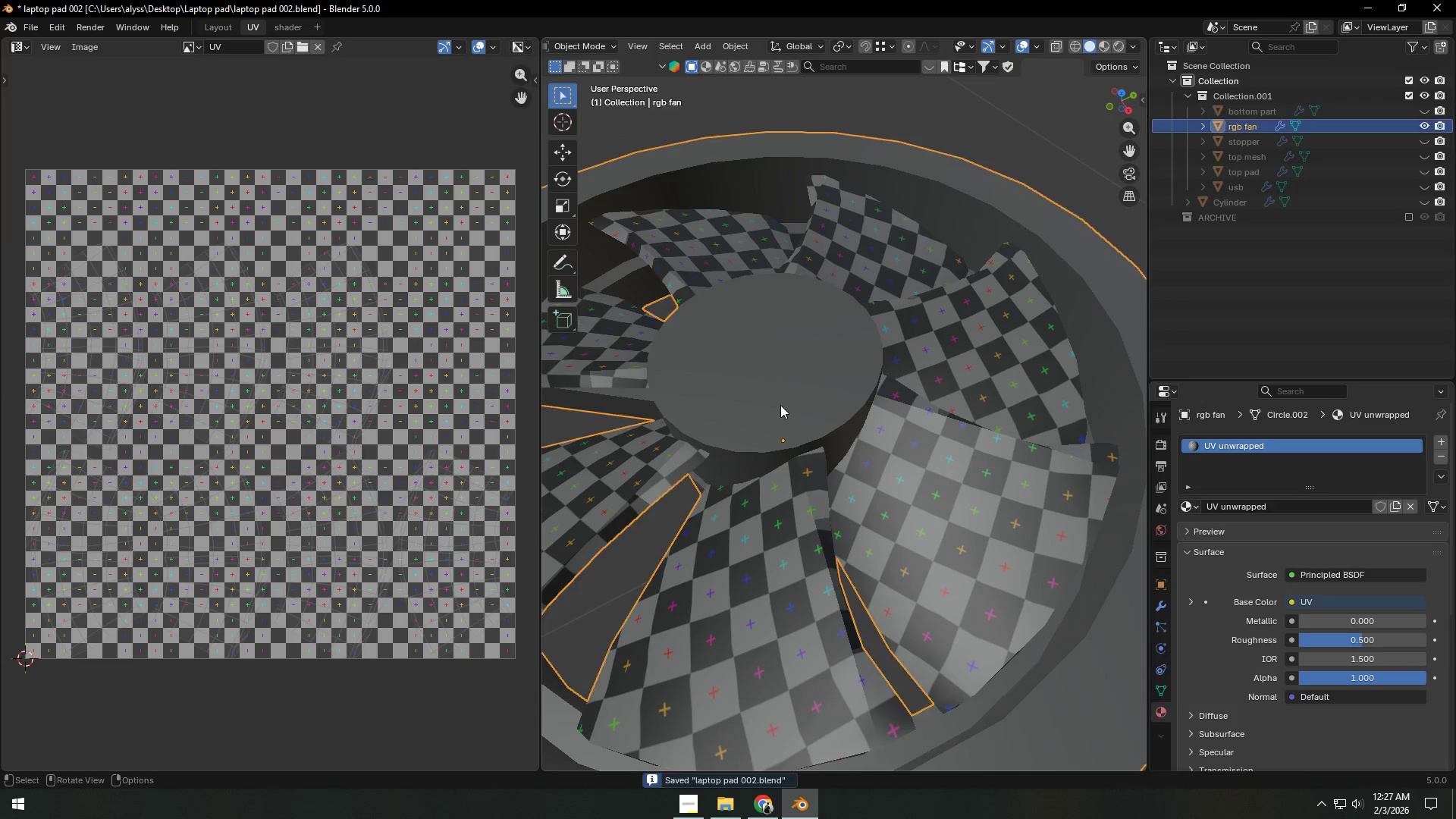 
key(Tab)
 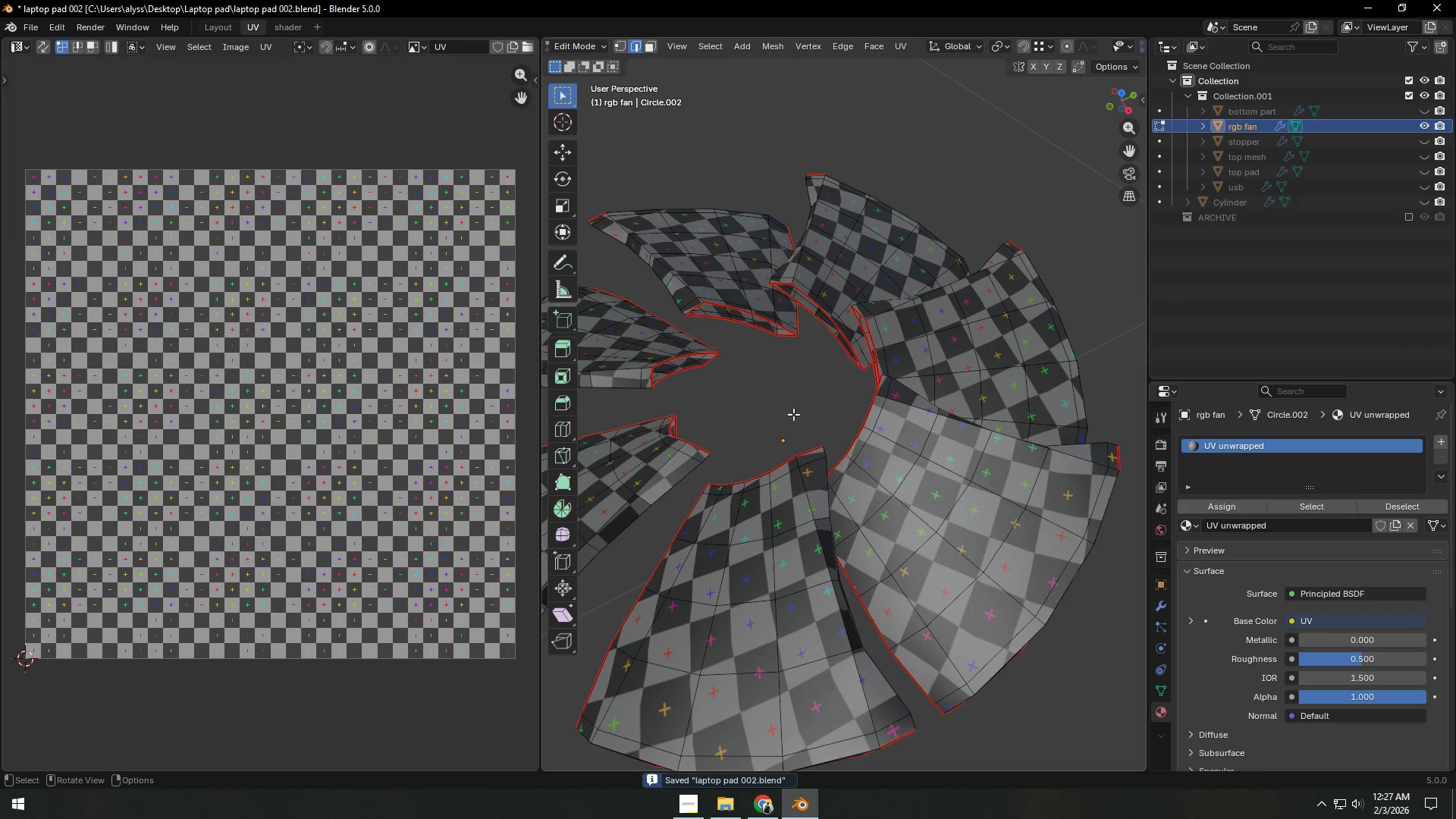 
key(Alt+H)
 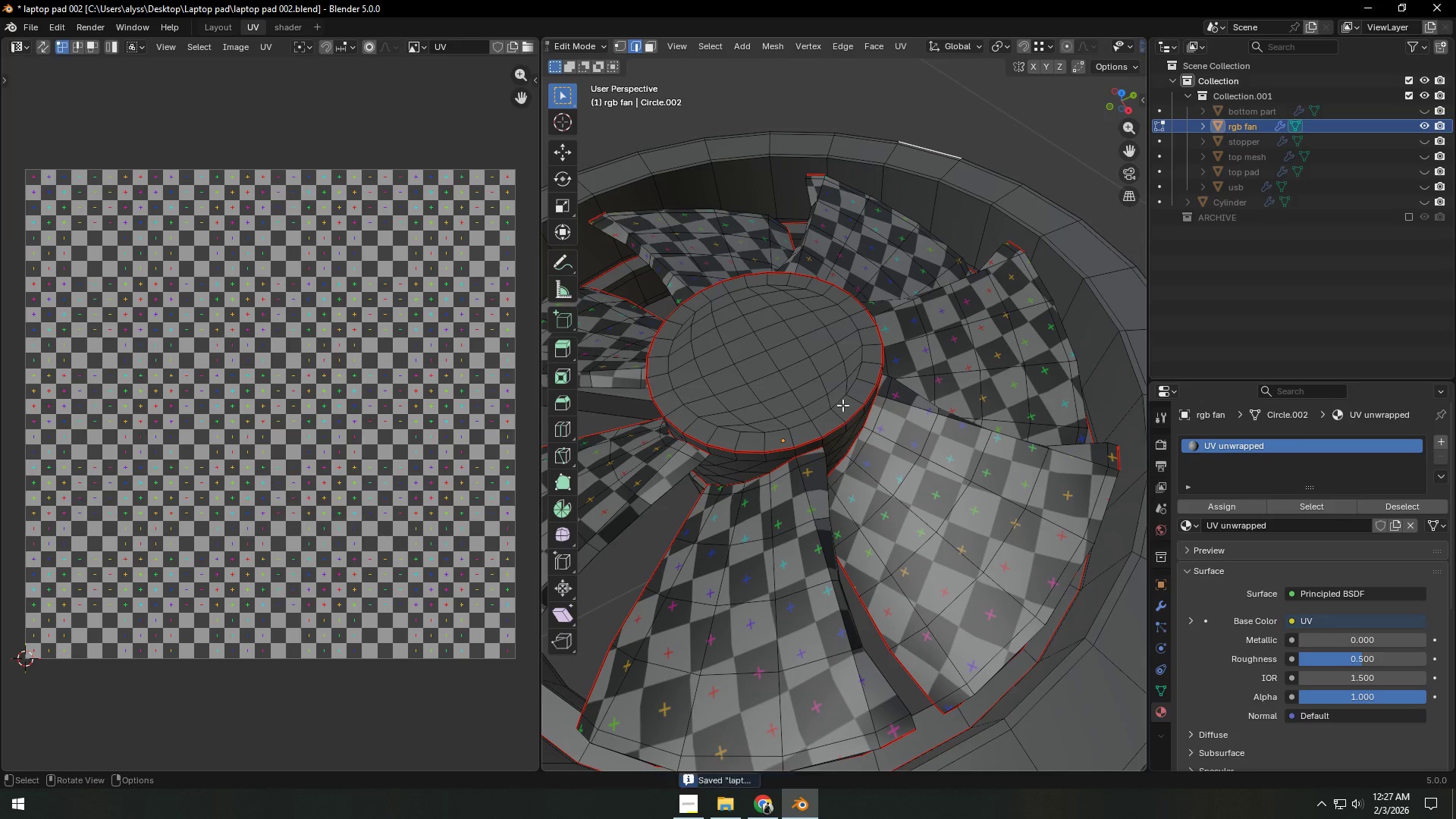 
left_click([847, 403])
 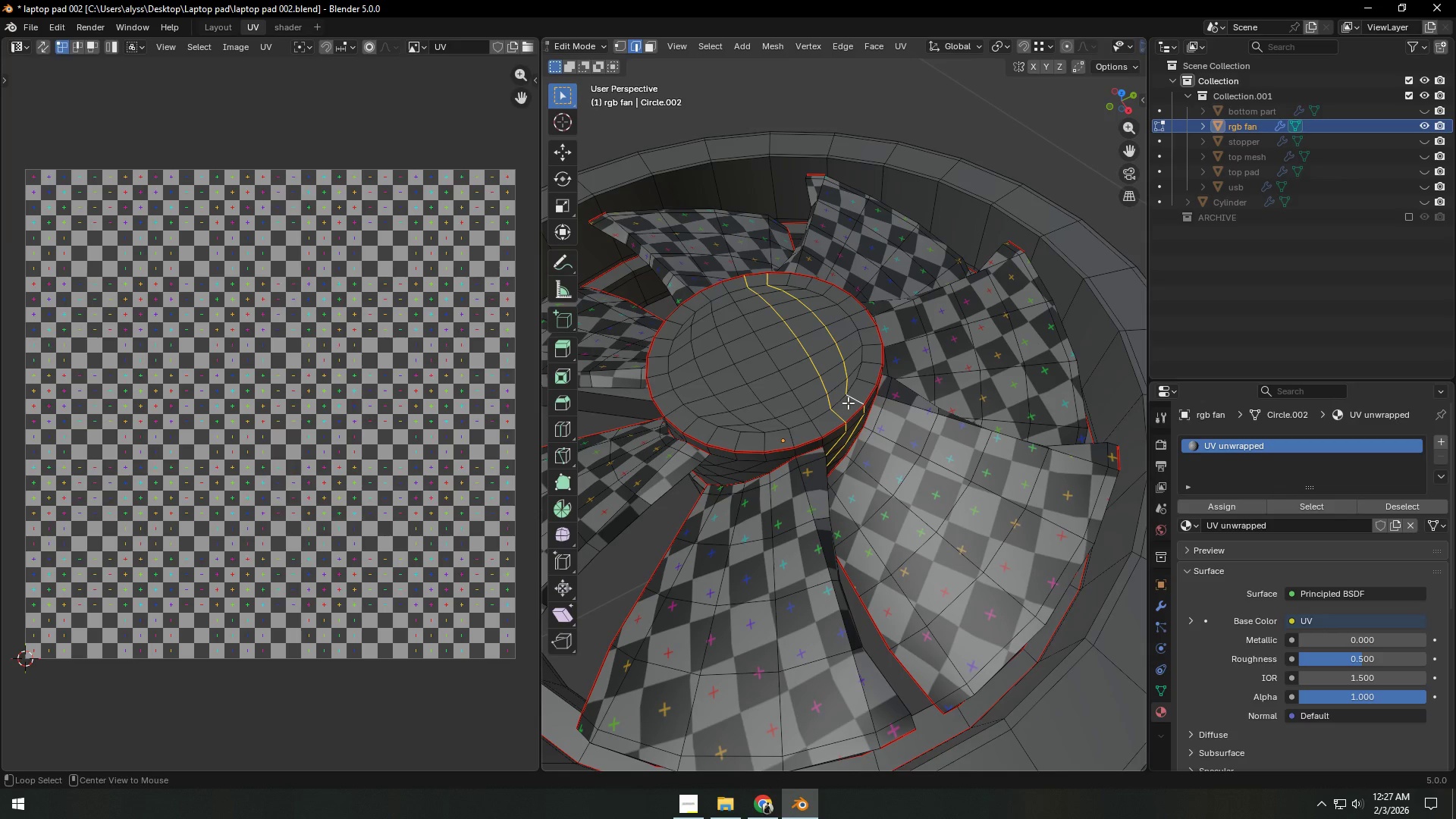 
key(Alt+3)
 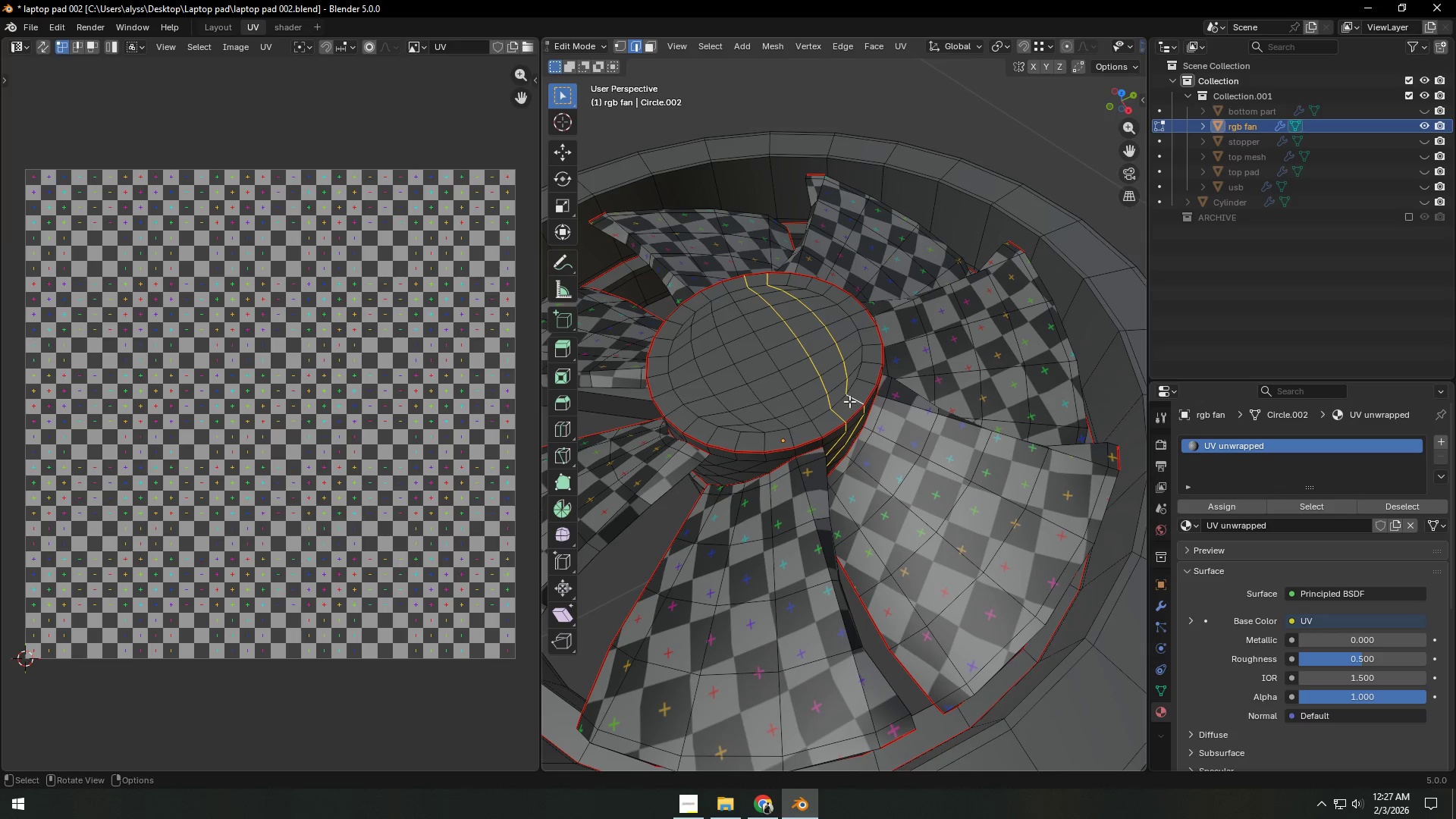 
hold_key(key=AltLeft, duration=0.45)
left_click([850, 400])
 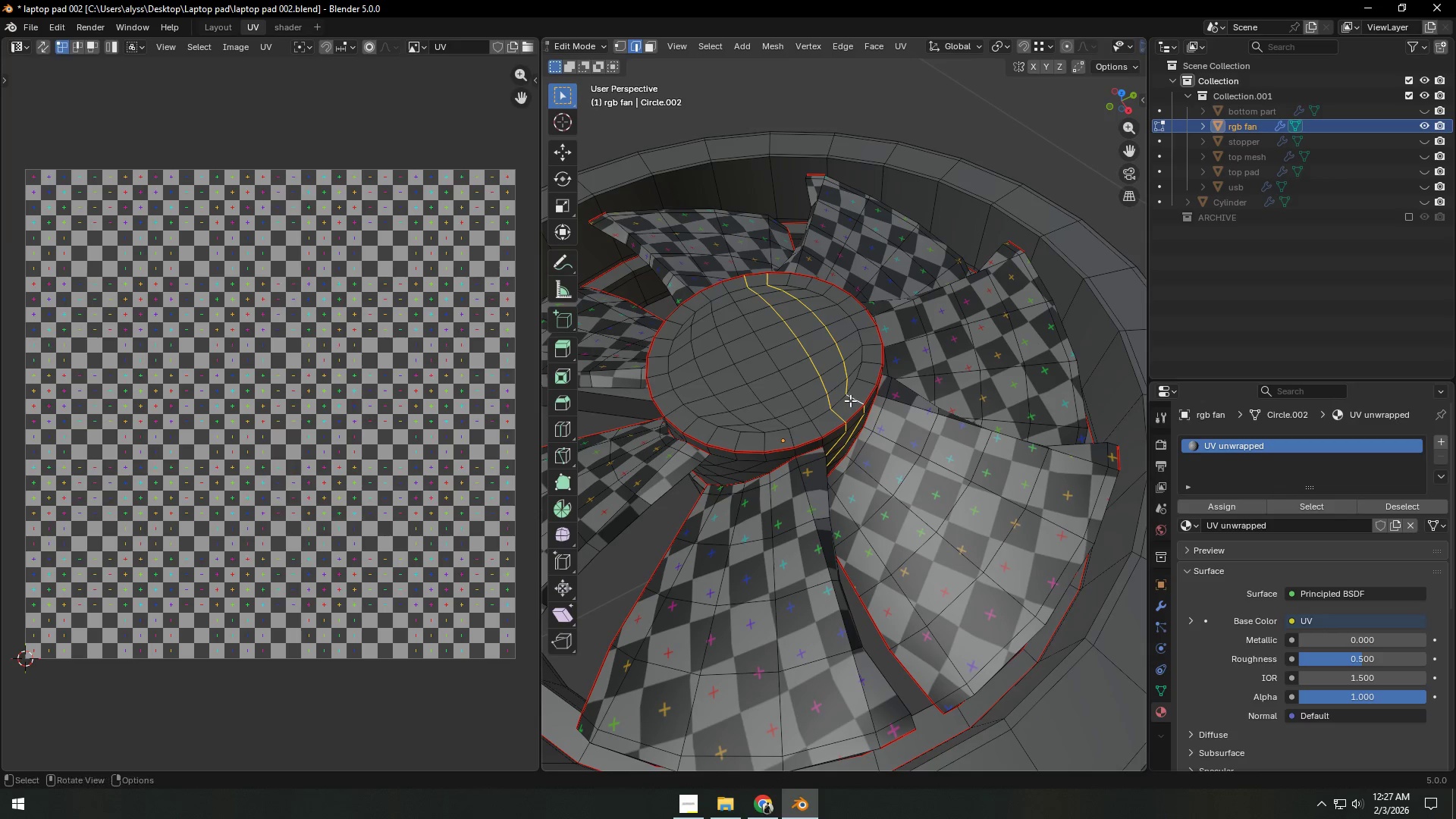 
key(2)
 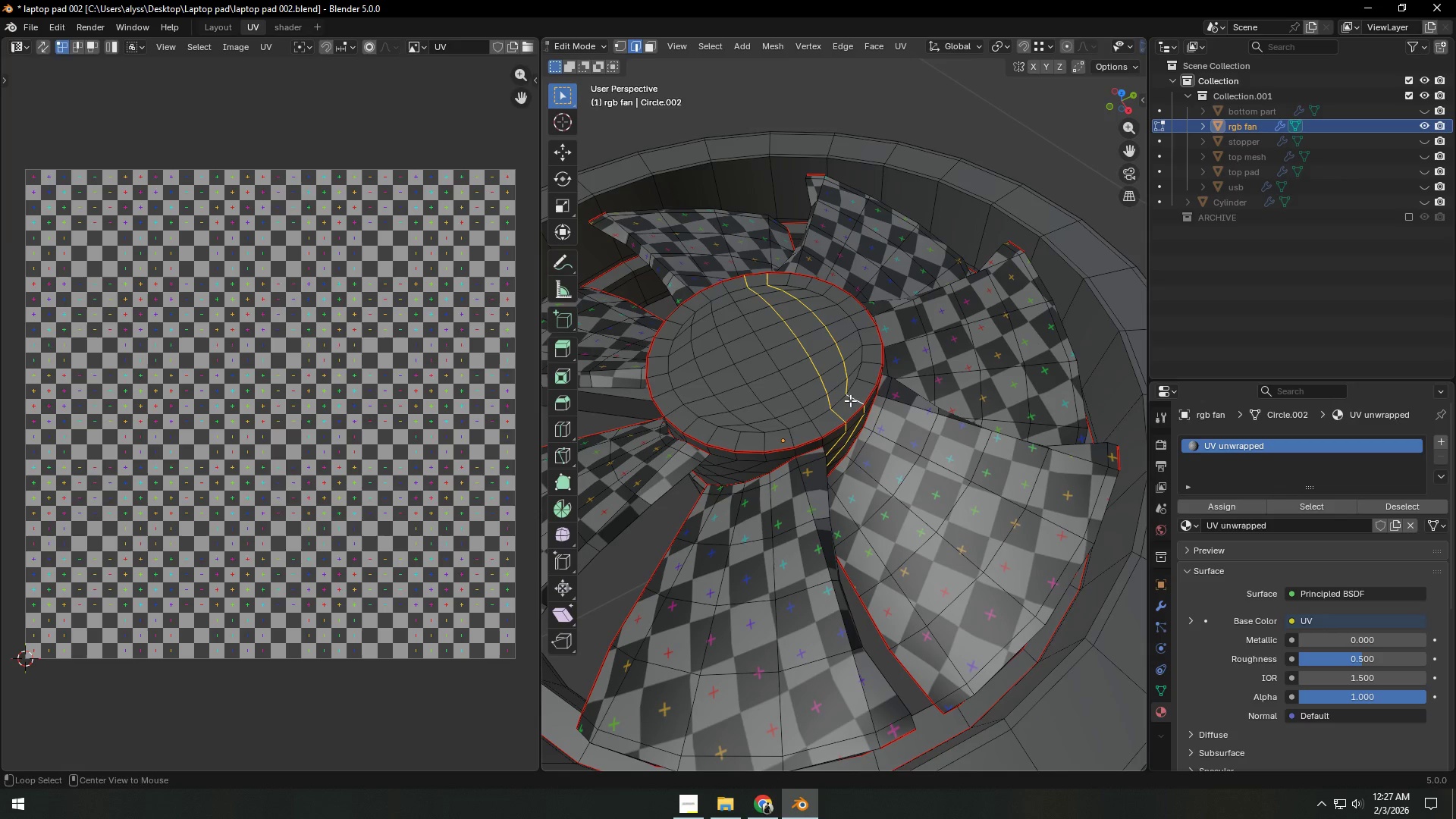 
hold_key(key=AltLeft, duration=0.38)
left_click([850, 400])
 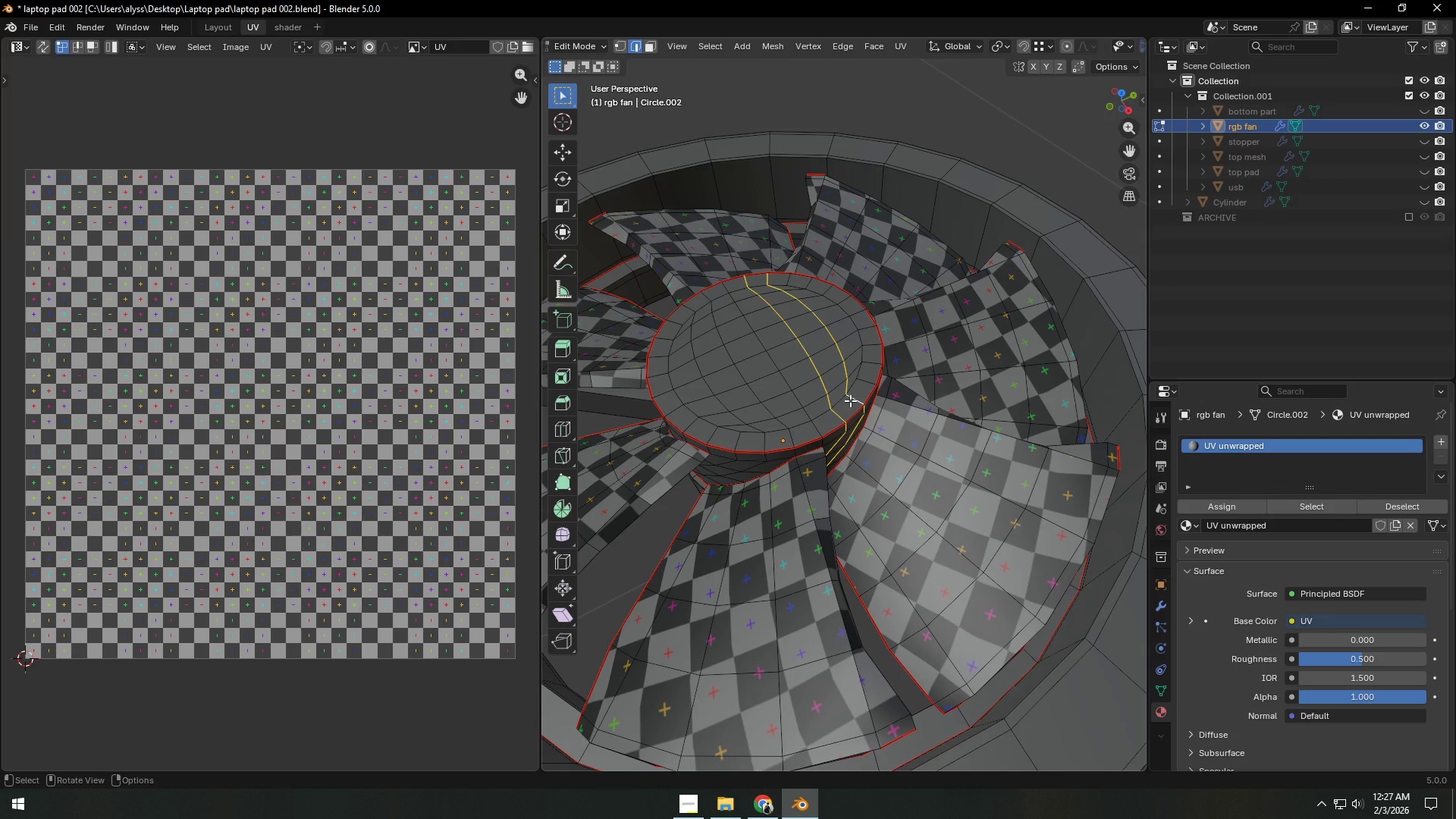 
key(4)
 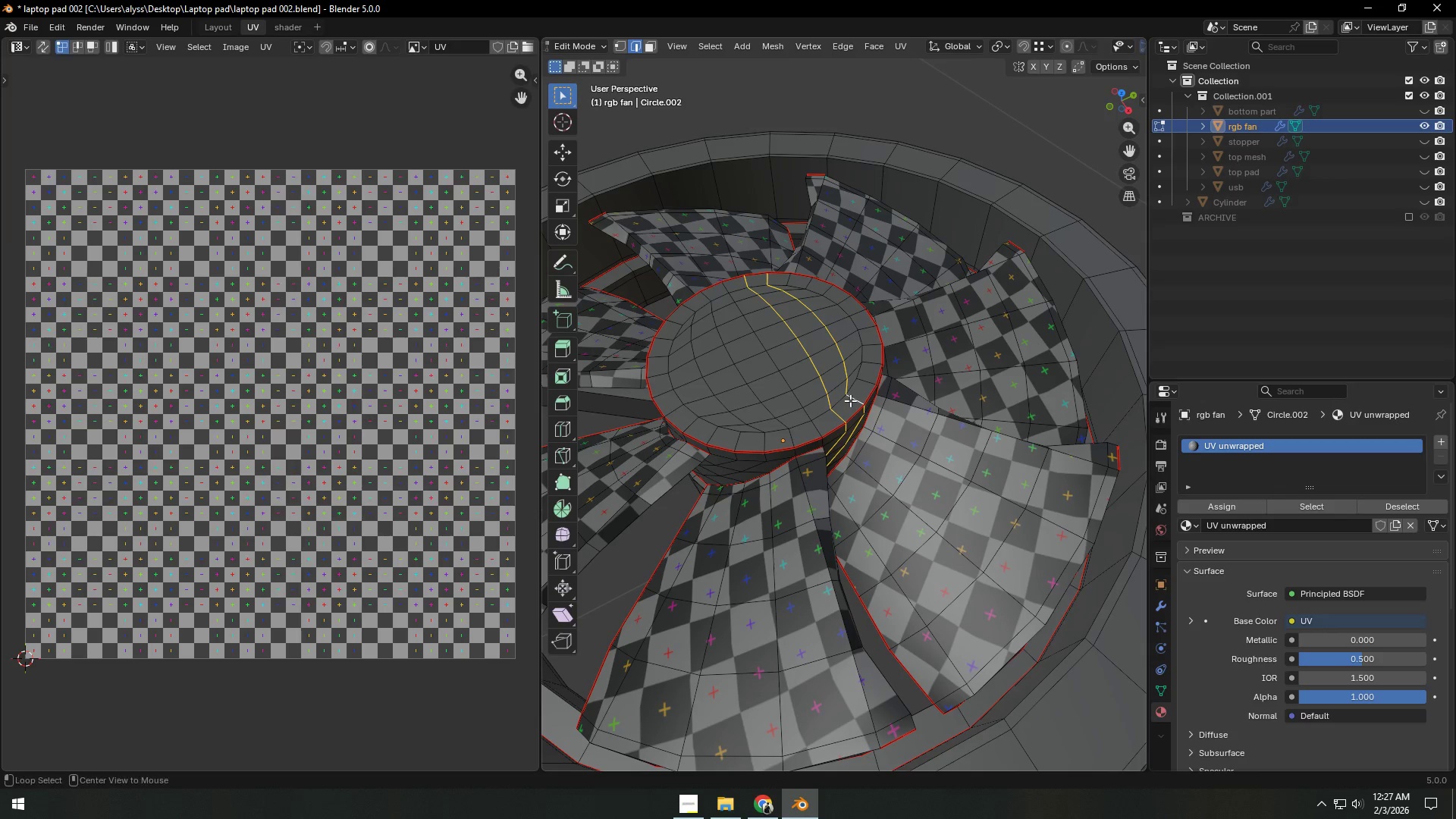 
hold_key(key=AltLeft, duration=0.41)
left_click([850, 400])
 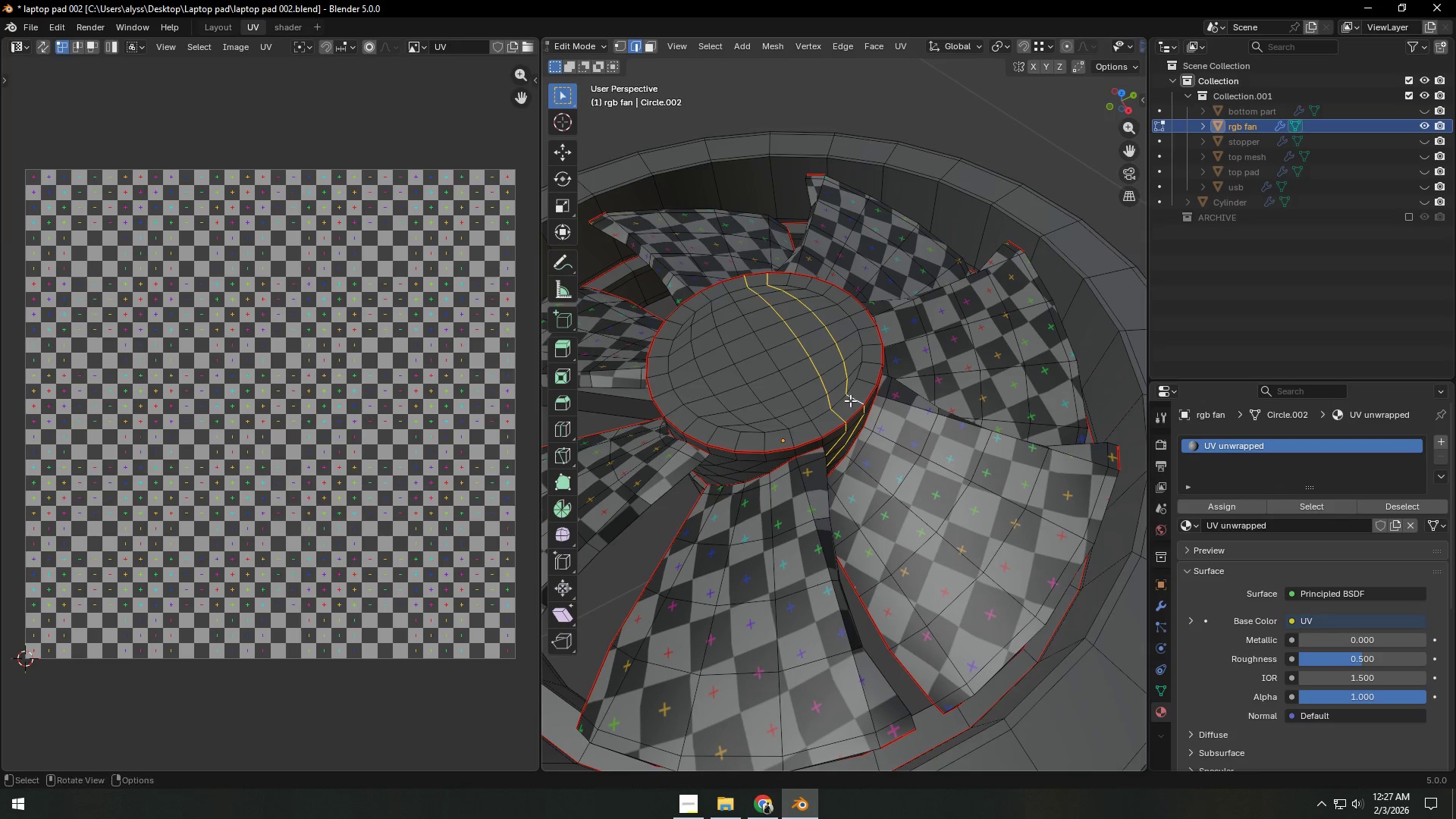 
key(4)
 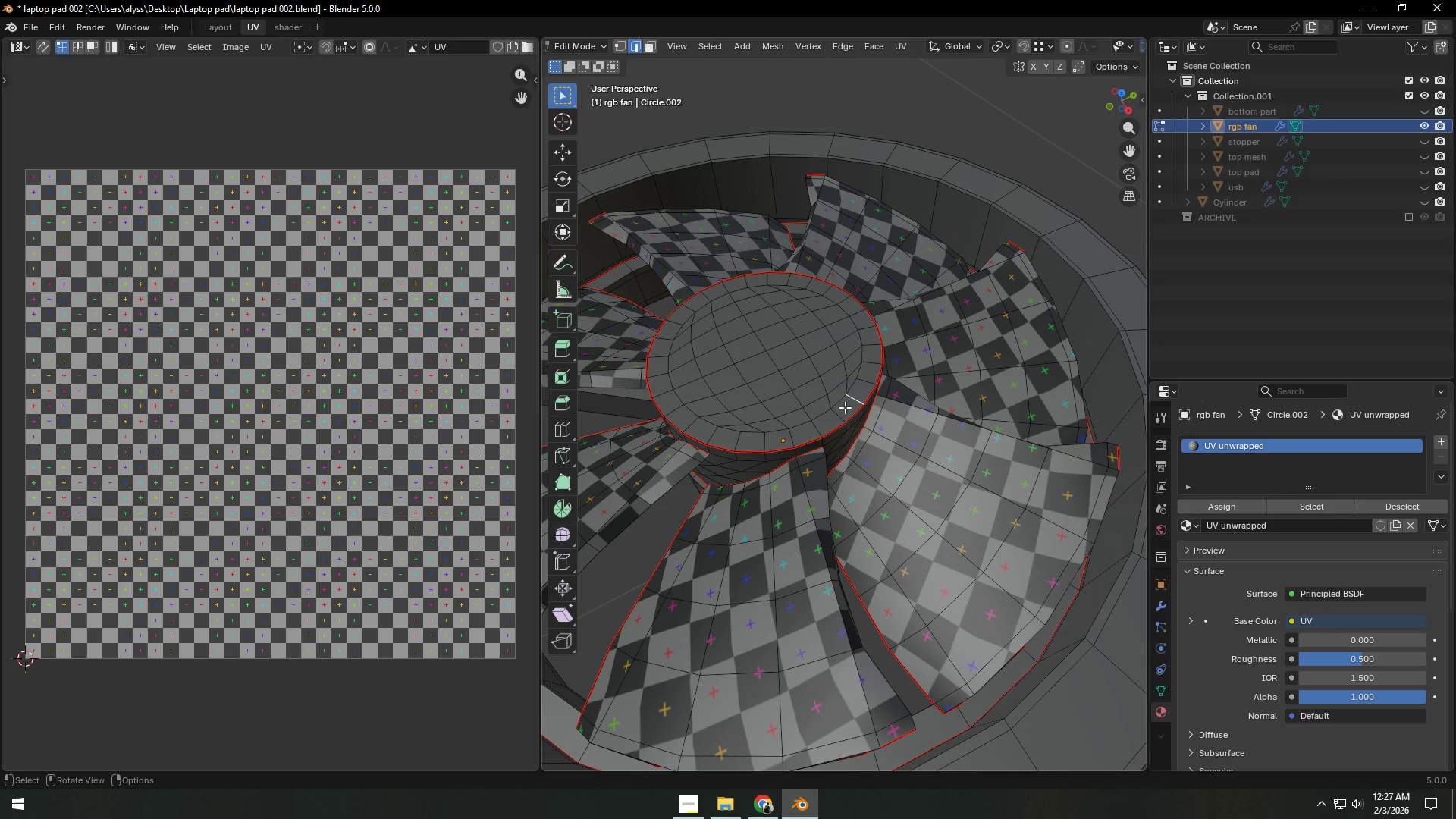 
key(3)
 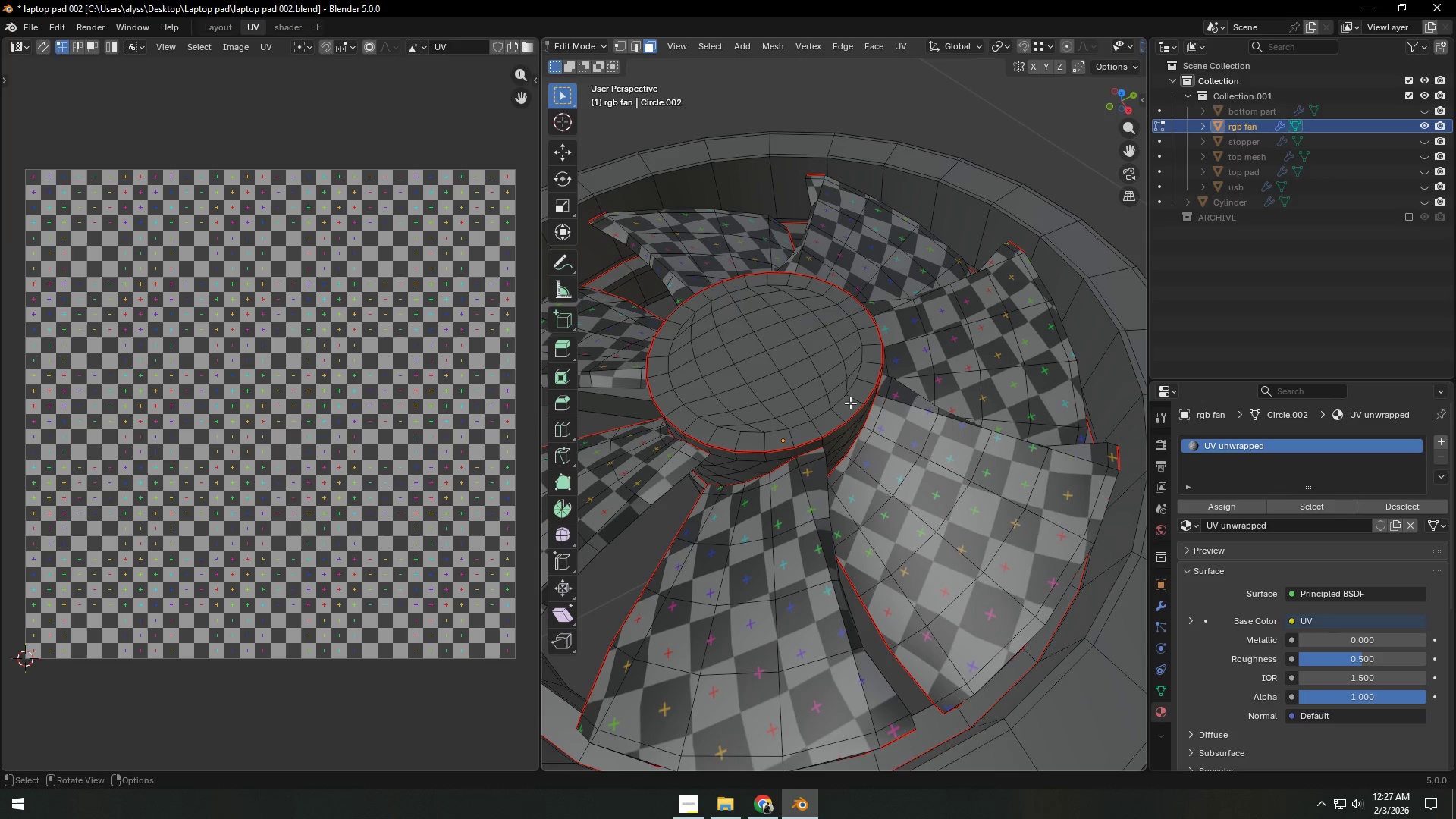 
hold_key(key=AltLeft, duration=0.53)
left_click([853, 400])
 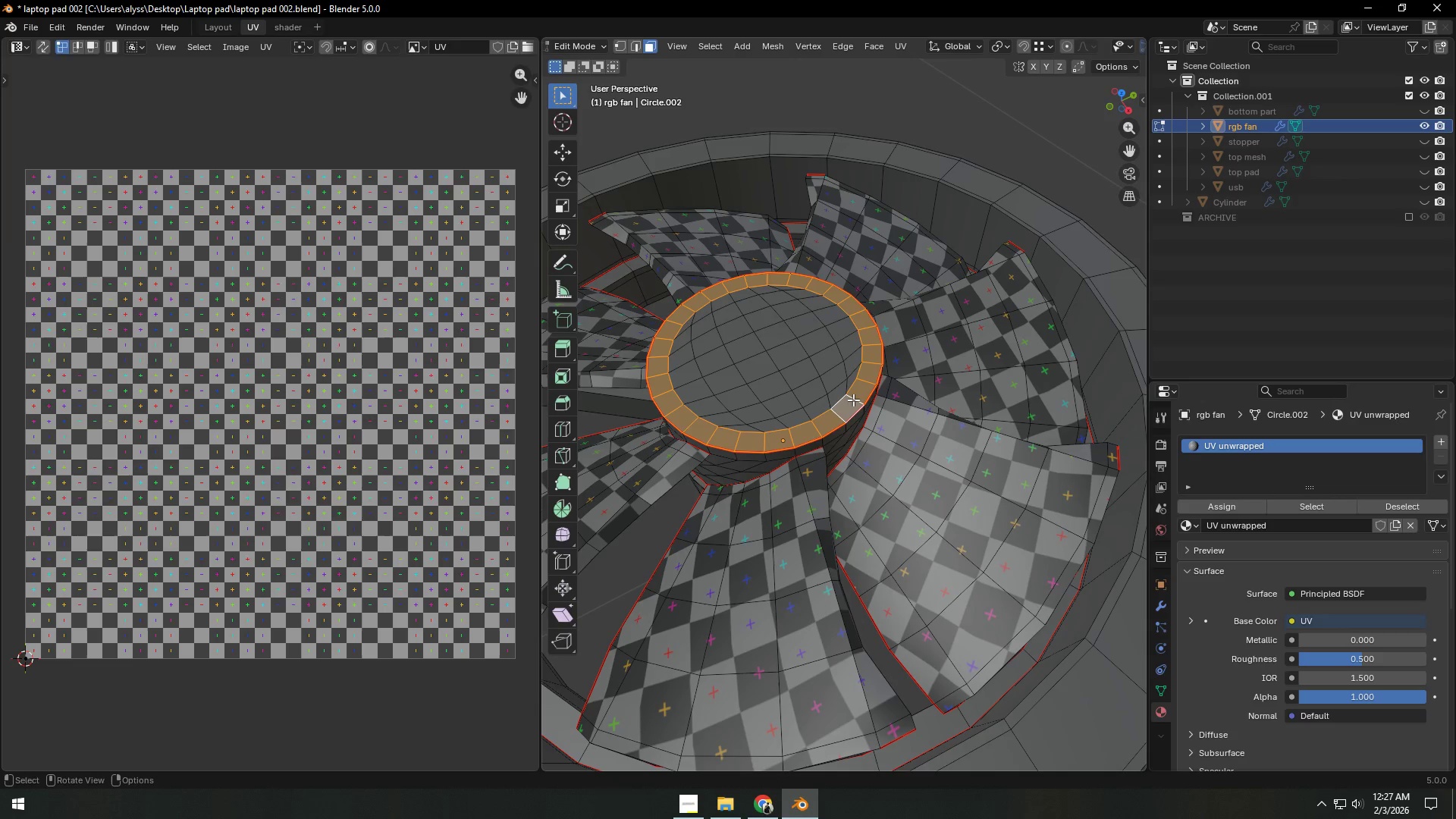 
wait(7.89)
 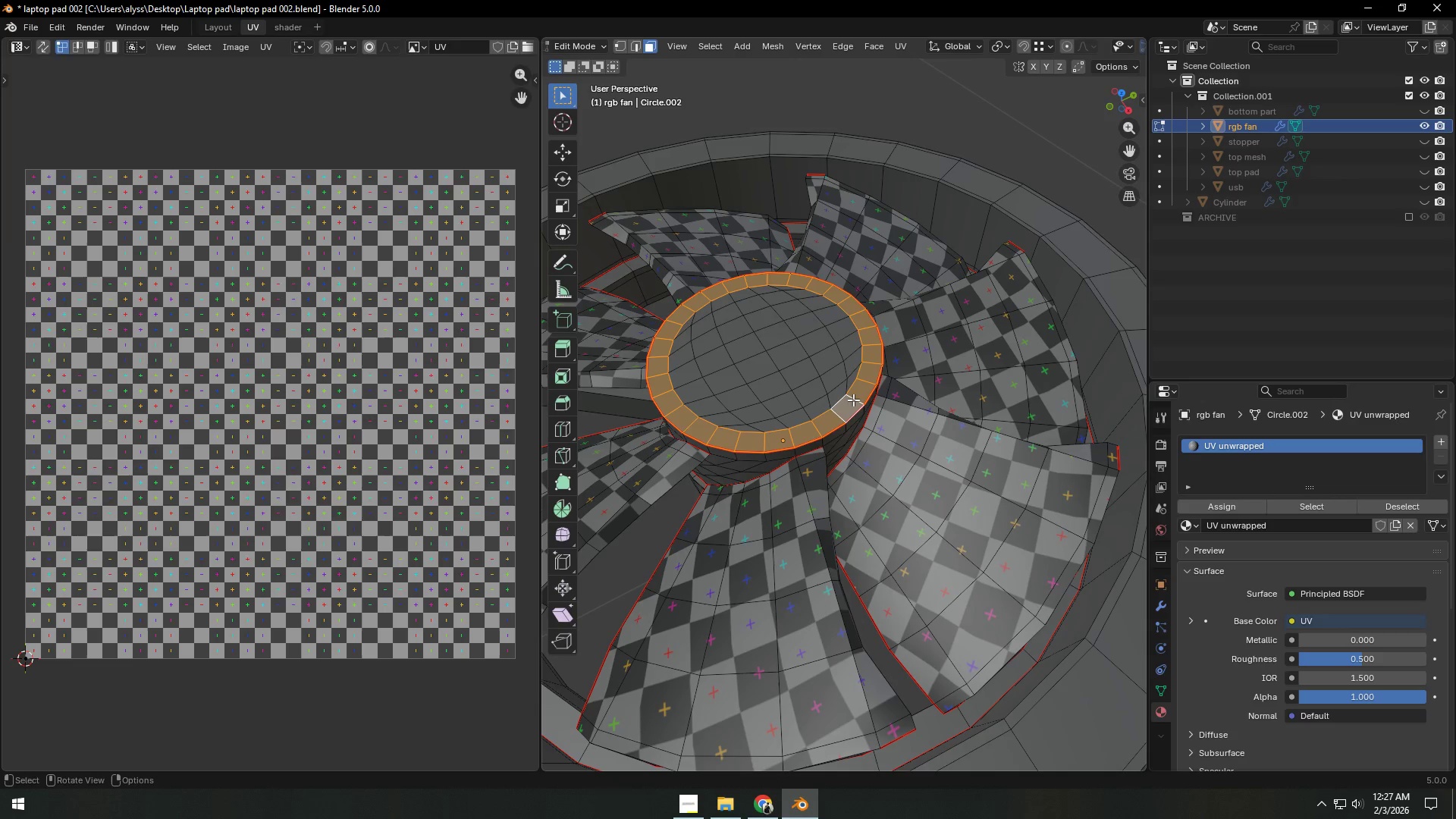 
hold_key(key=AltLeft, duration=0.97)
 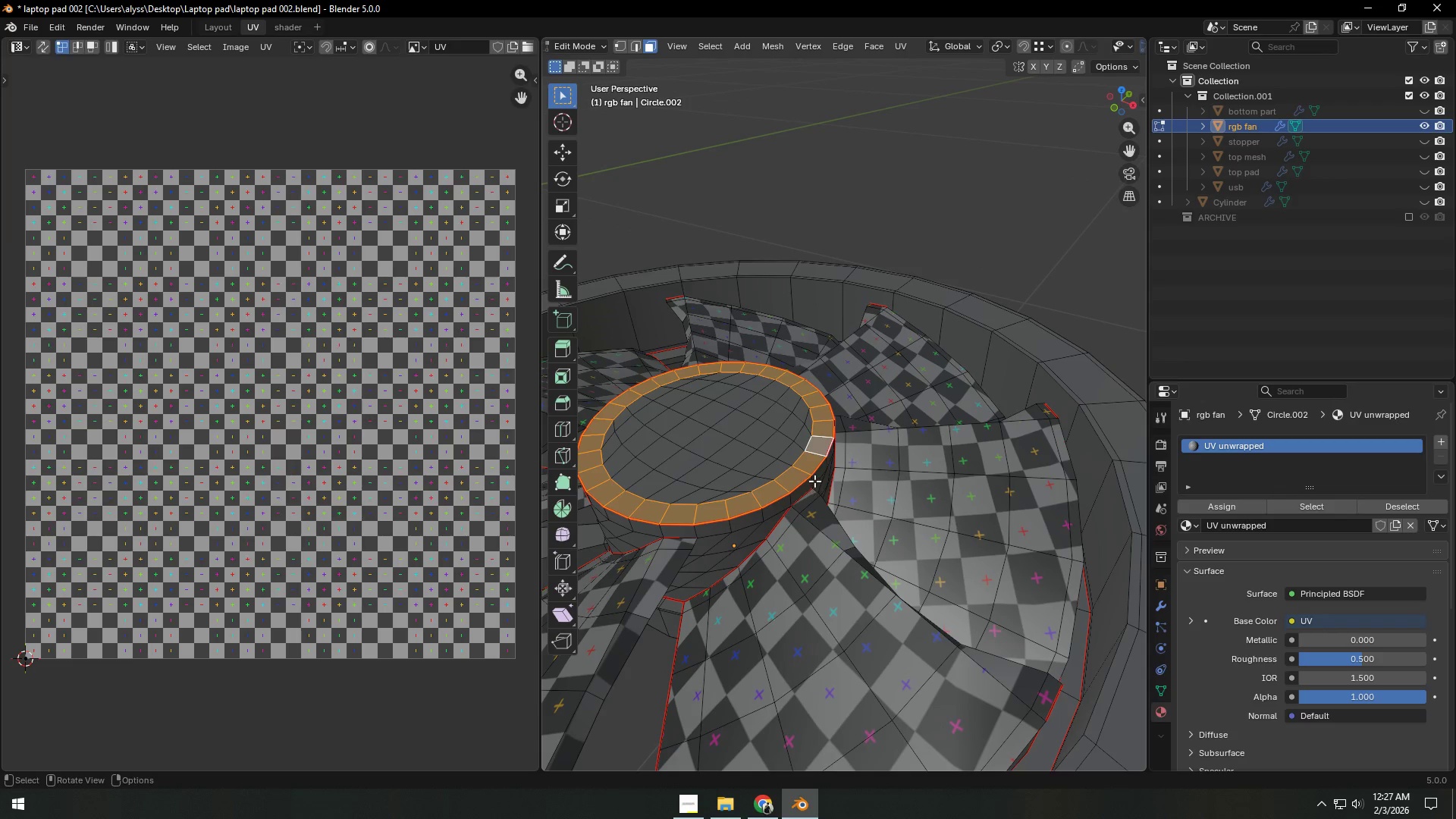 
left_click([814, 480])
 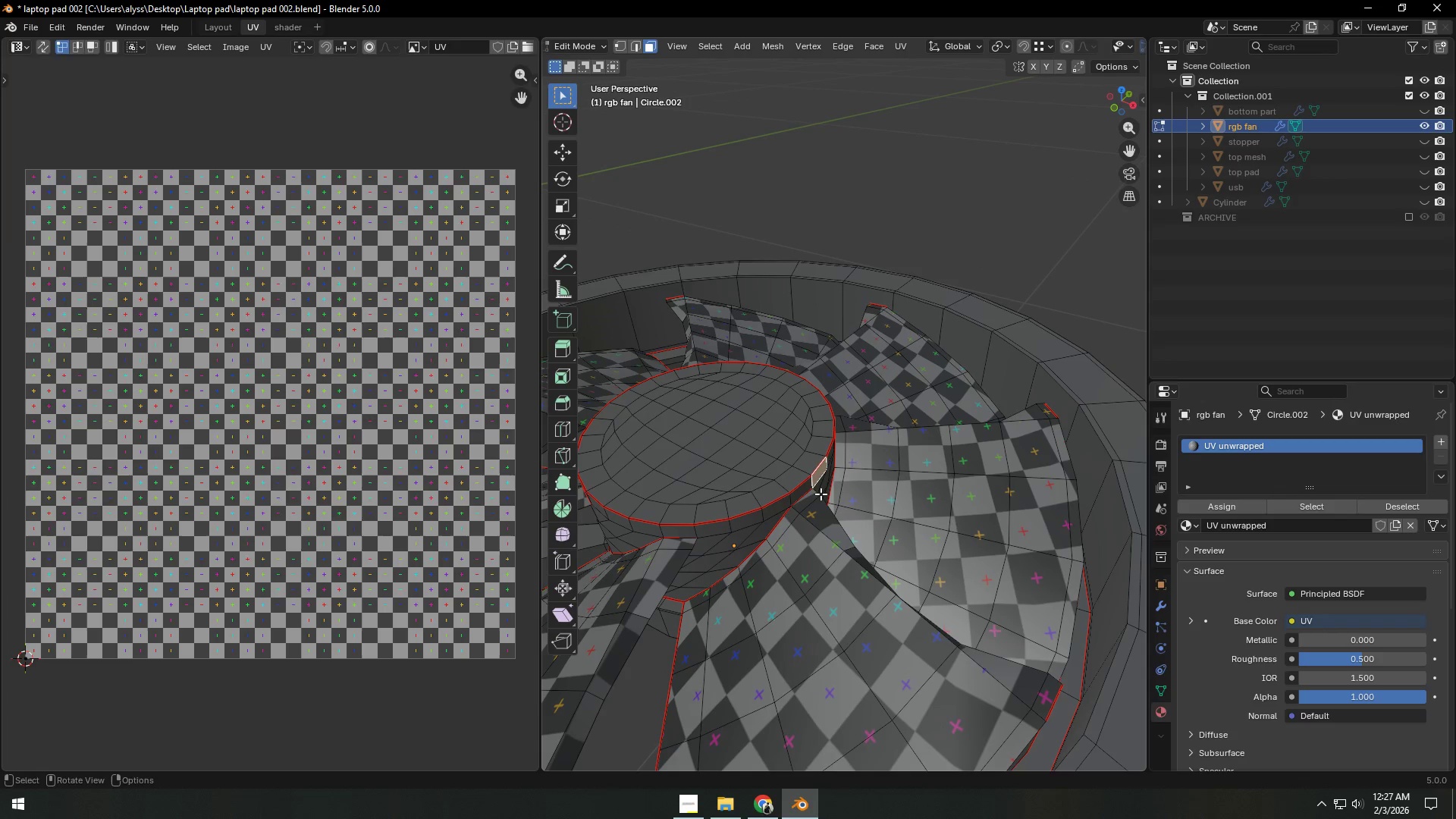 
type(12)
 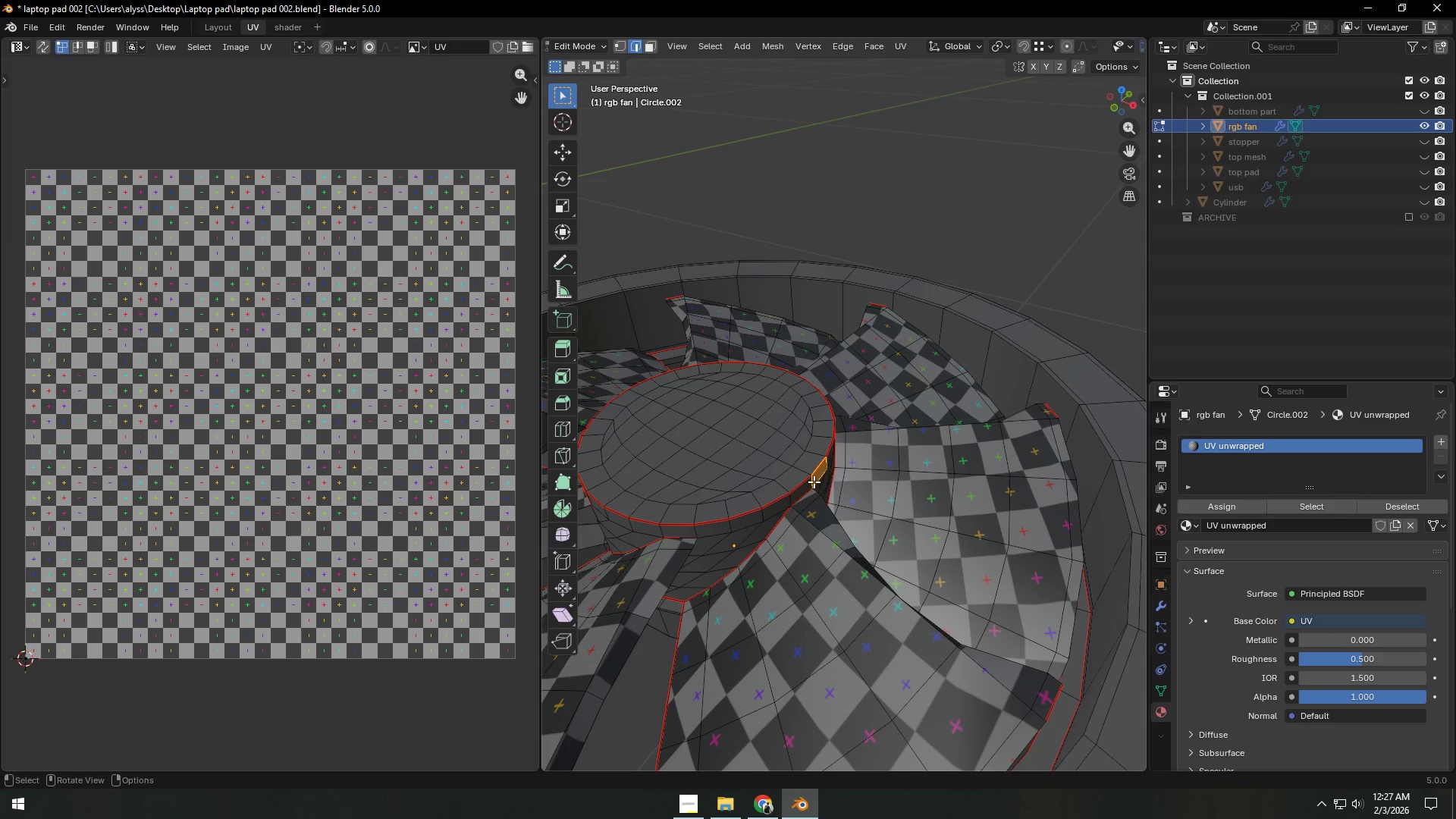 
left_click([814, 482])
 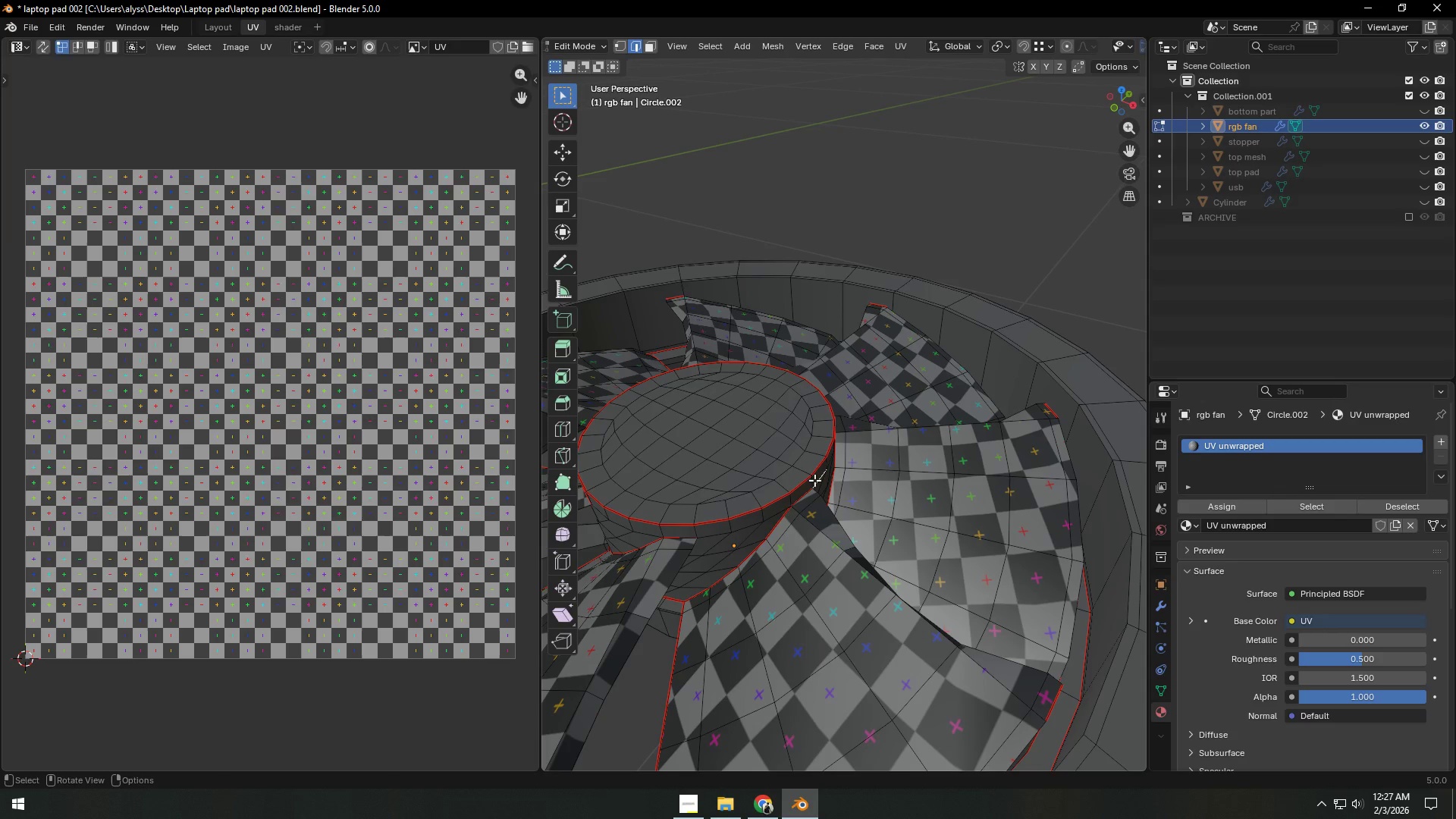 
left_click([811, 480])
 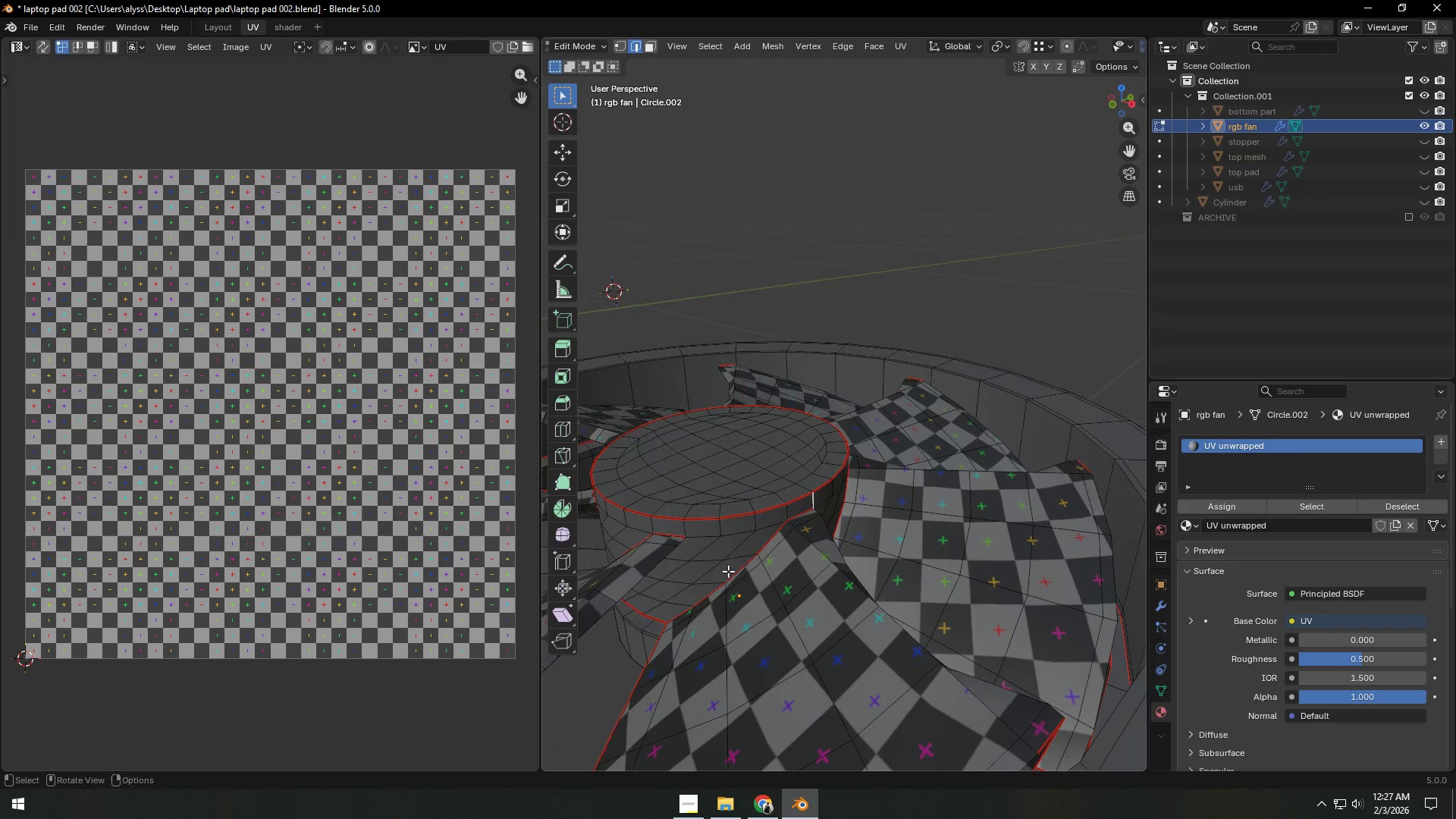 
key(Control+E)
 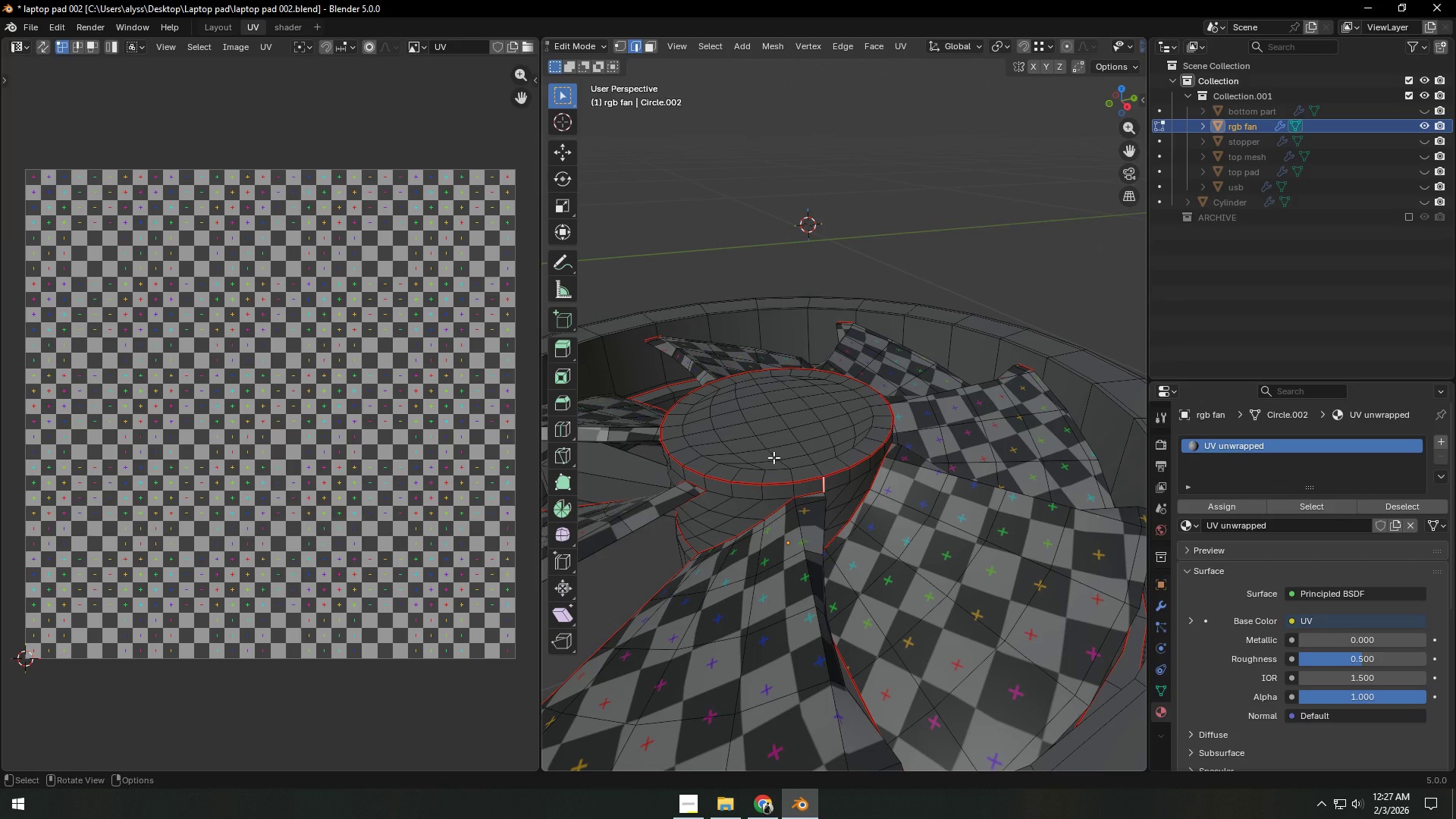 
key(L)
 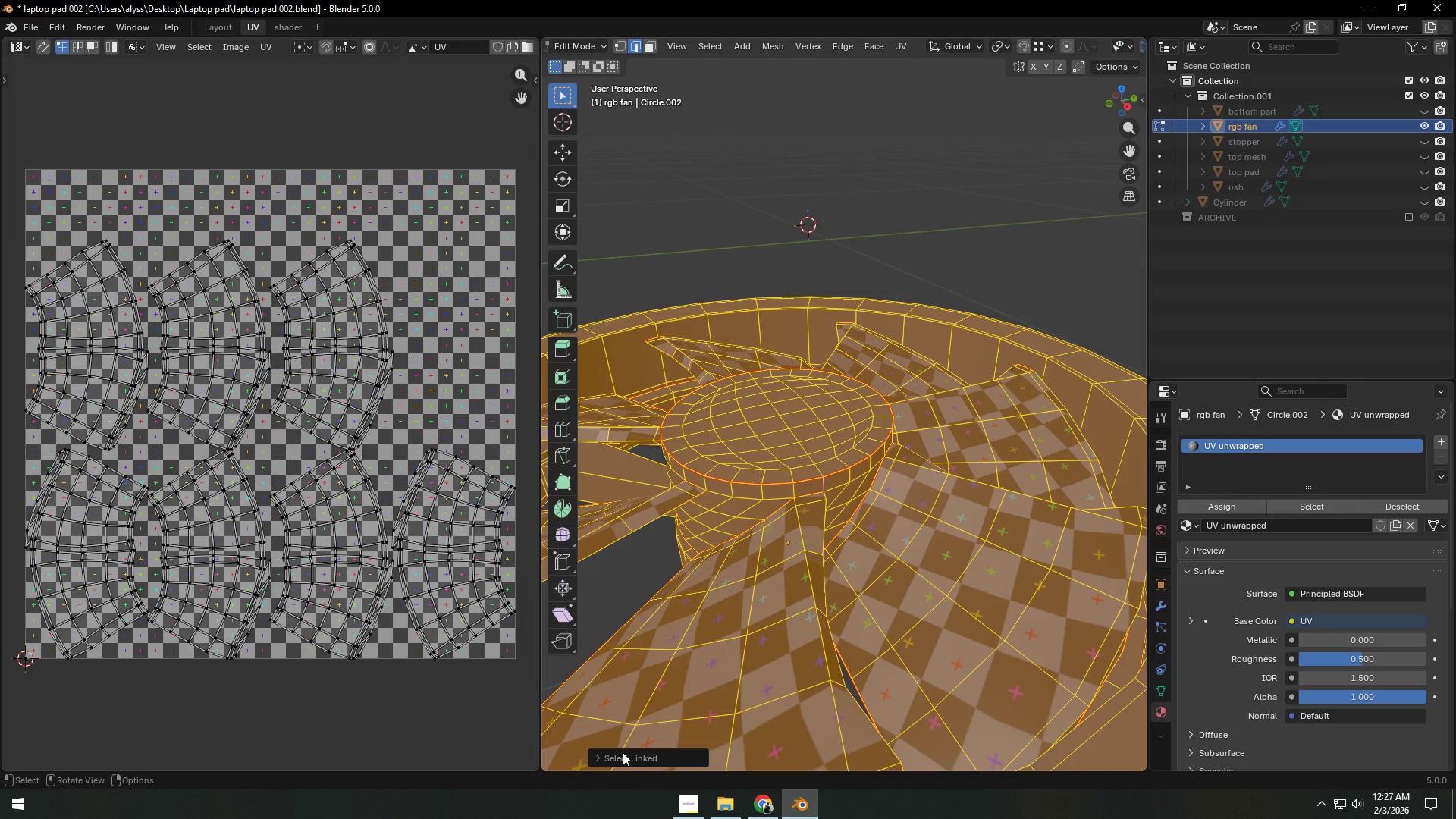 
left_click([592, 753])
 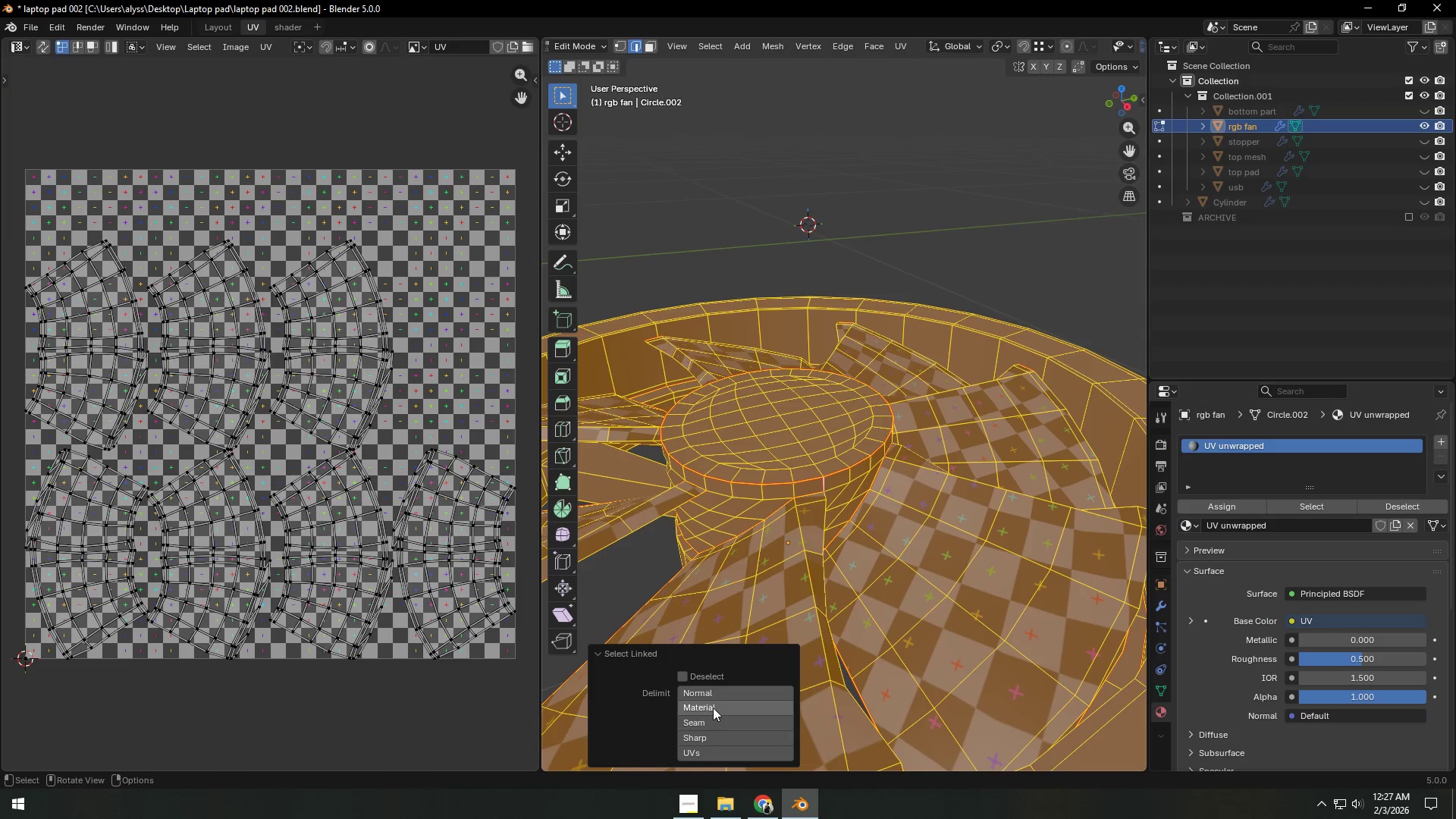 
left_click([712, 720])
 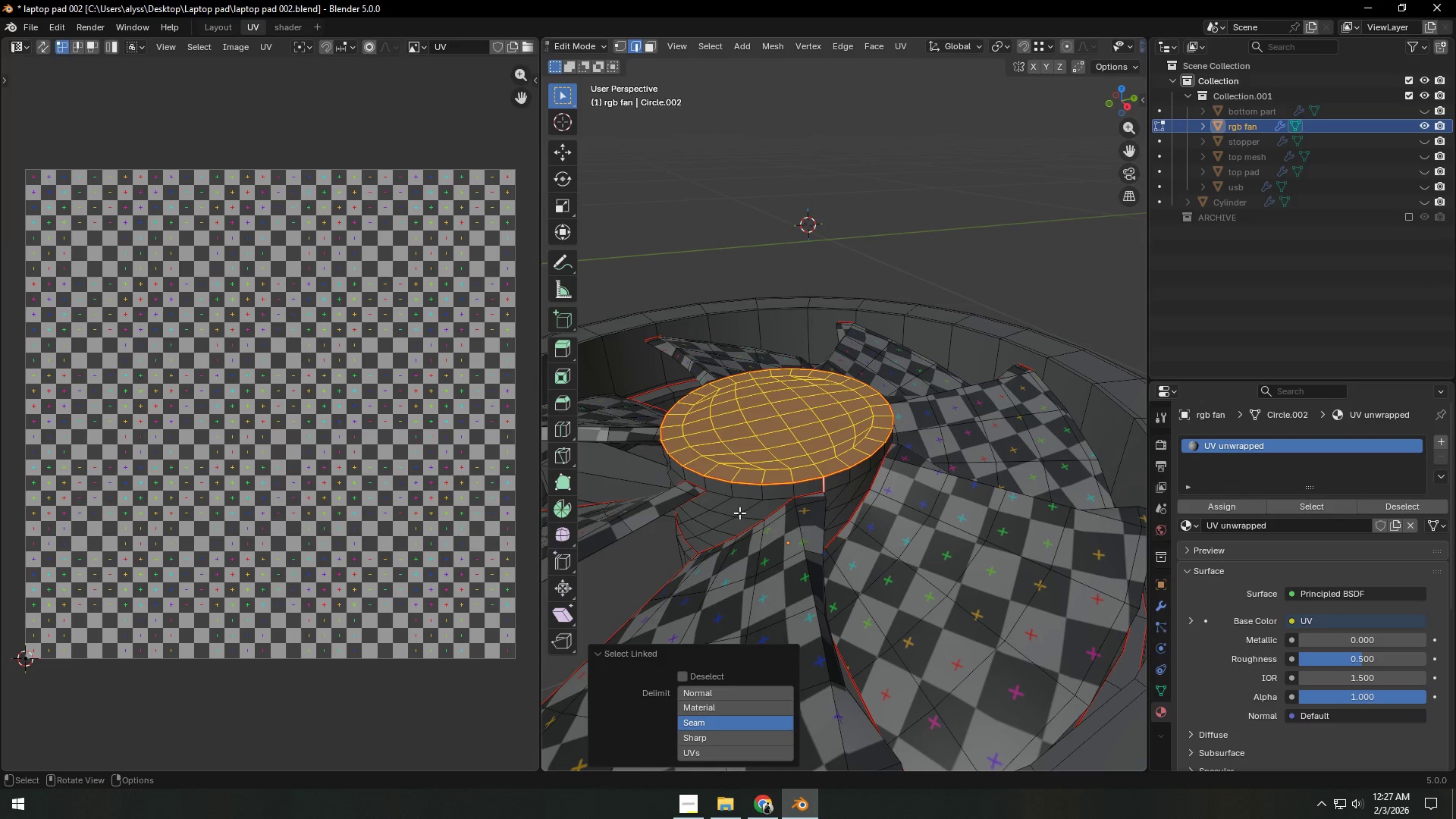 
key(L)
 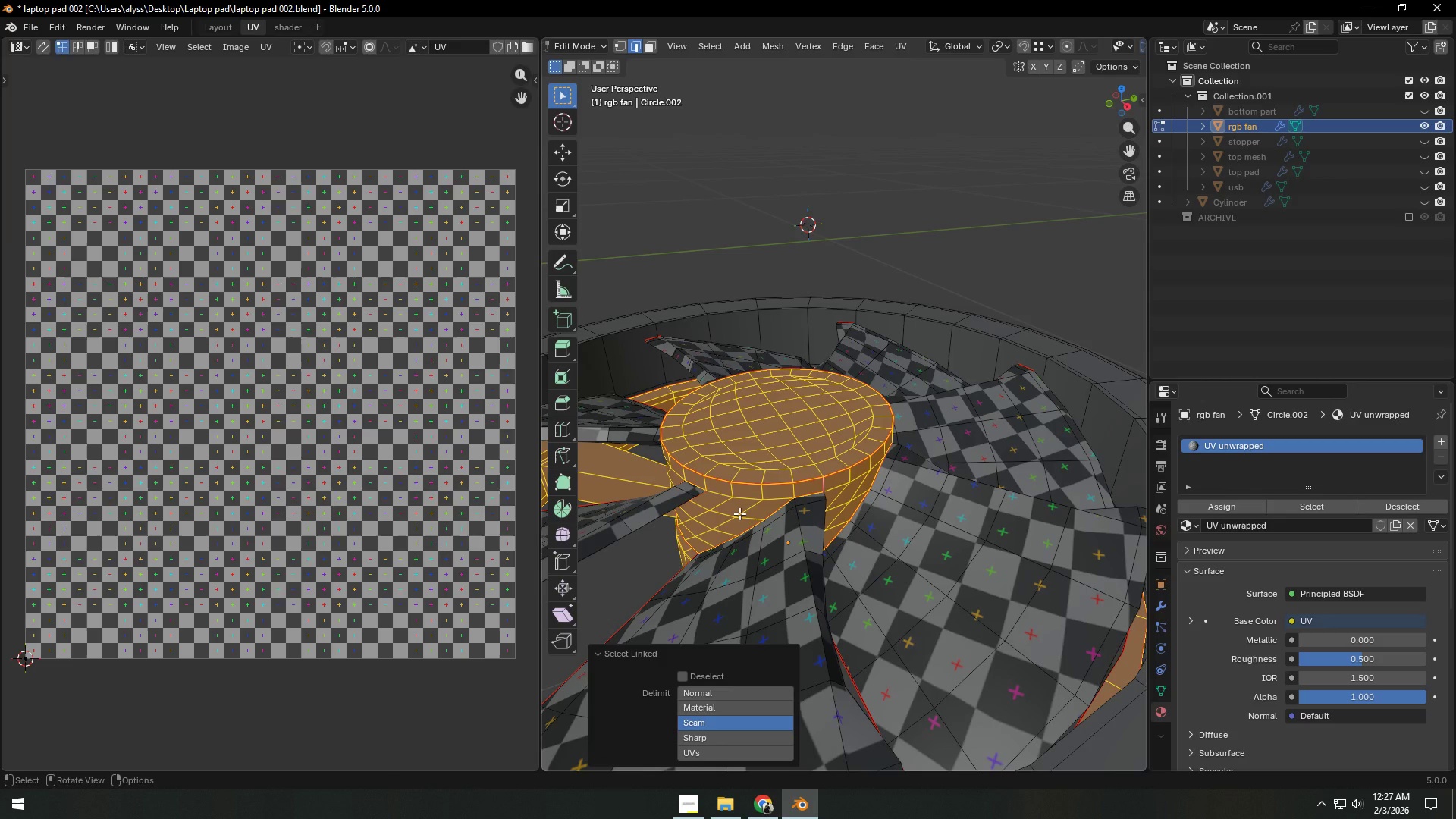 
scroll: coordinate [739, 515], scroll_direction: down, amount: 4.0
 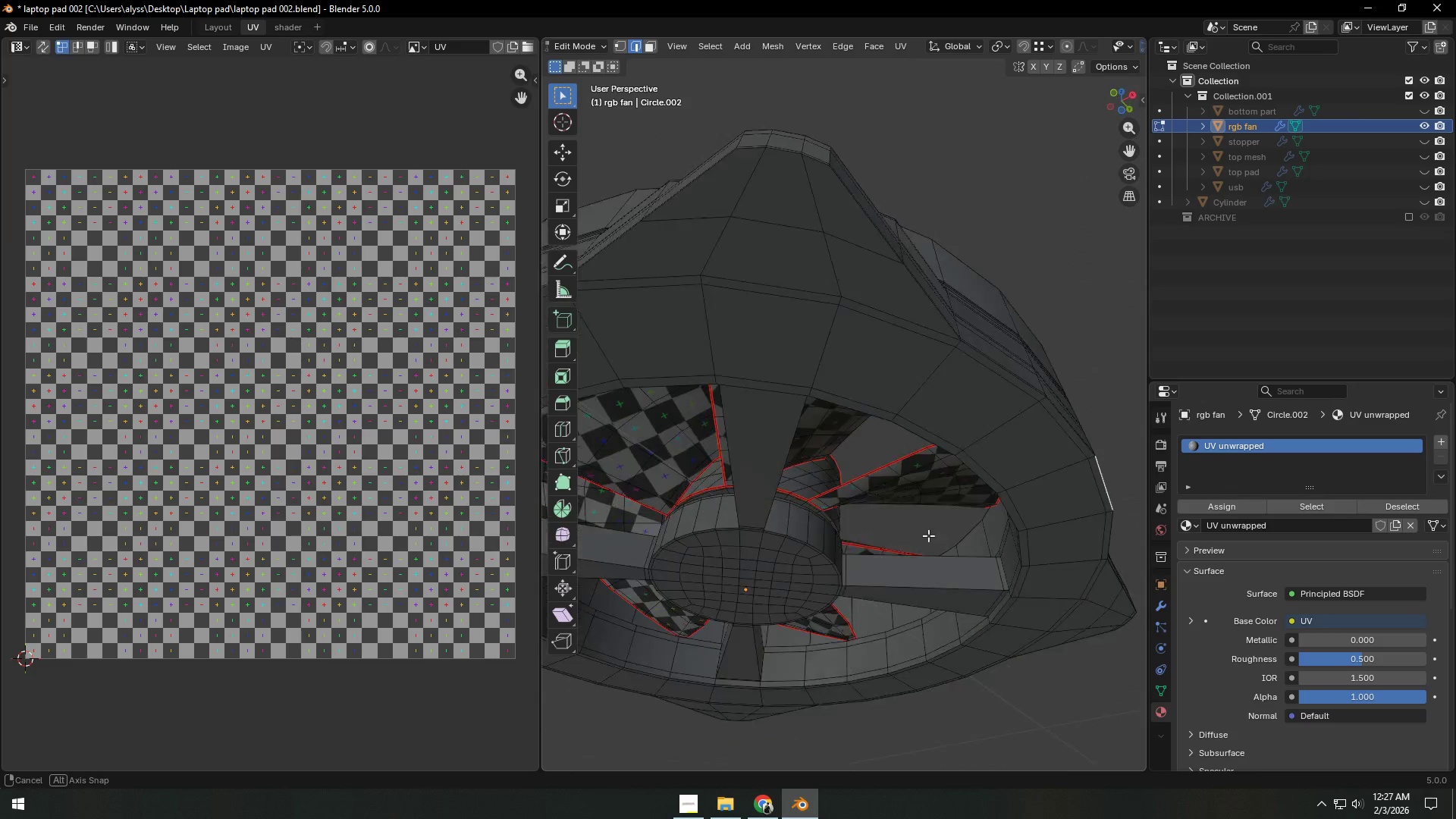 
scroll: coordinate [871, 531], scroll_direction: up, amount: 3.0
 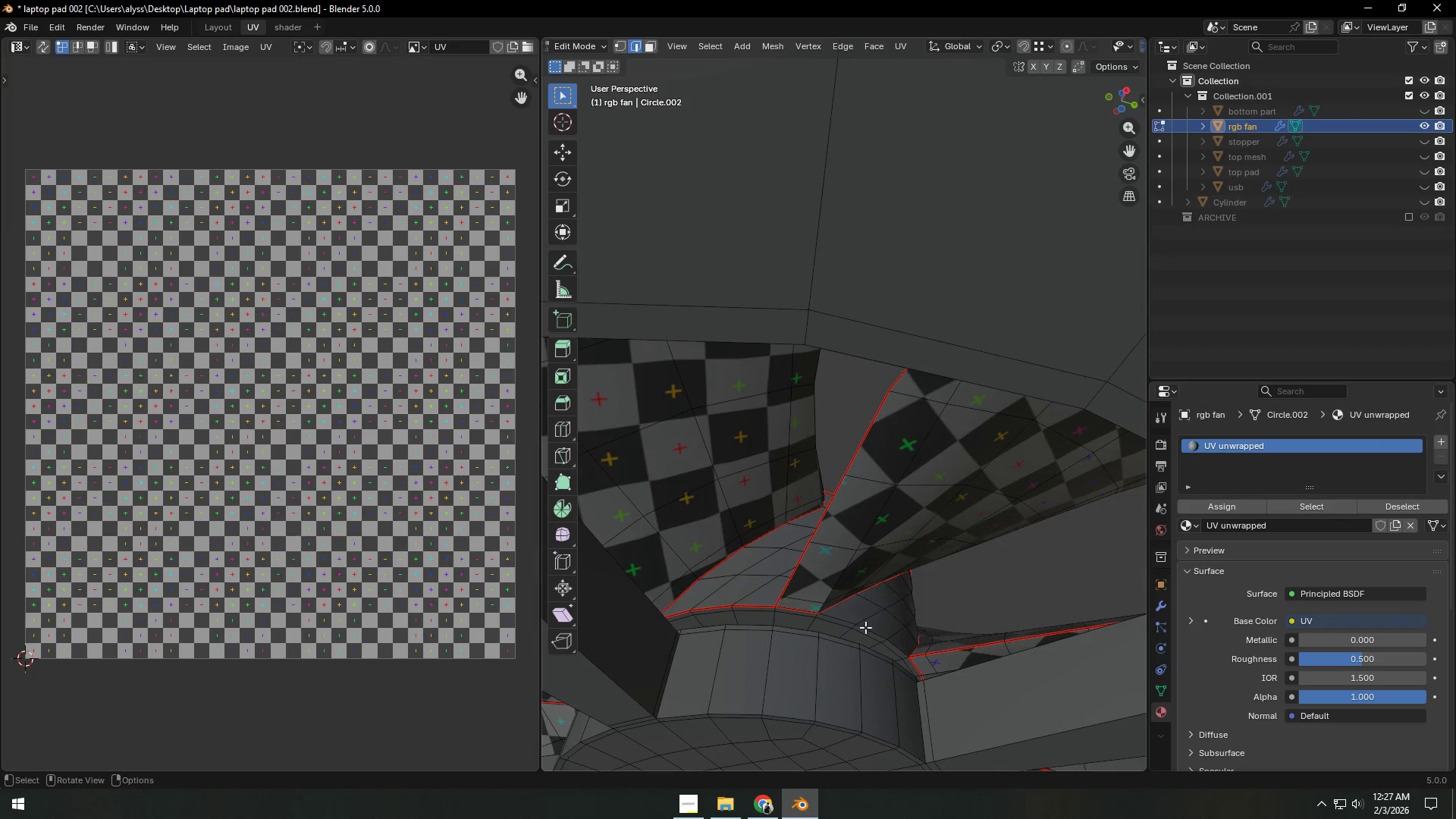 
key(2)
 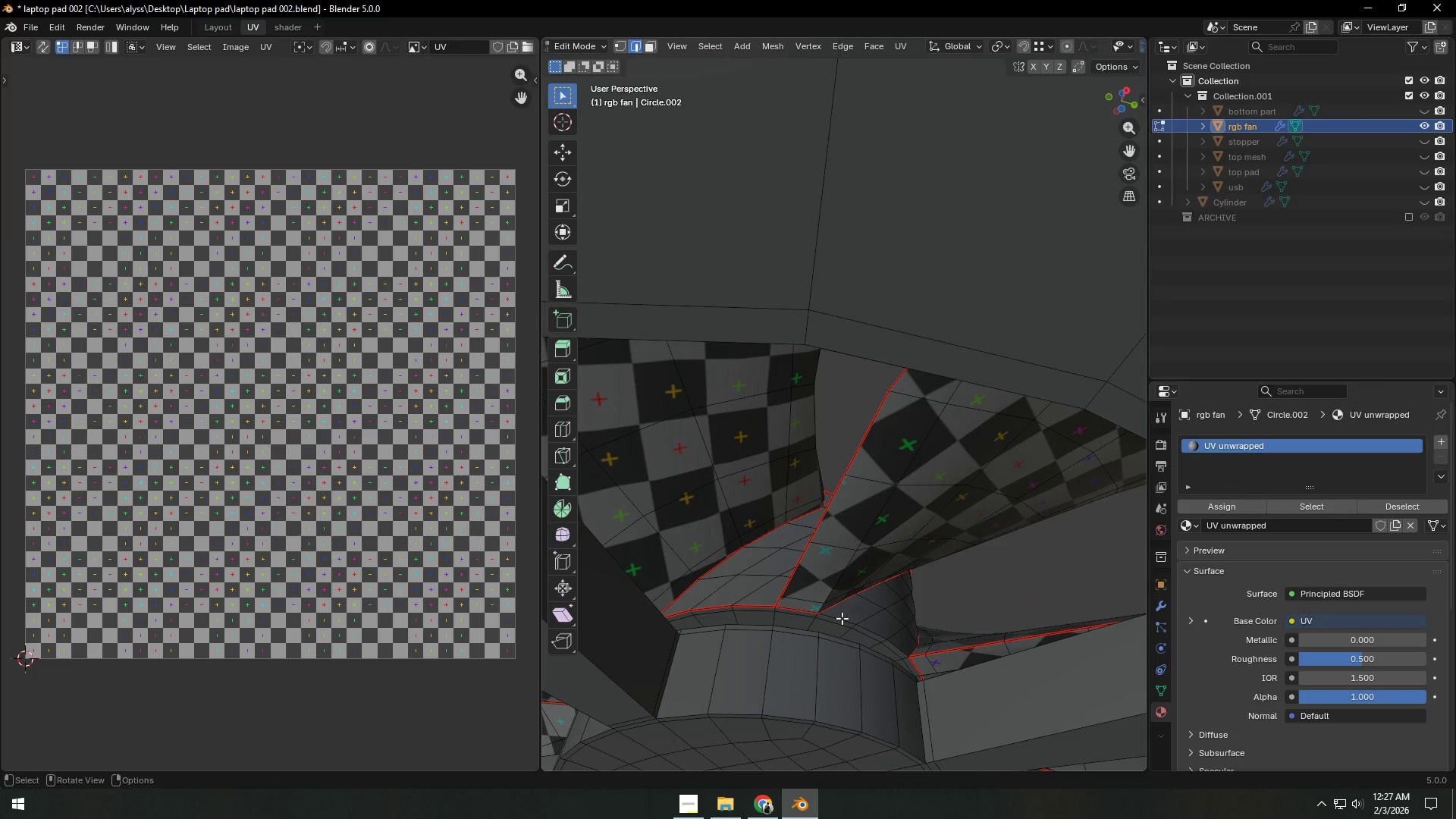 
hold_key(key=AltLeft, duration=0.33)
left_click([842, 618])
 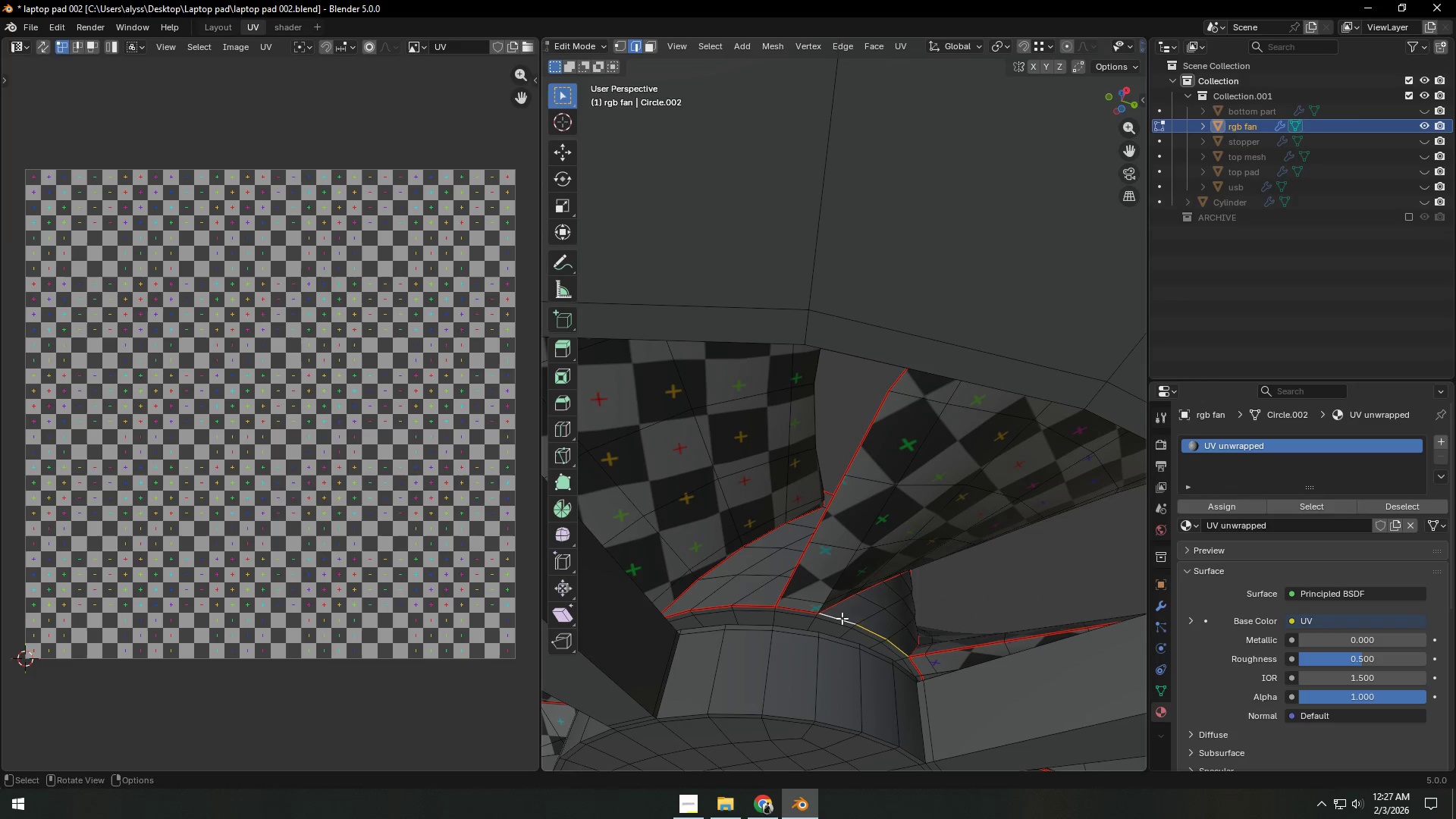 
key(Control+E)
 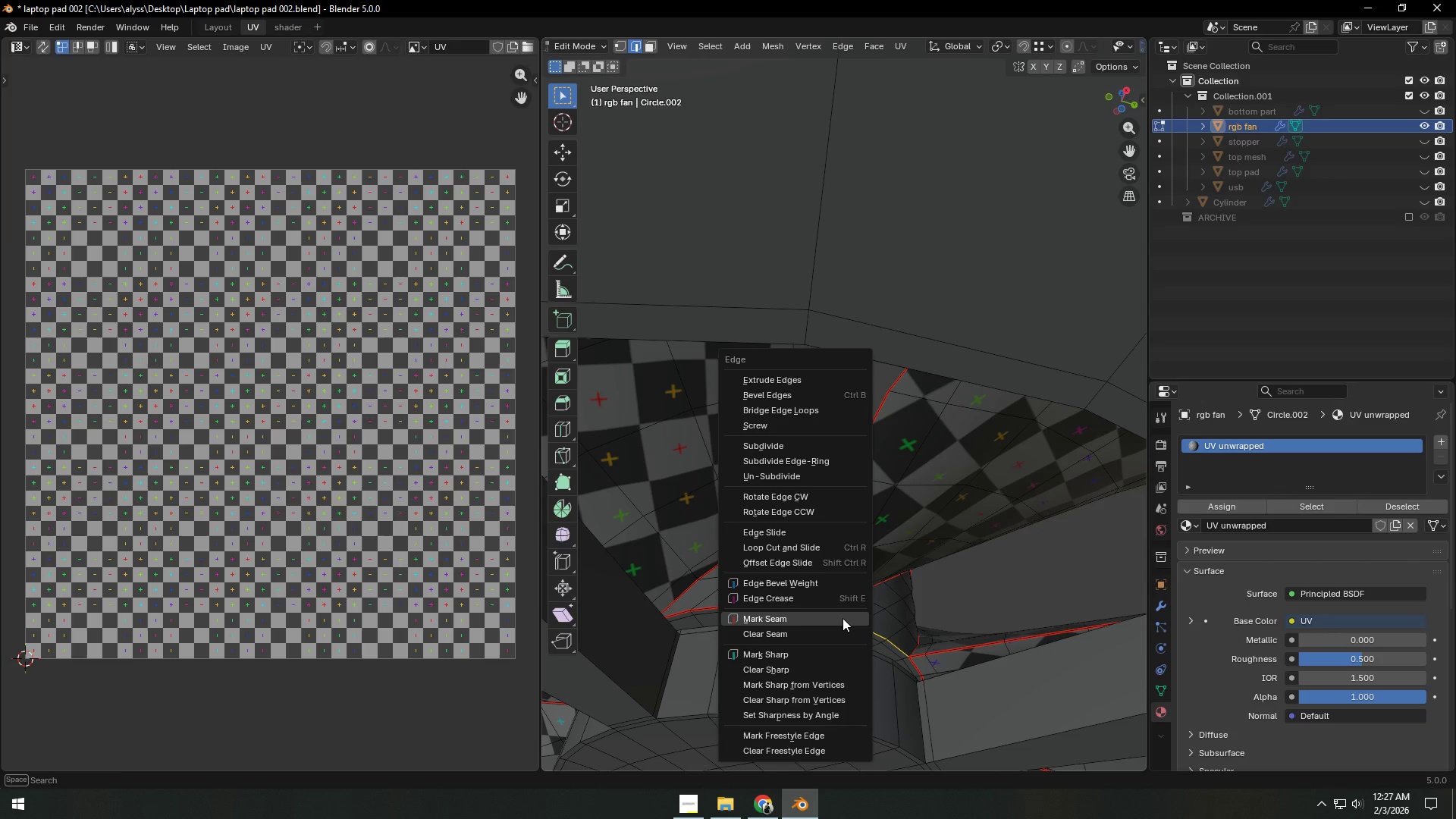 
left_click([843, 618])
 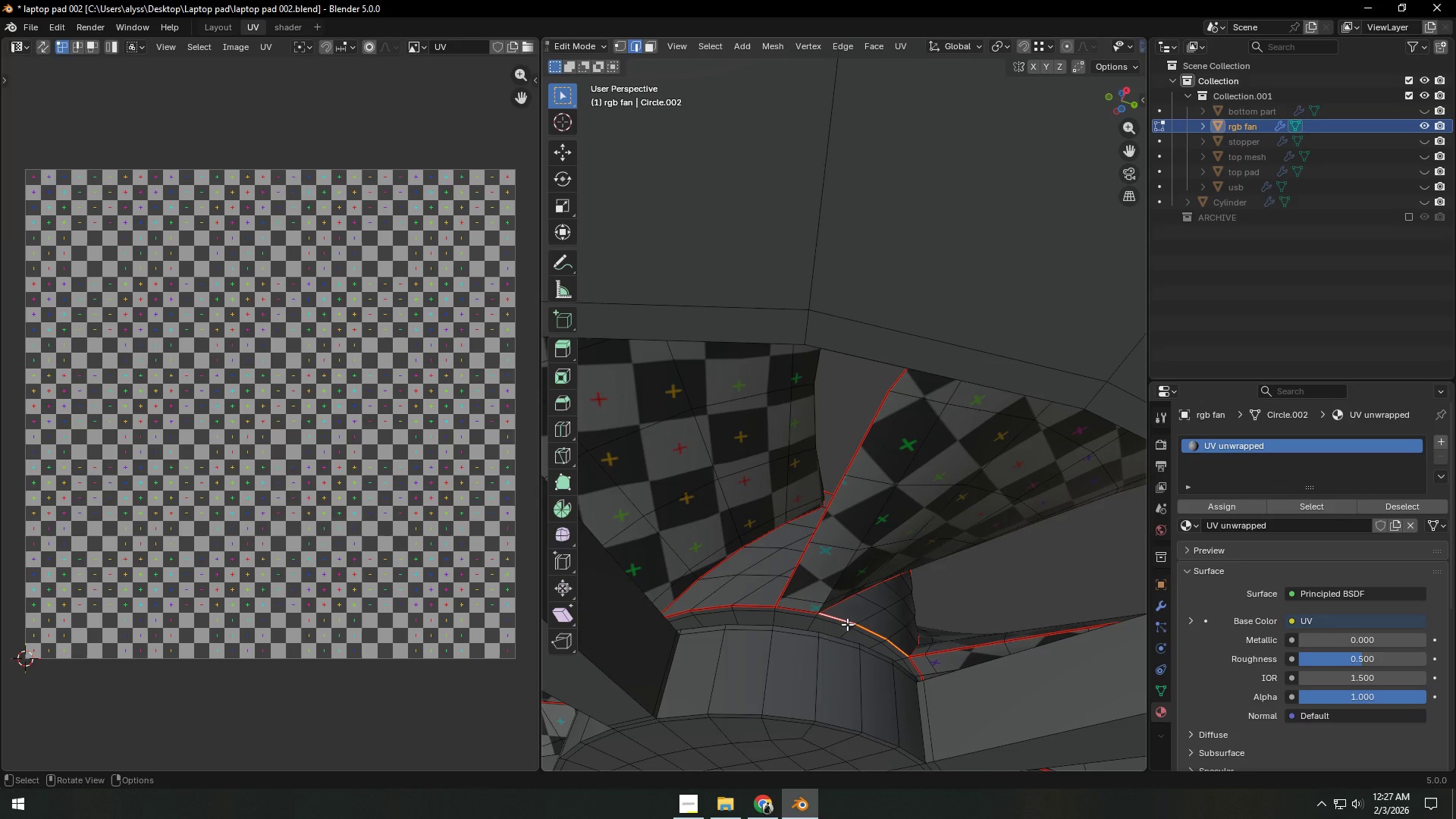 
scroll: coordinate [855, 630], scroll_direction: down, amount: 4.0
 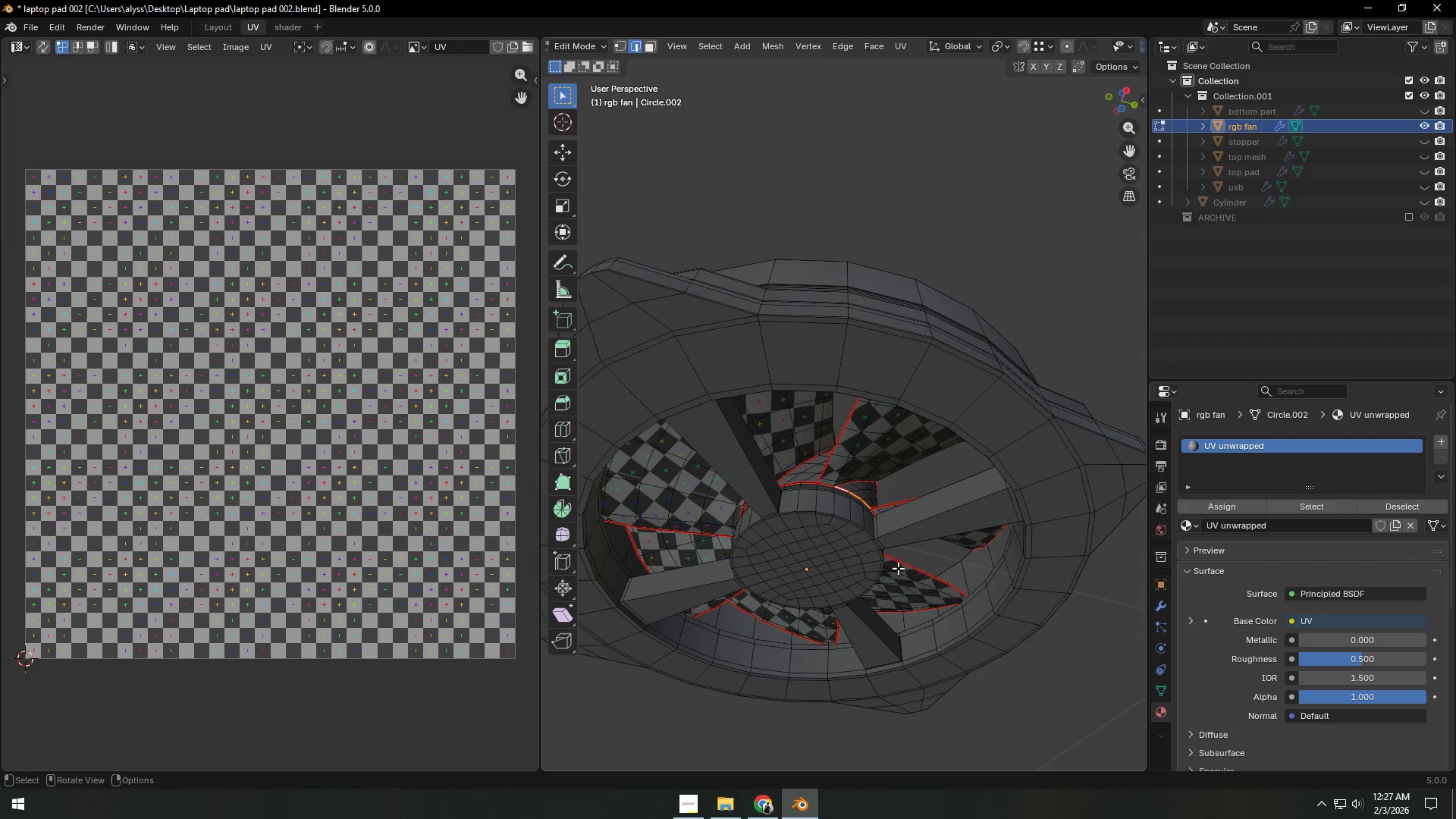 
left_click([867, 494])
 